 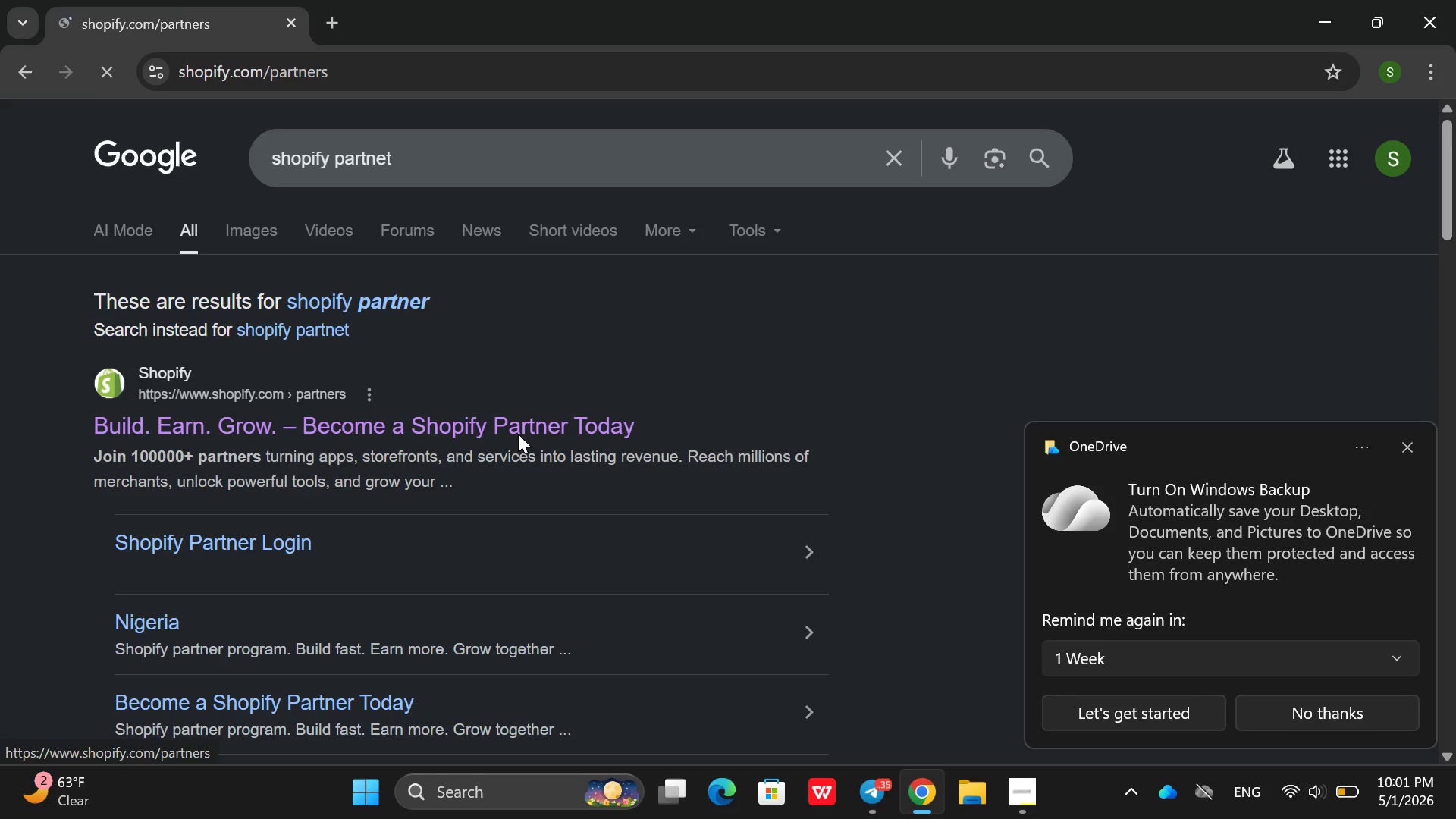 
left_click([1404, 444])
 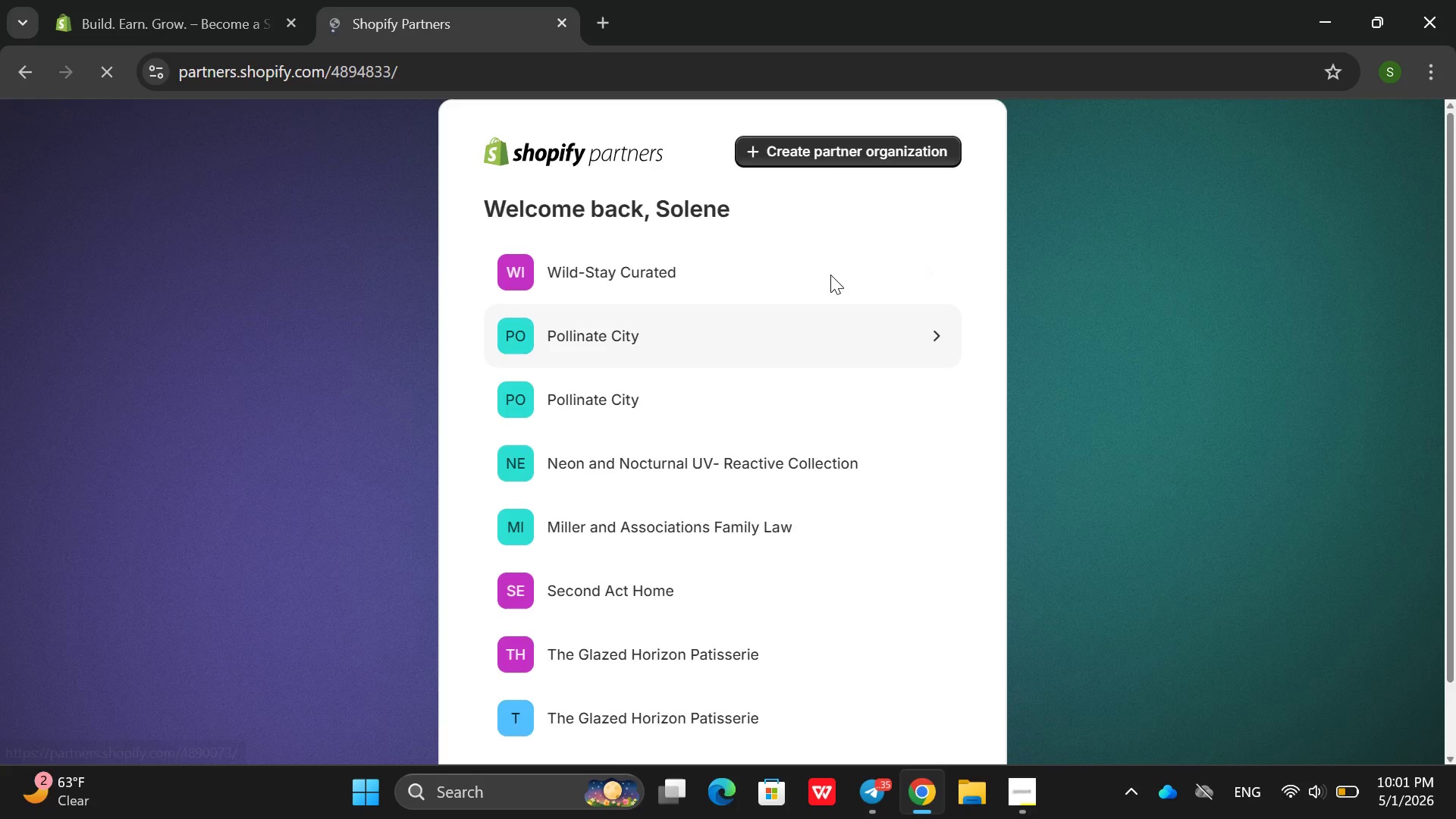 
wait(11.08)
 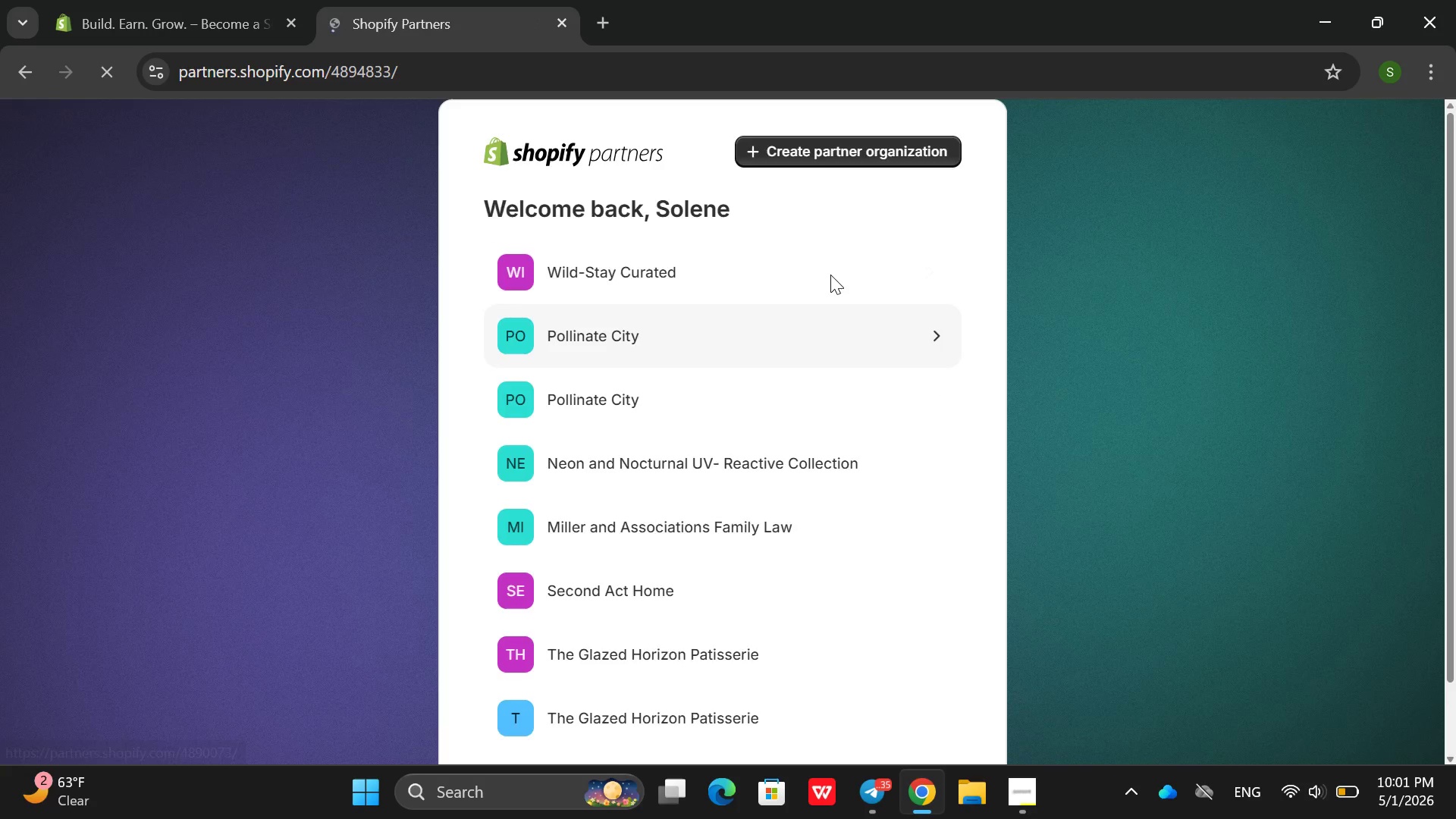 
mouse_move([527, 390])
 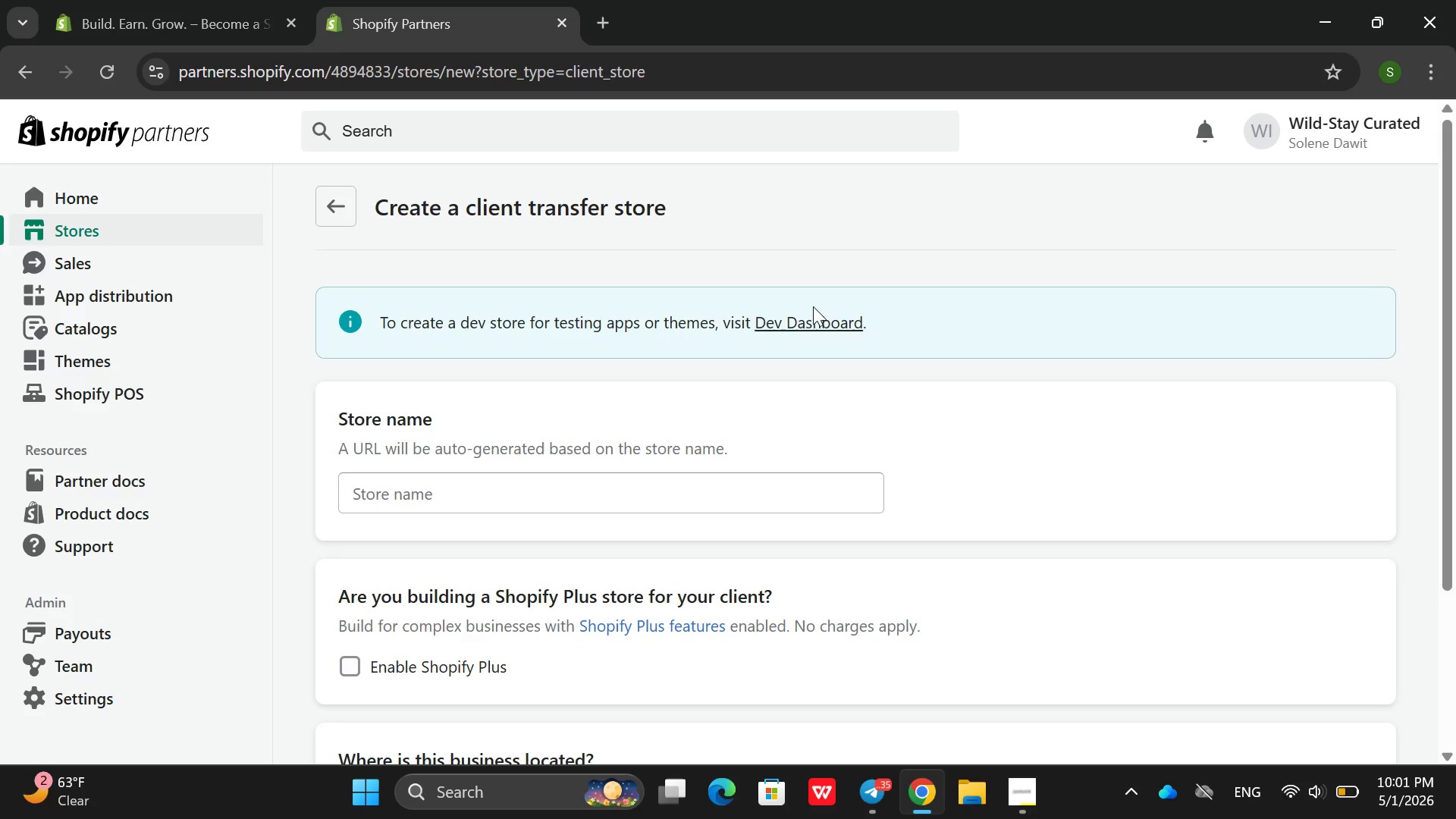 
left_click([799, 323])
 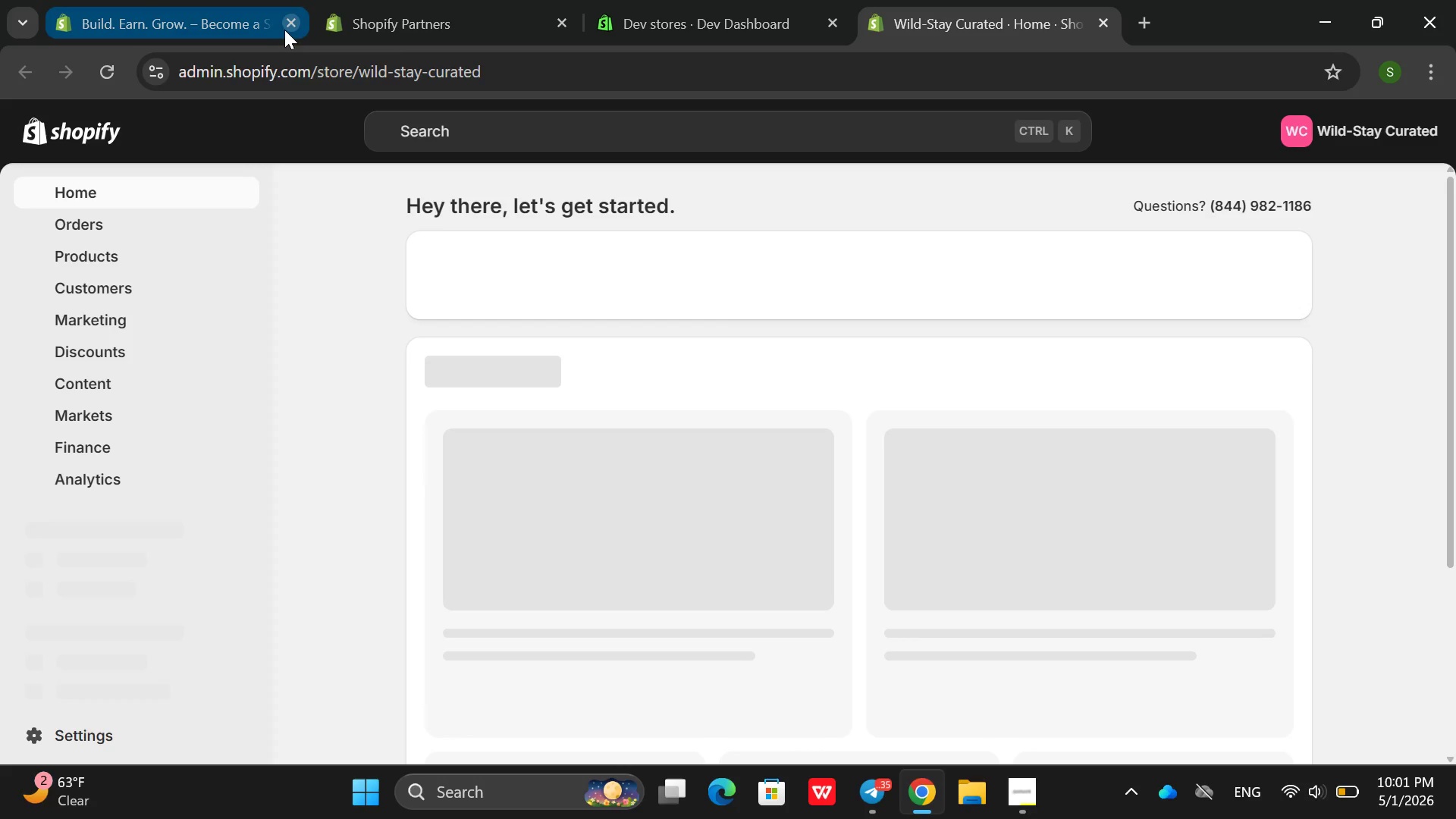 
wait(7.52)
 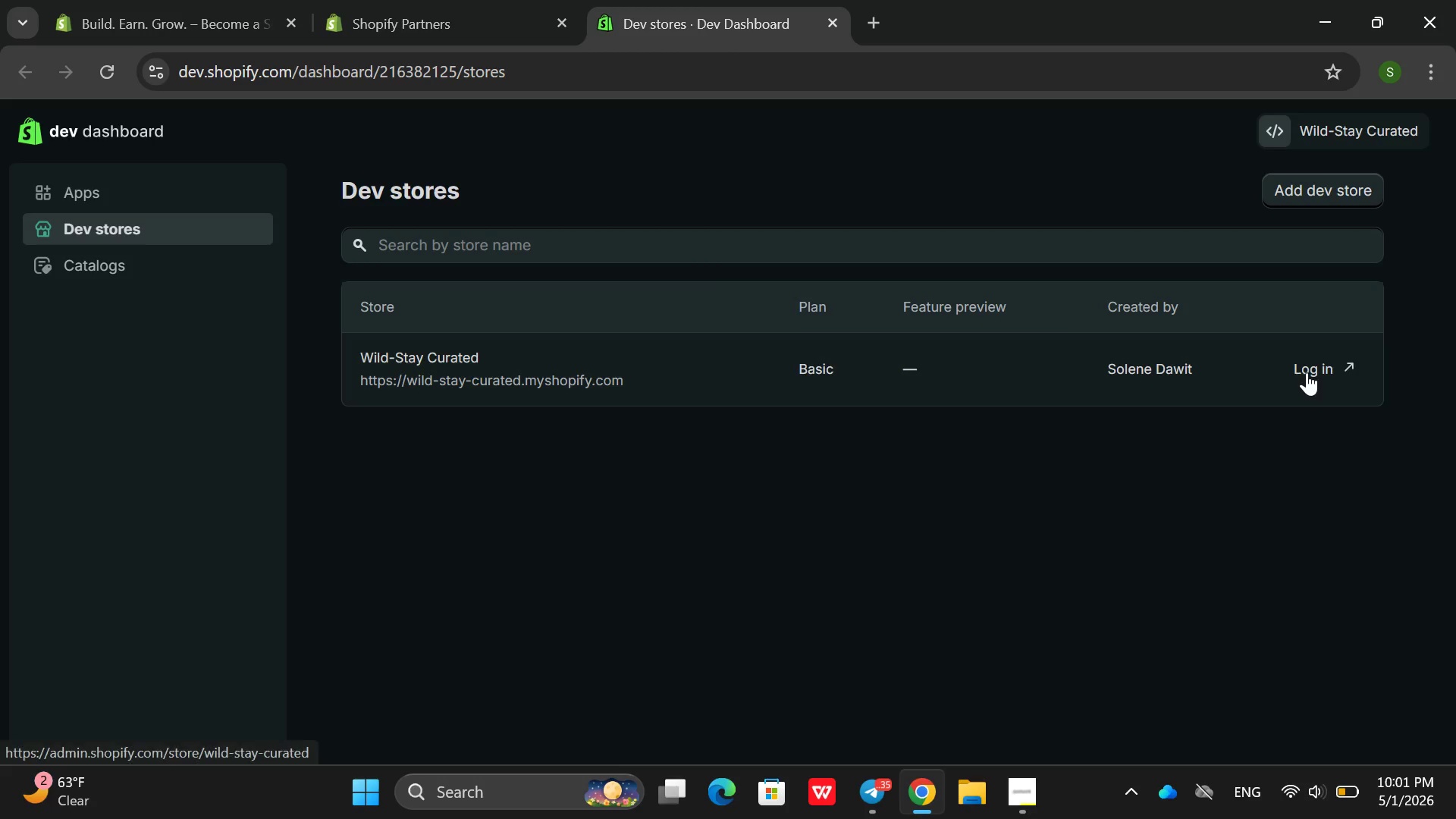 
left_click([290, 24])
 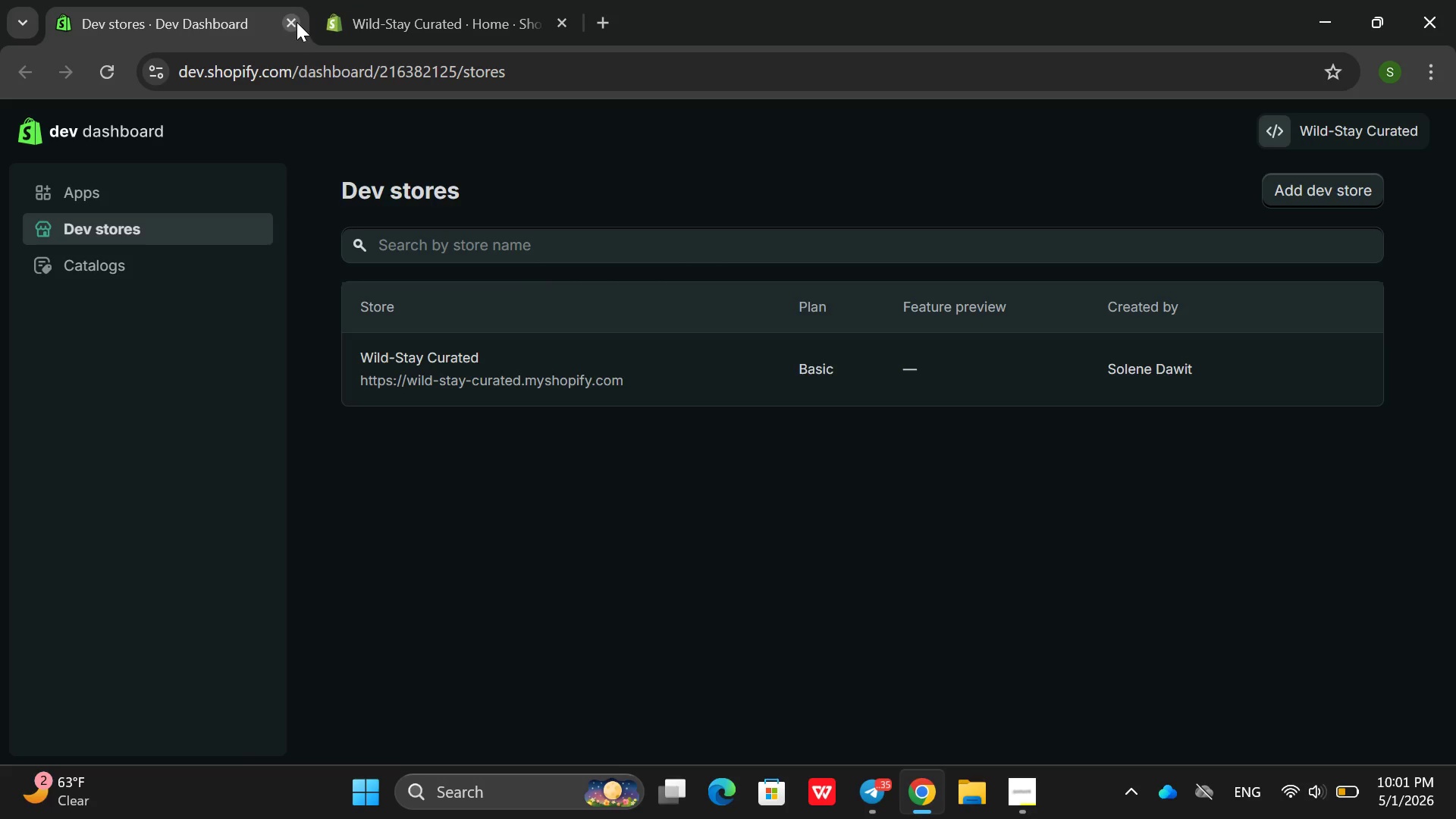 
left_click([294, 21])
 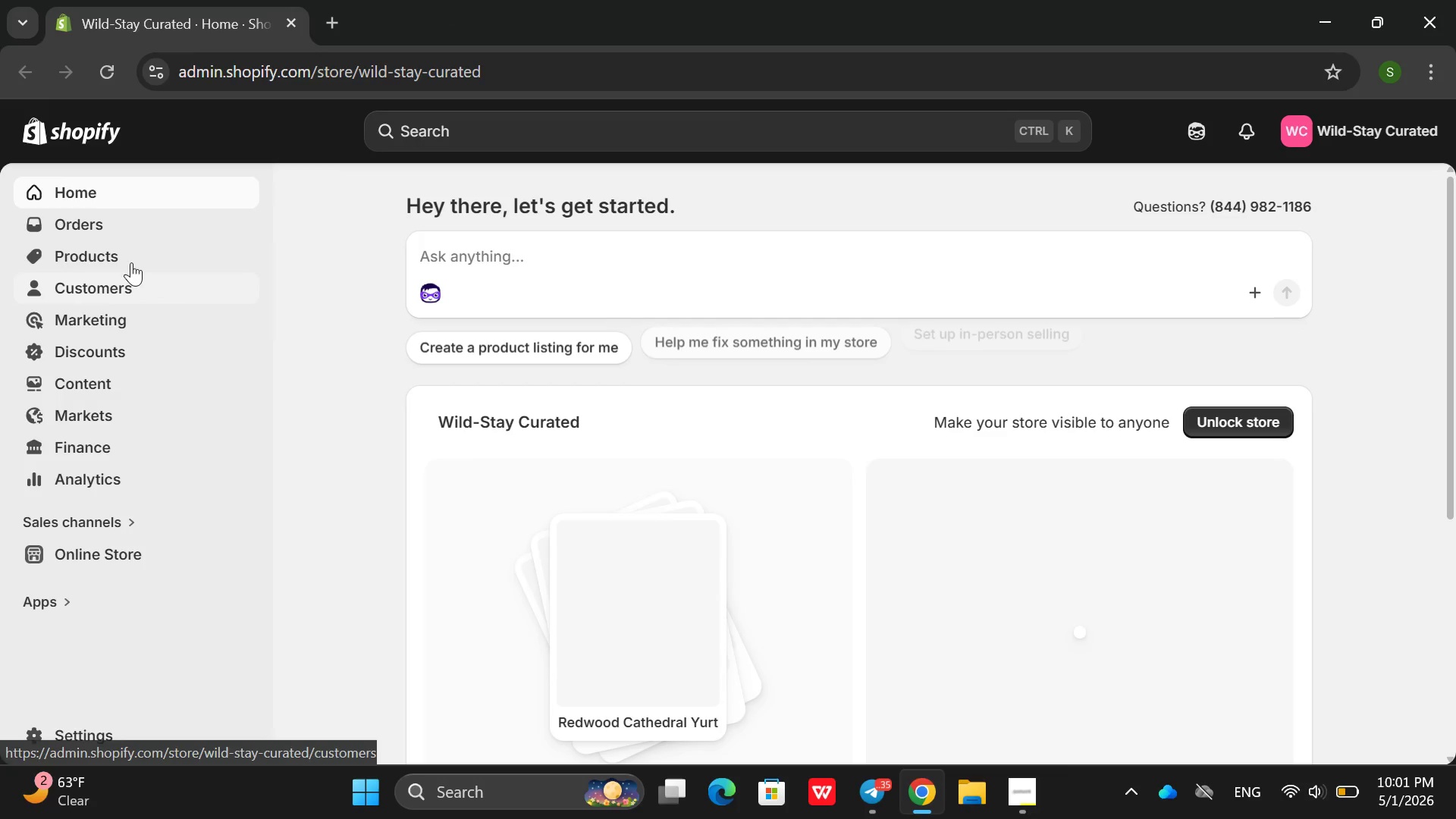 
left_click([119, 248])
 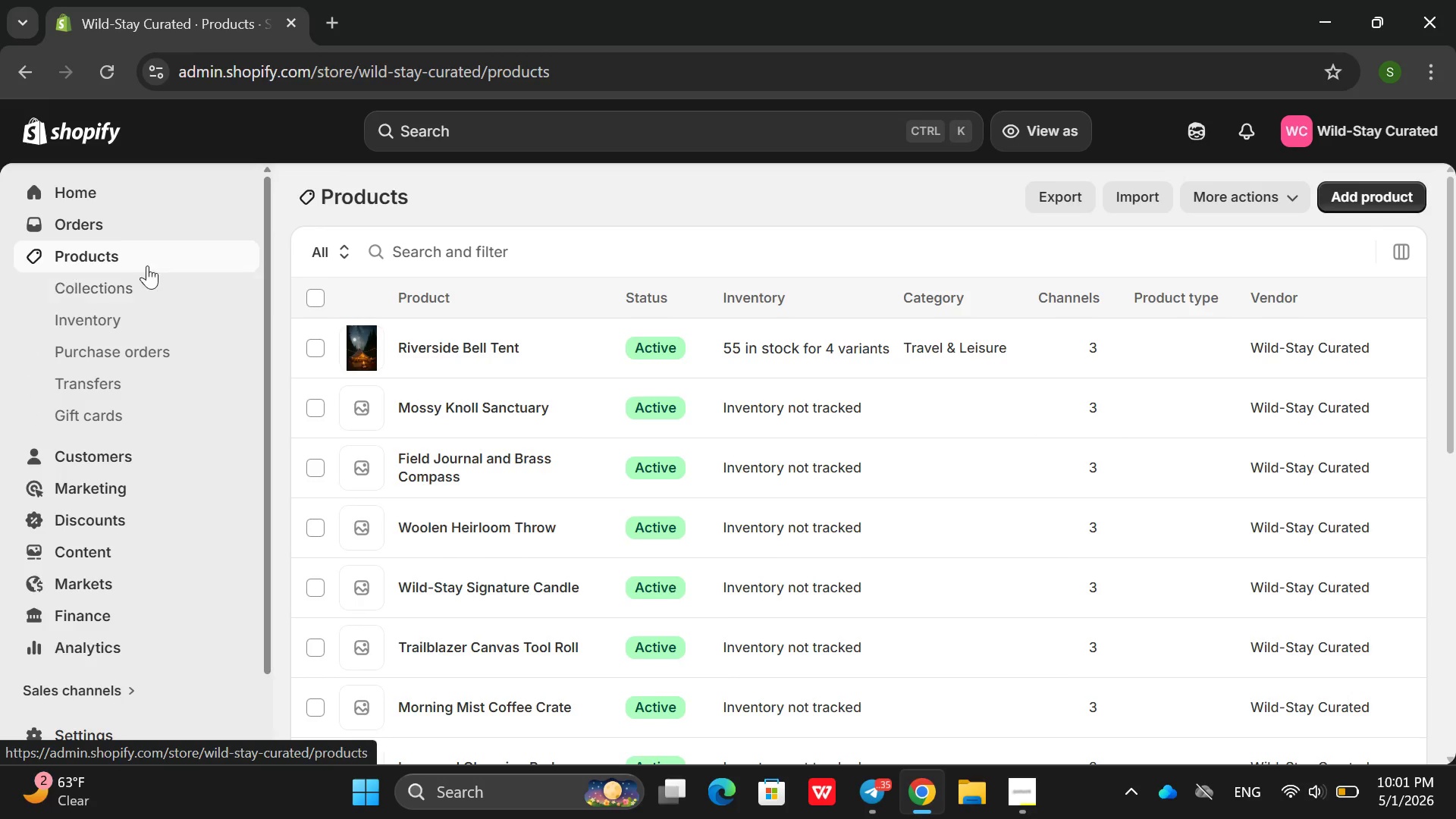 
scroll: coordinate [795, 382], scroll_direction: down, amount: 6.0
 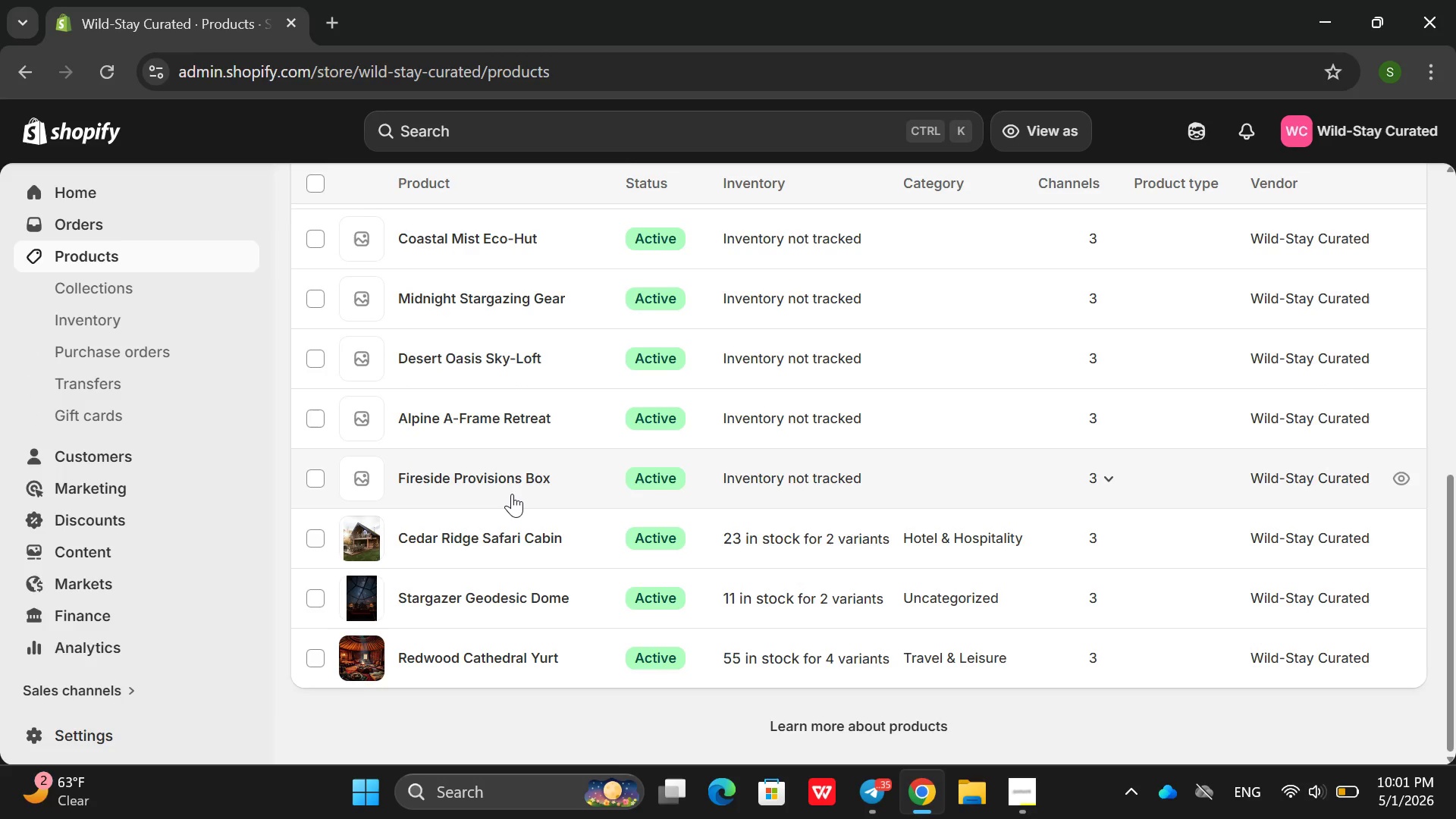 
left_click([514, 491])
 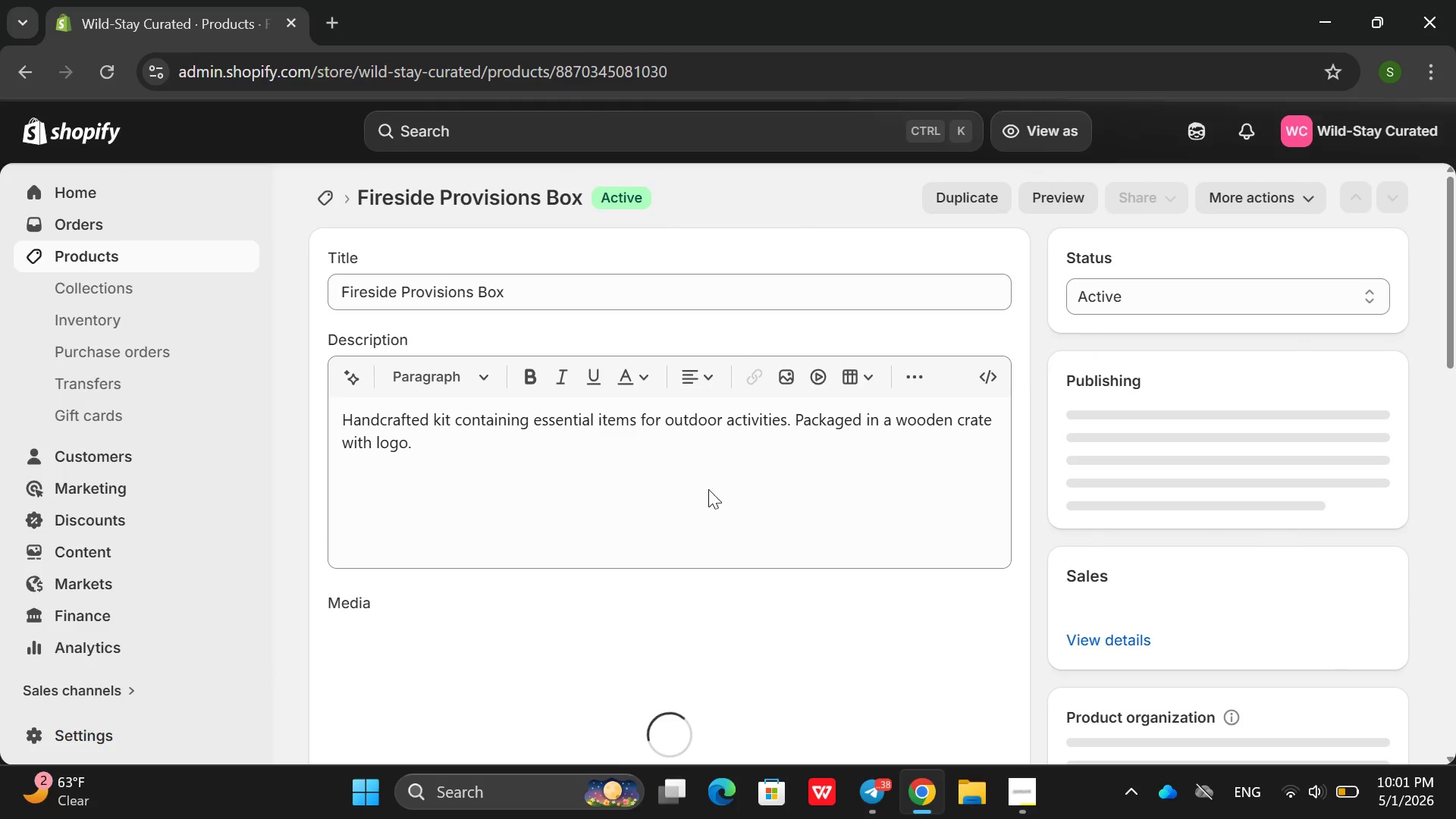 
left_click_drag(start_coordinate=[467, 482], to_coordinate=[218, 407])
 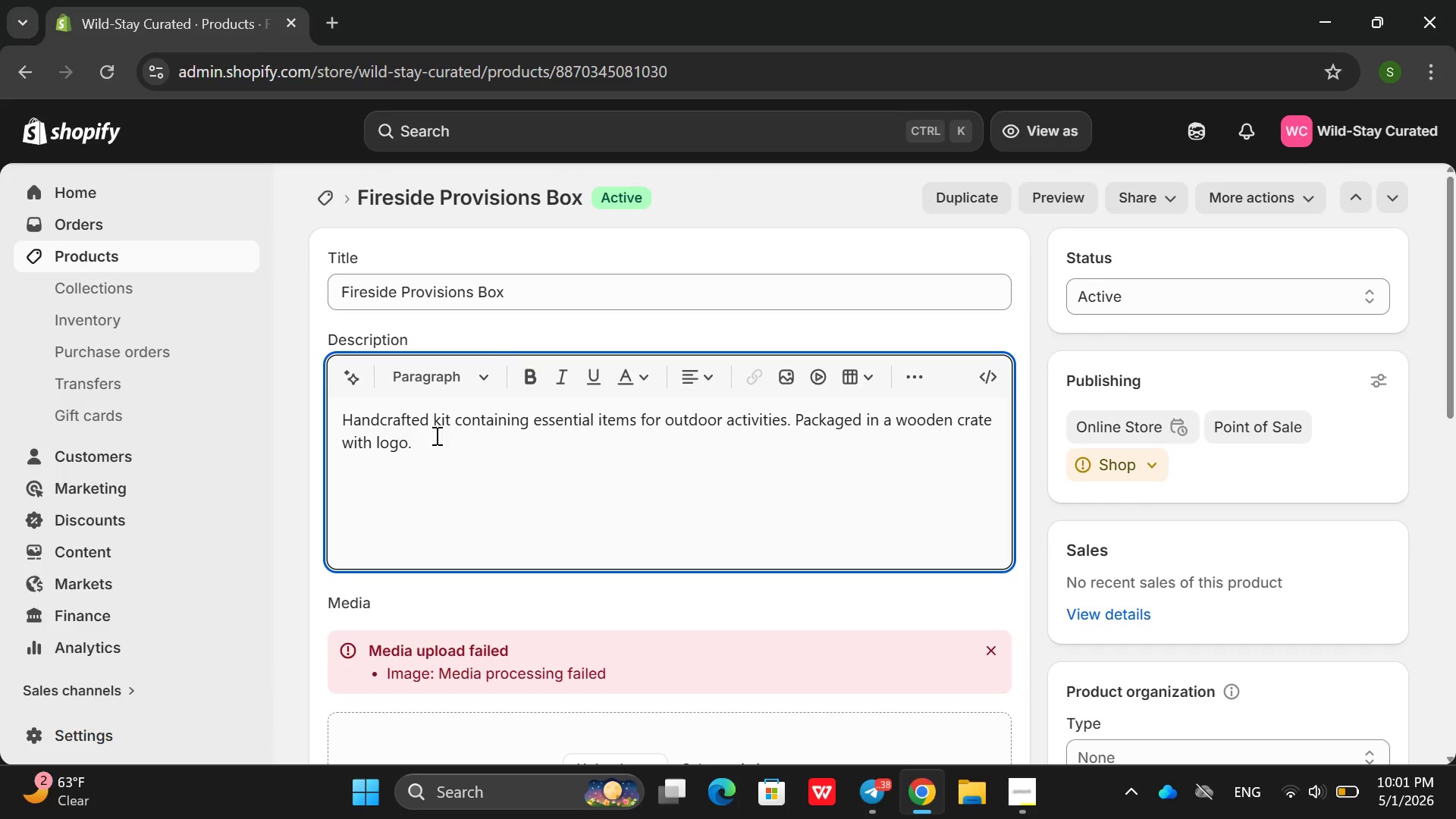 
left_click_drag(start_coordinate=[444, 441], to_coordinate=[318, 396])
 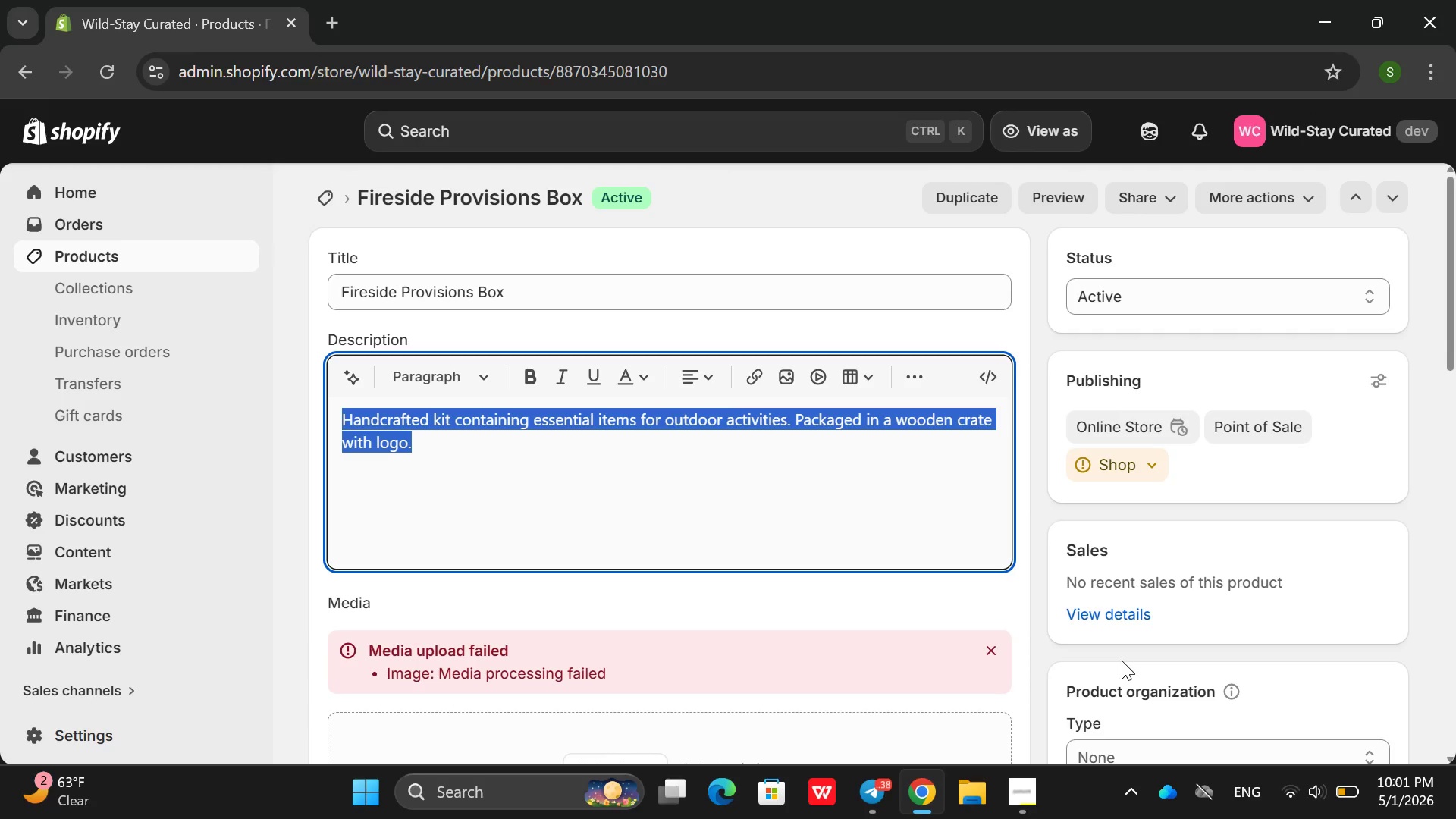 
key(Backspace)
type(Build the perfecrt )
key(Backspace)
key(Backspace)
key(Backspace)
type(t cam)
 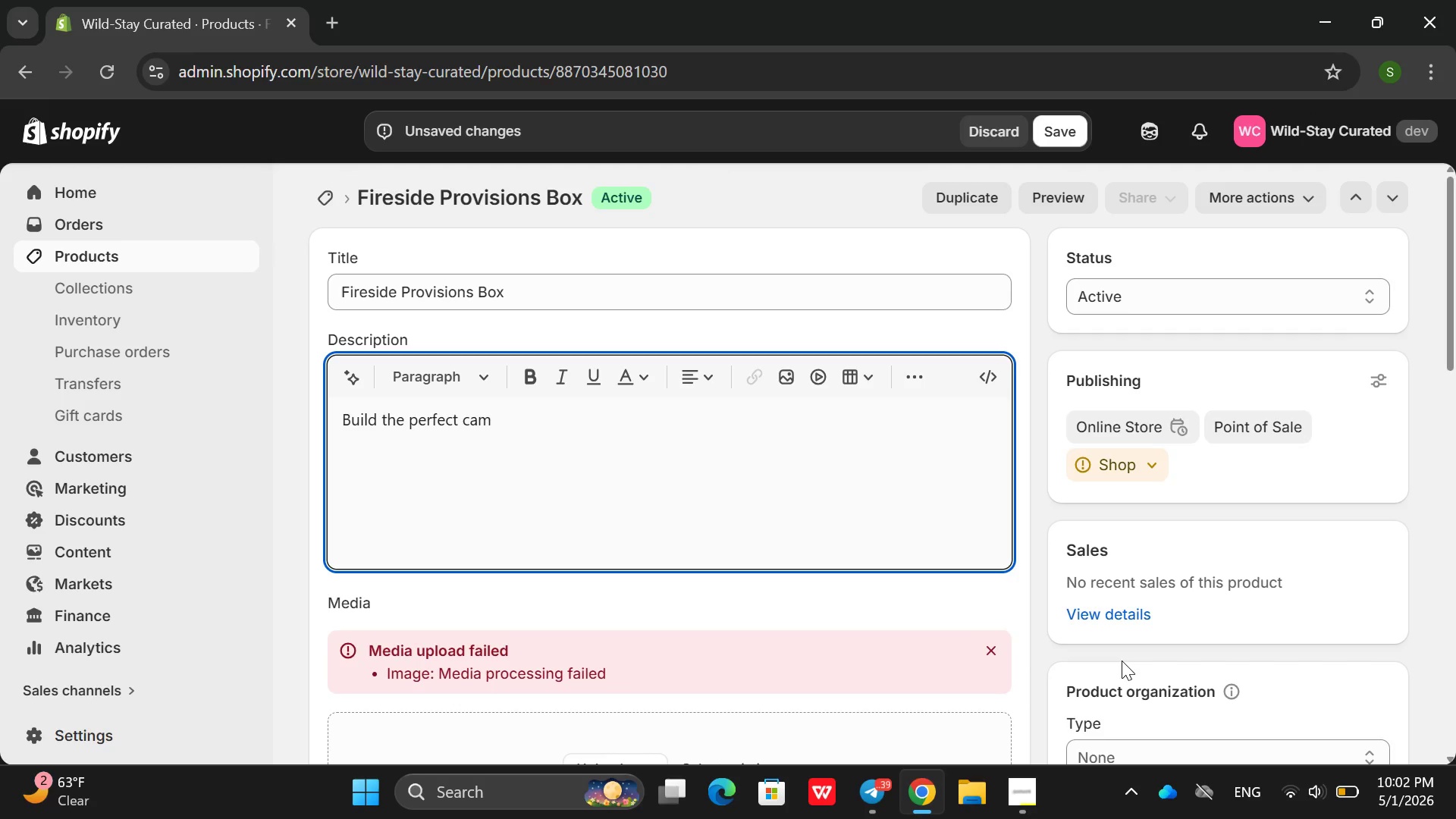 
wait(6.16)
 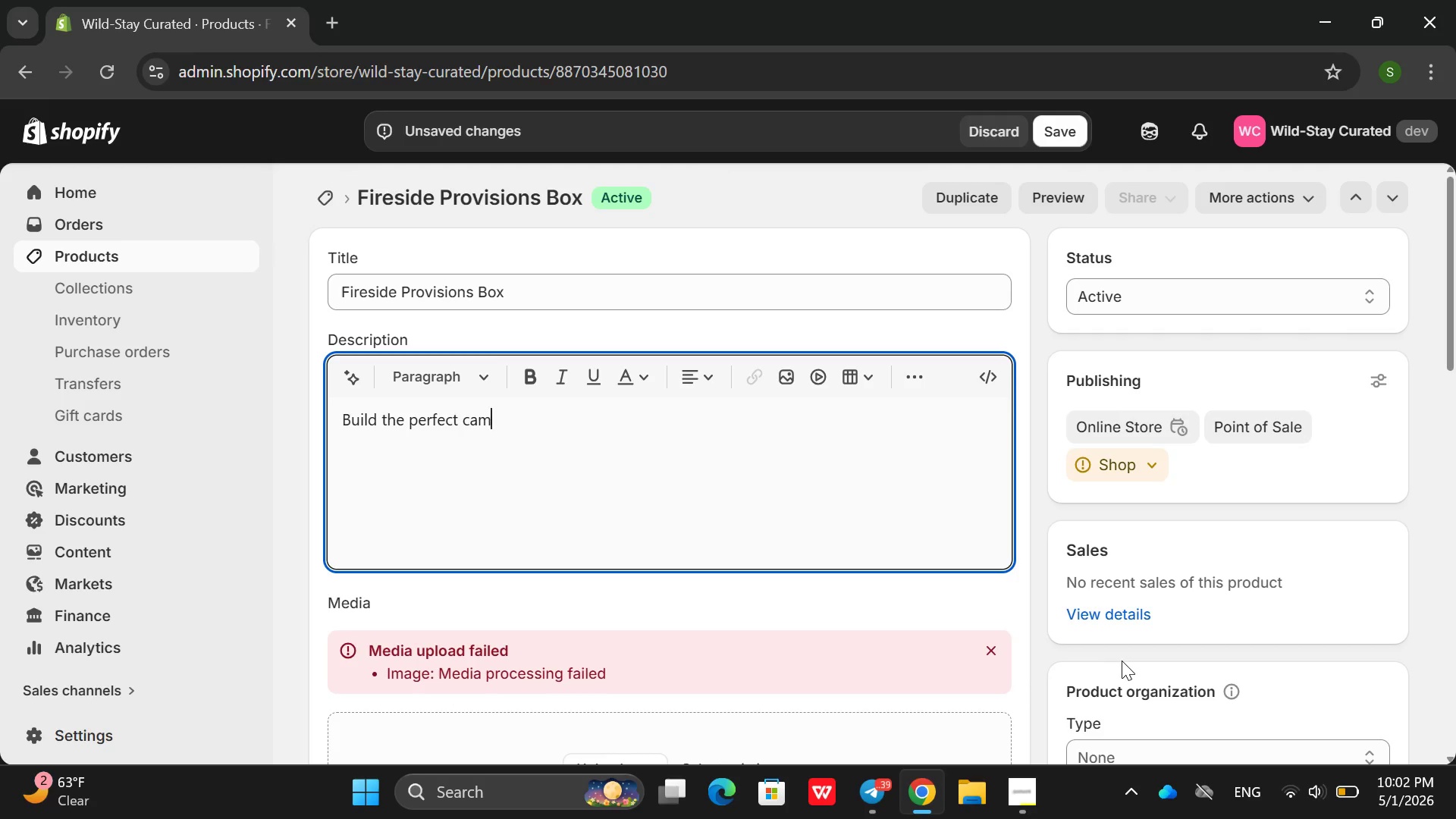 
type(fire witht he r)
key(Backspace)
key(Backspace)
key(Backspace)
type(can)
key(Backspace)
type(mpire wutht h)
key(Backspace)
key(Backspace)
key(Backspace)
key(Backspace)
key(Backspace)
key(Backspace)
type(ith the Firsh)
key(Backspace)
type(ide Prociion Boc)
key(Backspace)
key(Backspace)
key(Backspace)
key(Backspace)
key(Backspace)
key(Backspace)
key(Backspace)
key(Backspace)
key(Backspace)
key(Backspace)
key(Backspace)
key(Backspace)
type(esi)
key(Backspace)
type(ud)
key(Backspace)
key(Backspace)
type(ide Pro)
 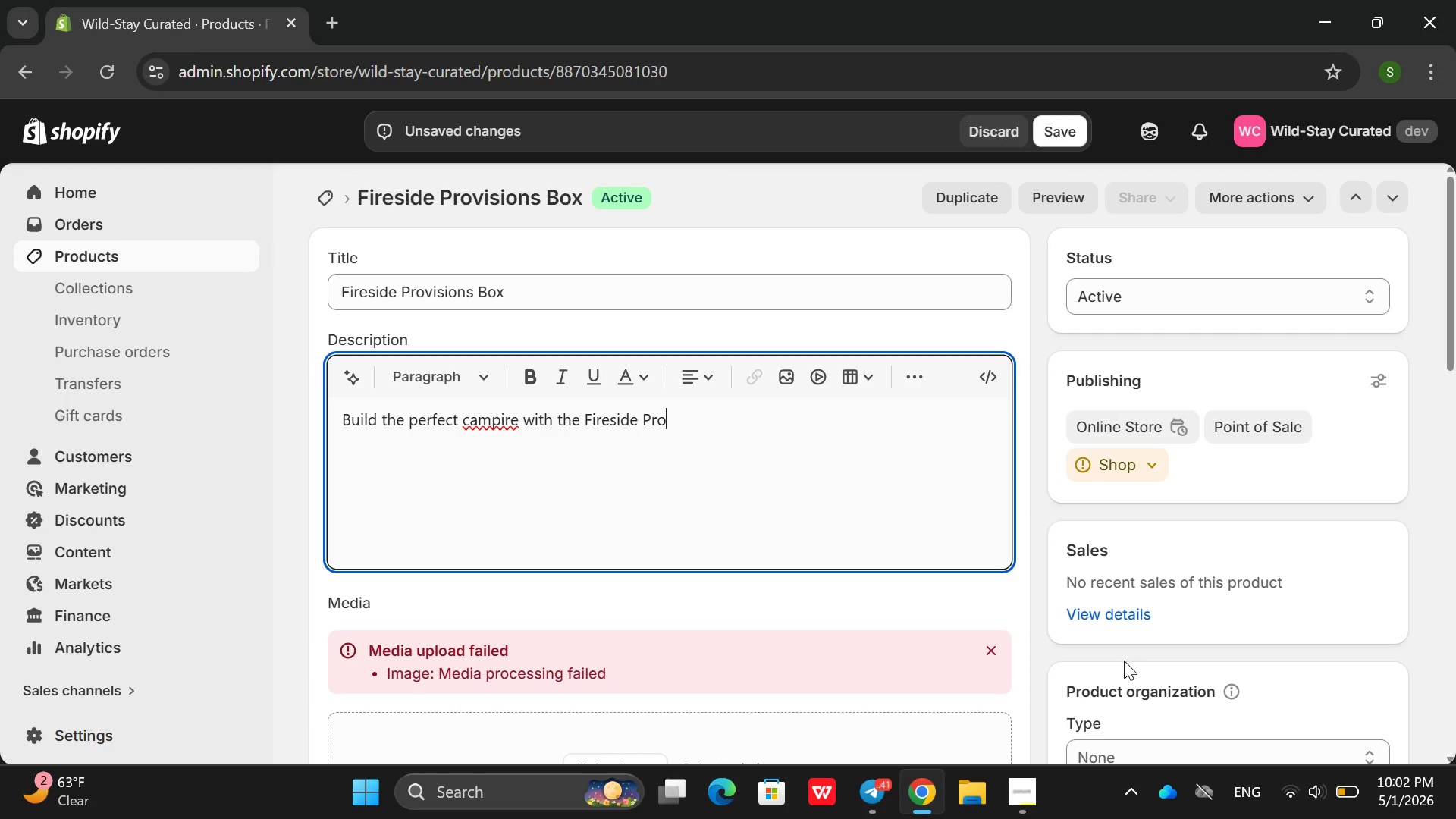 
type(viso)
key(Backspace)
type(ion Boc)
key(Backspace)
type(c.)
key(Backspace)
key(Backspace)
type(x. )
key(Backspace)
key(Backspace)
type(-a handvta)
key(Backspace)
key(Backspace)
key(Backspace)
type(ca)
key(Backspace)
type(rafted wooden crate packed with premium fire-starting suop)
key(Backspace)
key(Backspace)
type(pplier)
key(Backspace)
type(s and snacke)
key(Backspace)
type(s. Inside :A)
key(Backspace)
type(Water)
key(Backspace)
key(Backspace)
key(Backspace)
key(Backspace)
key(Backspace)
key(Backspace)
type( : war)
key(Backspace)
type(terf)
key(Backspace)
type(proof math)
key(Backspace)
type(vhes, fat)
key(Backspace)
key(Backspace)
key(Backspace)
type(hre)
key(Backspace)
key(Backspace)
key(Backspace)
type(chrs)
key(Backspace)
key(Backspace)
key(Backspace)
type(hes, Fat)
key(Backspace)
key(Backspace)
key(Backspace)
type(d)
key(Backspace)
type(fatwii)
key(Backspace)
key(Backspace)
type(ood ppa)
key(Backspace)
key(Backspace)
type(acked i)
key(Backspace)
type(with premium fire-)
key(Backspace)
key(Backspace)
key(Backspace)
key(Backspace)
key(Backspace)
key(Backspace)
 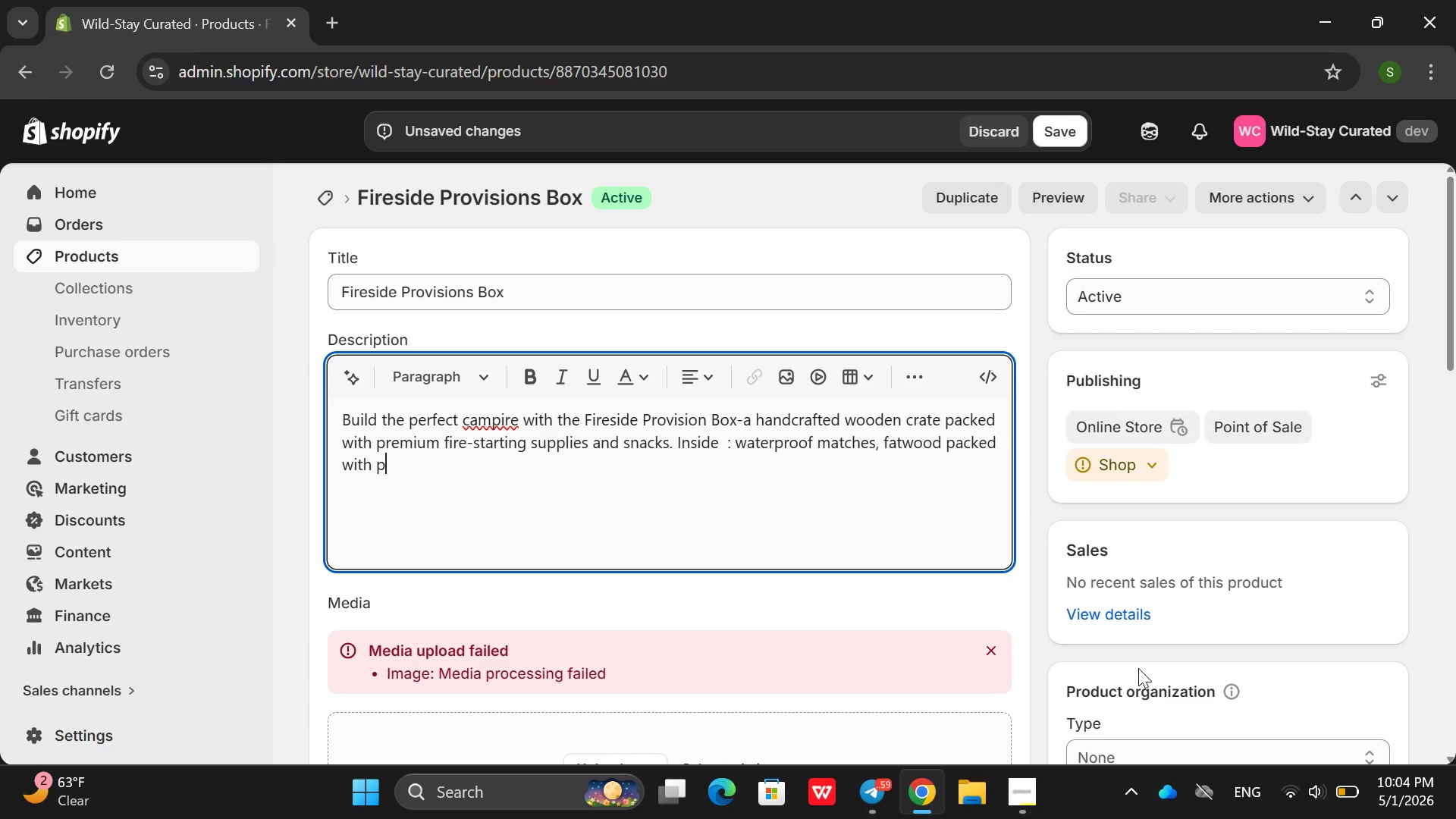 
wait(15.0)
 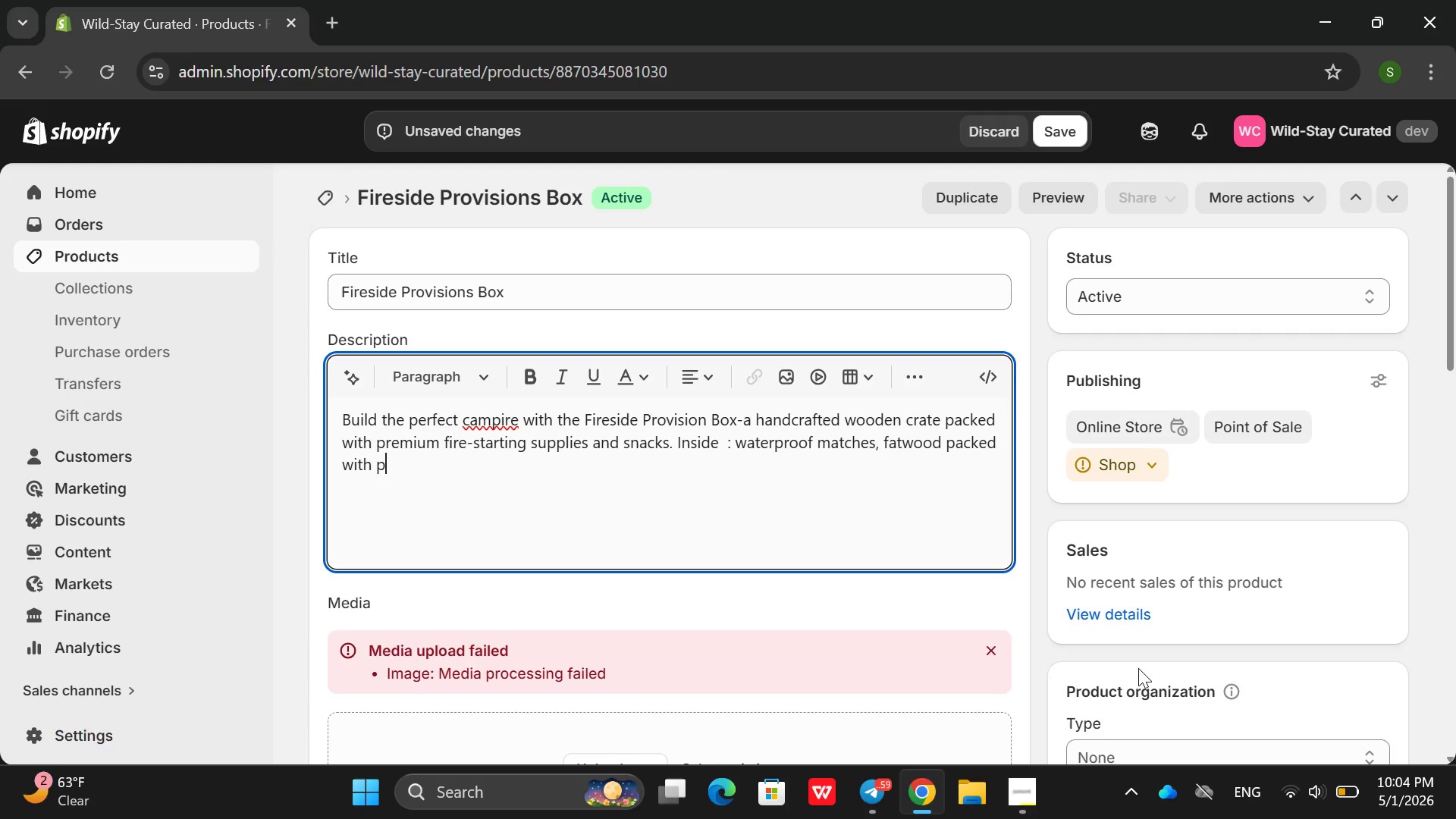 
key(Backspace)
key(Backspace)
key(Backspace)
key(Backspace)
key(Backspace)
key(Backspace)
key(Backspace)
type( kindlinh)
key(Backspace)
type(g , a frer)
key(Backspace)
key(Backspace)
key(Backspace)
type(erro rod, pliin)
key(Backspace)
type(s t)
key(Backspace)
key(Backspace)
key(Backspace)
key(Backspace)
key(Backspace)
type(us tria)
key(Backspace)
type(al miz)
key(Backspace)
type(x )
 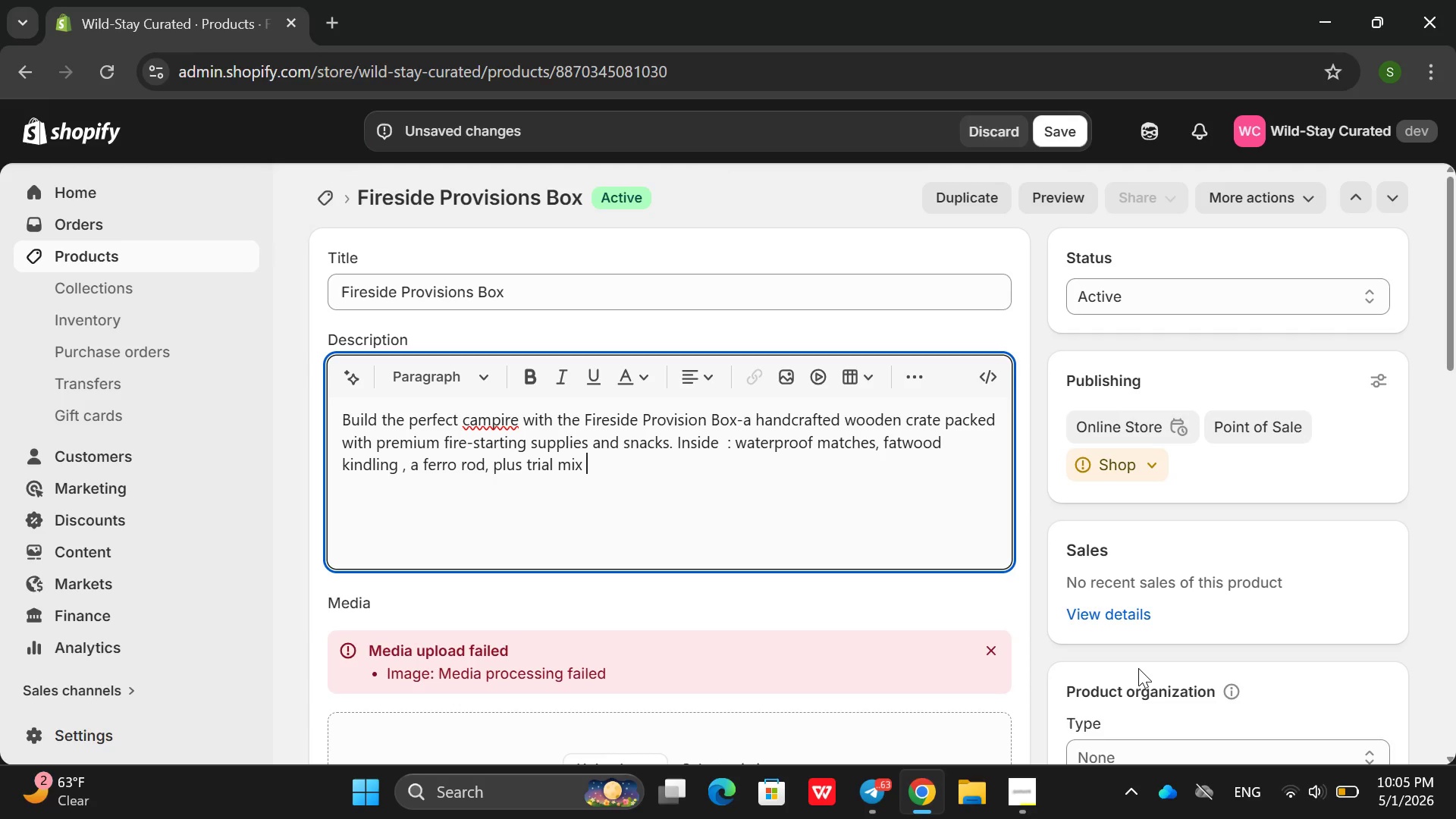 
key(Backspace)
type(, gran)
key(Backspace)
key(Backspace)
type(anola bars. and f)
key(Backspace)
type(dark co)
key(Backspace)
type(ho)
 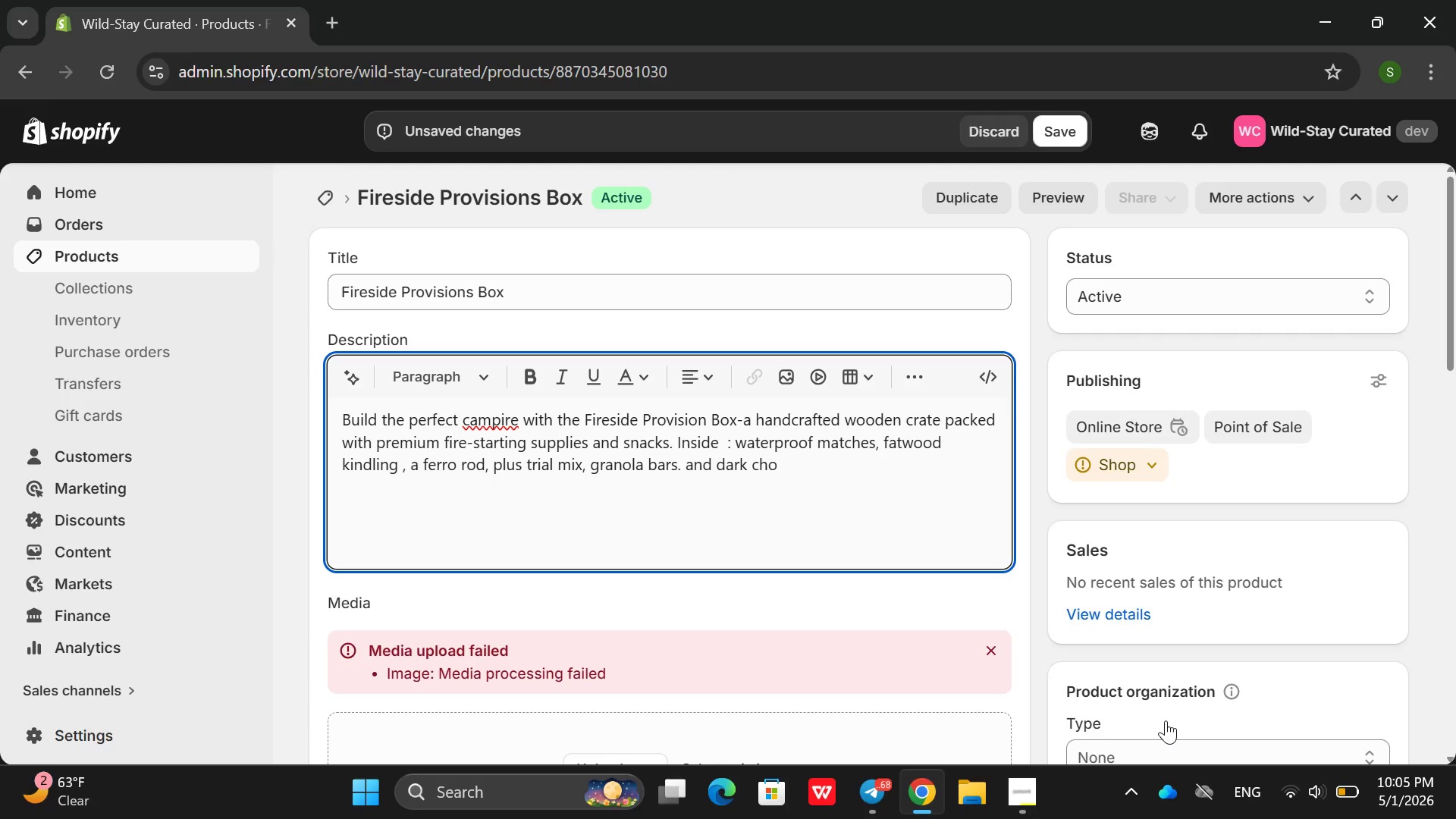 
type(coalte. The)
 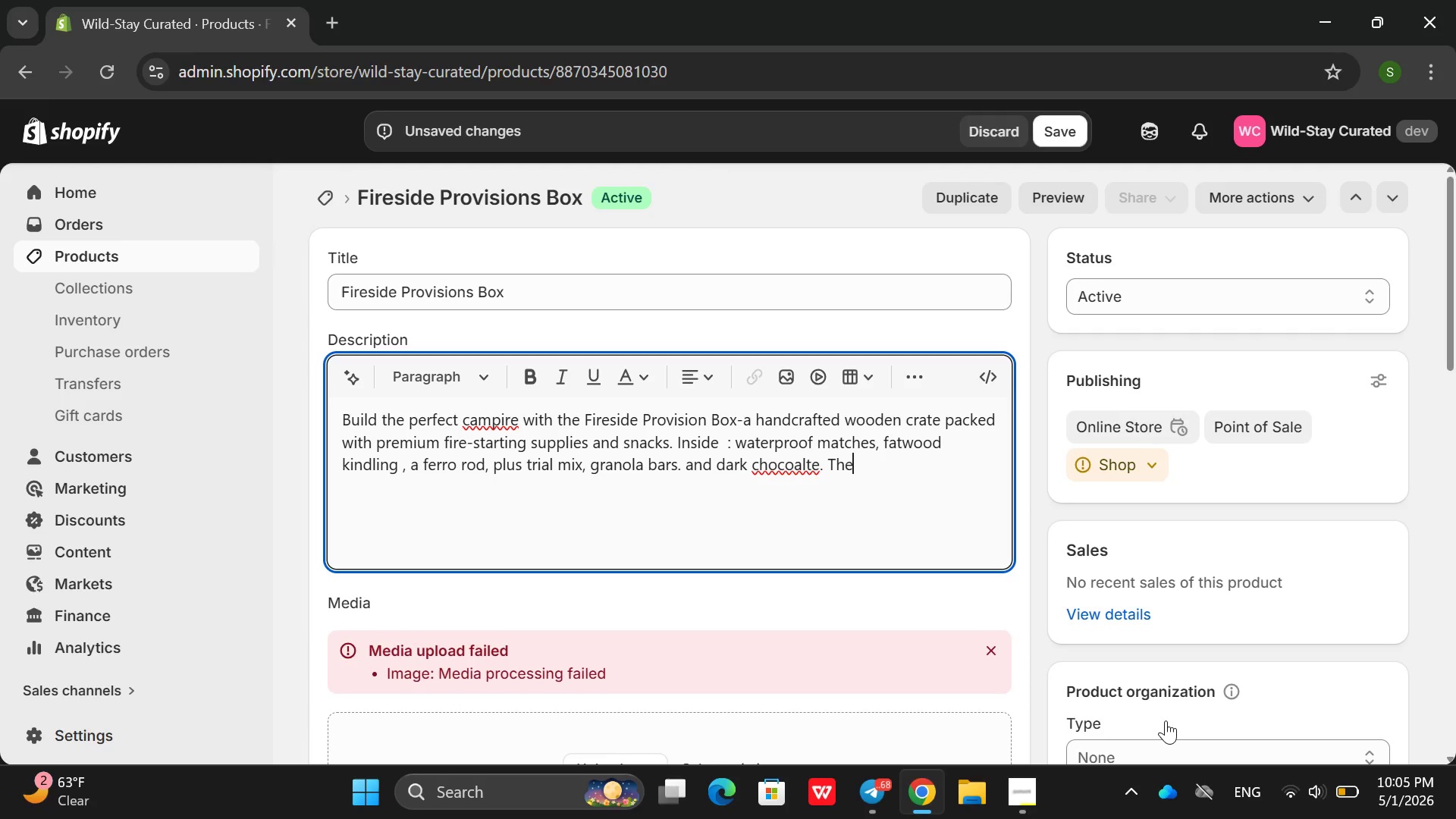 
hold_key(key=Backspace, duration=0.66)
 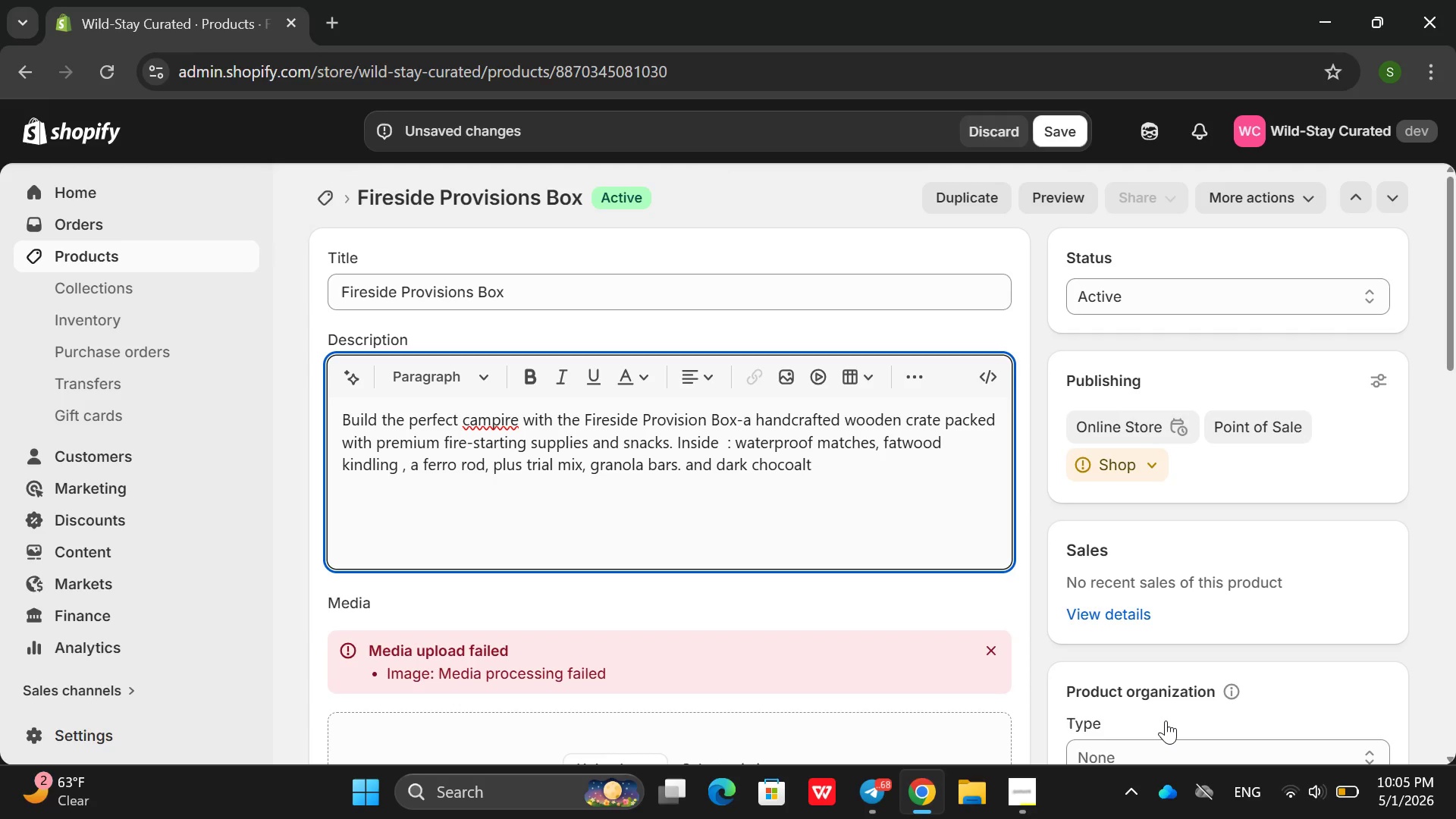 
hold_key(key=Backspace, duration=1.89)
 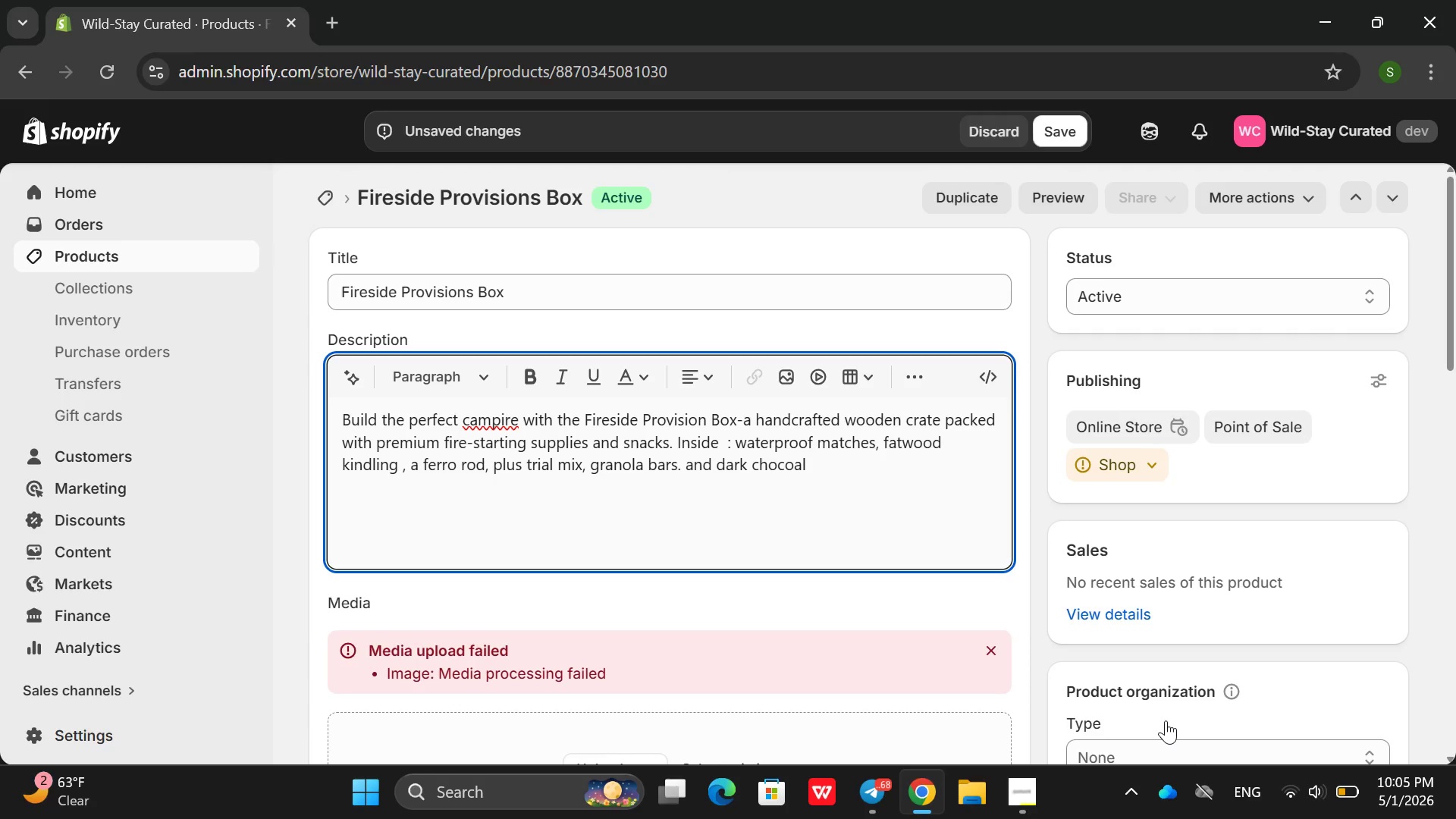 
hold_key(key=Backspace, duration=0.44)
 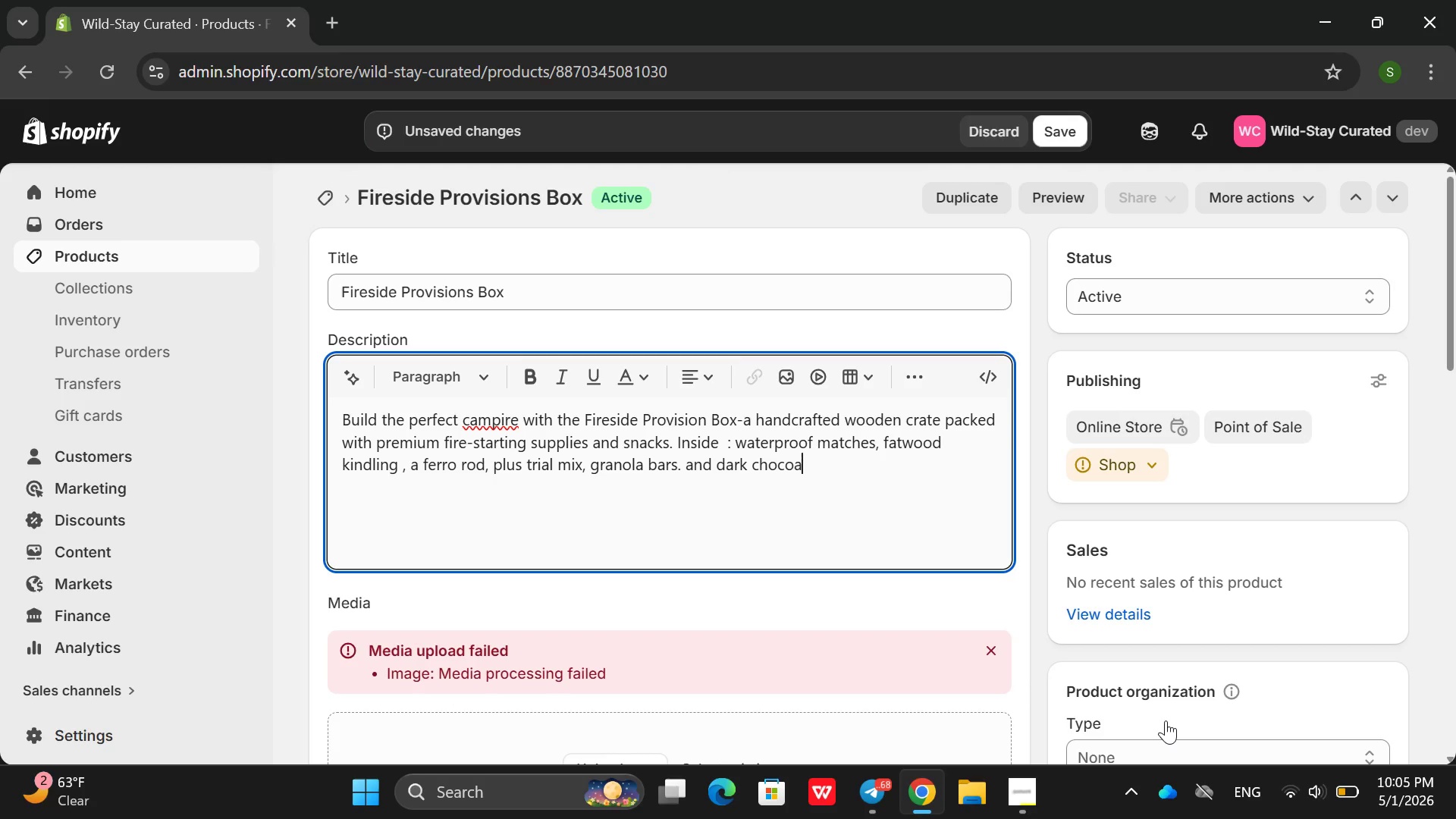 
type(ate)
key(Backspace)
key(Backspace)
key(Backspace)
key(Backspace)
type(late )
key(Backspace)
type(>)
key(Backspace)
type(. The reclaimed )
key(Backspace)
type(w)
key(Backspace)
type(-wood )
 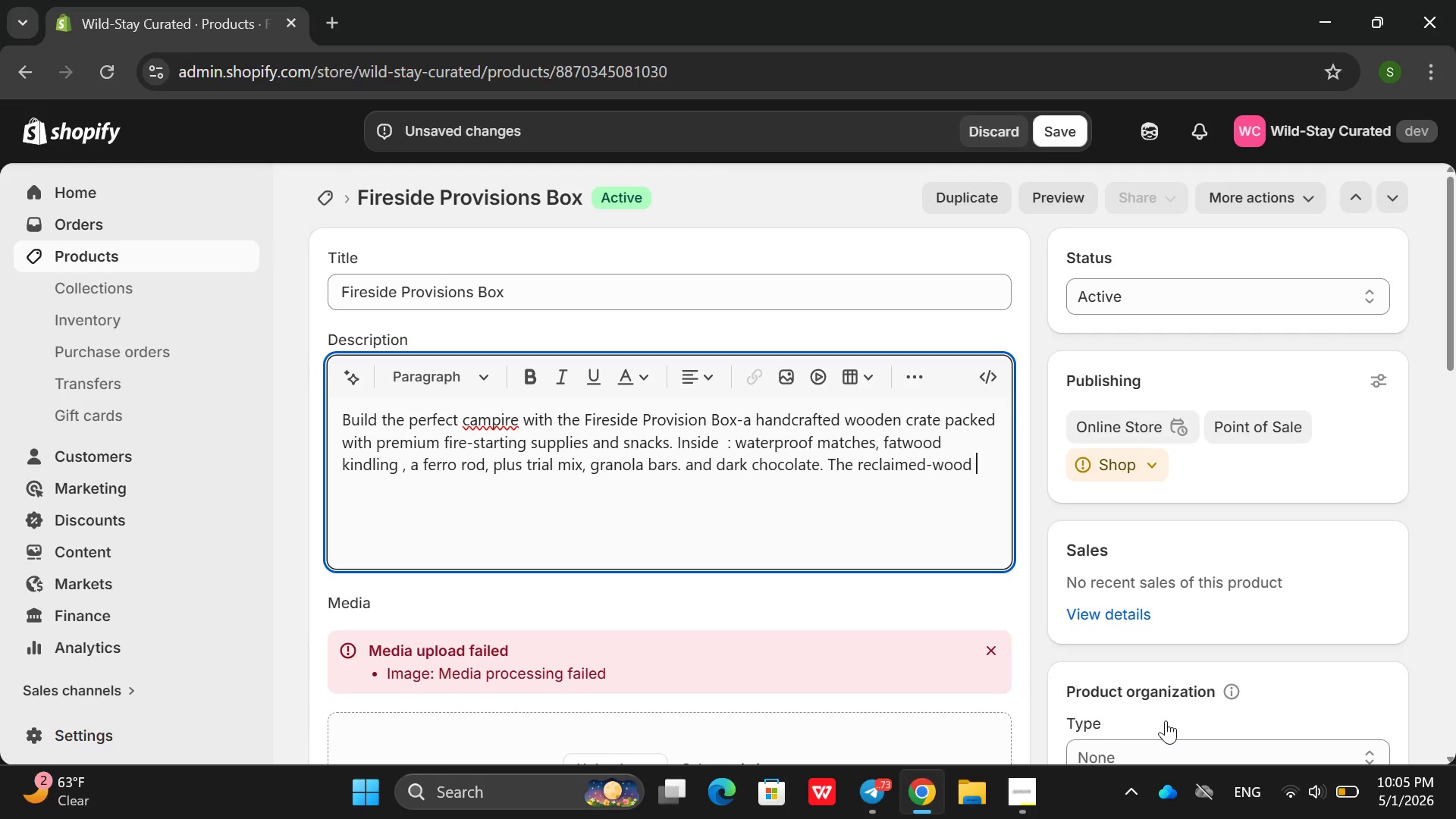 
type(createf )
key(Backspace)
key(Backspace)
key(Backspace)
key(Backspace)
type(te features a lasre)
key(Backspace)
key(Backspace)
type(er)
key(Backspace)
key(Backspace)
key(Backspace)
type(er )
key(Backspace)
type(=etche)
key(Backspace)
key(Backspace)
key(Backspace)
key(Backspace)
key(Backspace)
key(Backspace)
key(Backspace)
type(r-etcged wil)
key(Backspace)
key(Backspace)
key(Backspace)
key(Backspace)
key(Backspace)
key(Backspace)
type(h )
key(Backspace)
type(d wild s)
key(Backspace)
type(-stay)
key(Backspace)
key(Backspace)
key(Backspace)
key(Backspace)
key(Backspace)
key(Backspace)
 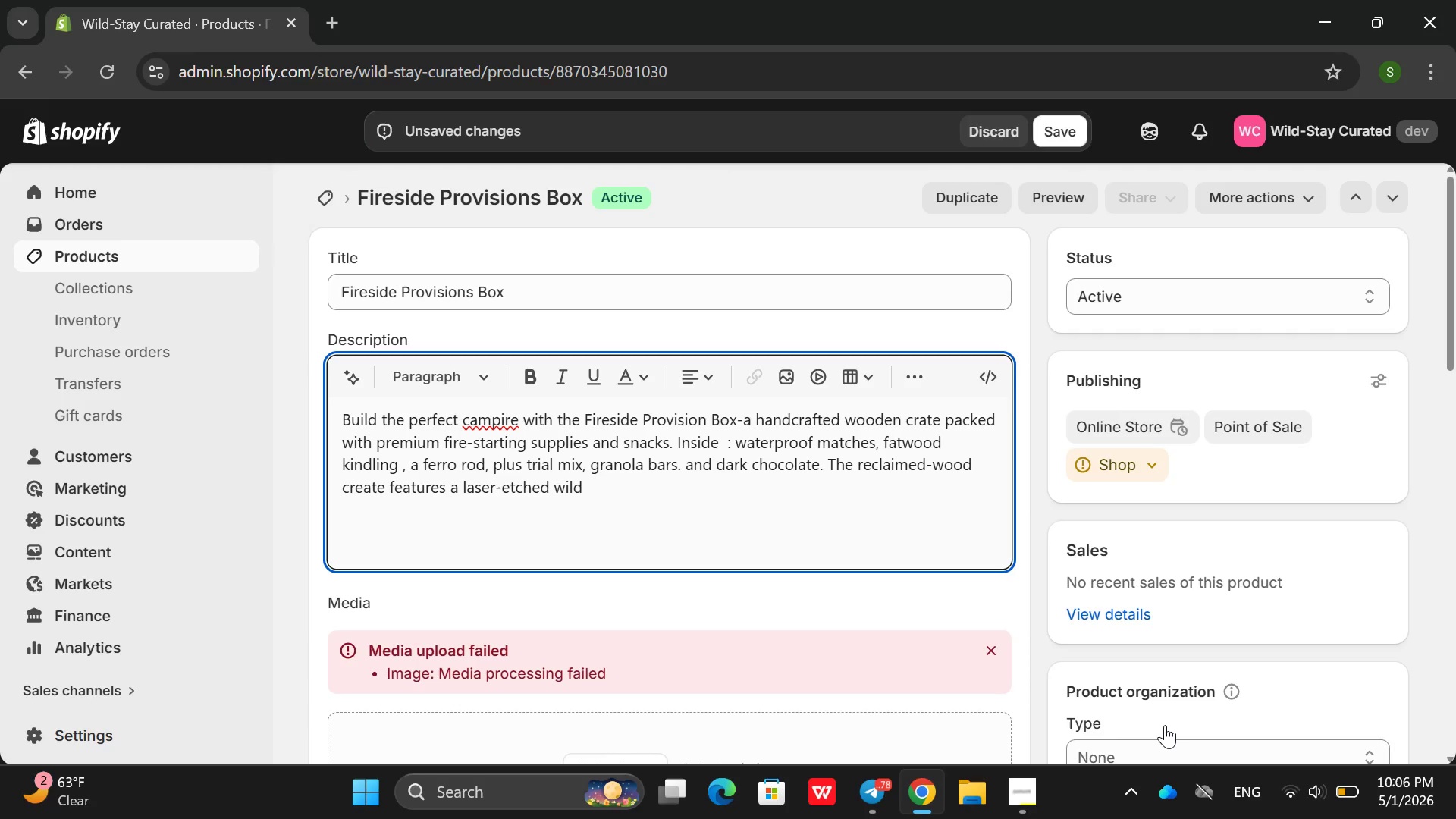 
type(-sat)
key(Backspace)
key(Backspace)
type(tay loh)
key(Backspace)
type(go. A lee)
key(Backspace)
key(Backspace)
key(Backspace)
key(Backspace)
type(kee)
key(Backspace)
key(Backspace)
key(Backspace)
type( keepsake long after supplies are gone. The tandrd edition includes bac)
key(Backspace)
type(sic )
key(Backspace)
type(s for two people. Upgrade to king suite for a ac)
key(Backspace)
key(Backspace)
type(colle)
key(Backspace)
type(as)
key(Backspace)
type(psible t)
key(Backspace)
type(roastu)
key(Backspace)
type(ing form)
key(Backspace)
type(k )
key(Backspace)
type(, cast to)
key(Backspace)
key(Backspace)
type(iron skilles)
key(Backspace)
type(r a)
key(Backspace)
key(Backspace)
key(Backspace)
type(t, and gout)
key(Backspace)
type(rment marsha)
key(Backspace)
type(mallowd)
key(Backspace)
type(s. the deluxe b)
key(Backspace)
type(Bu)
key(Backspace)
type(bund)
key(Backspace)
key(Backspace)
key(Backspace)
key(Backspace)
key(Backspace)
type(bundle adds a wool blacked)
key(Backspace)
type(t and)
key(Backspace)
key(Backspace)
key(Backspace)
key(Backspace)
key(Backspace)
type(t )
key(Backspace)
key(Backspace)
key(Backspace)
key(Backspace)
key(Backspace)
type(net and stan)
key(Backspace)
type(inless se)
key(Backspace)
type(teel flsk. No )
 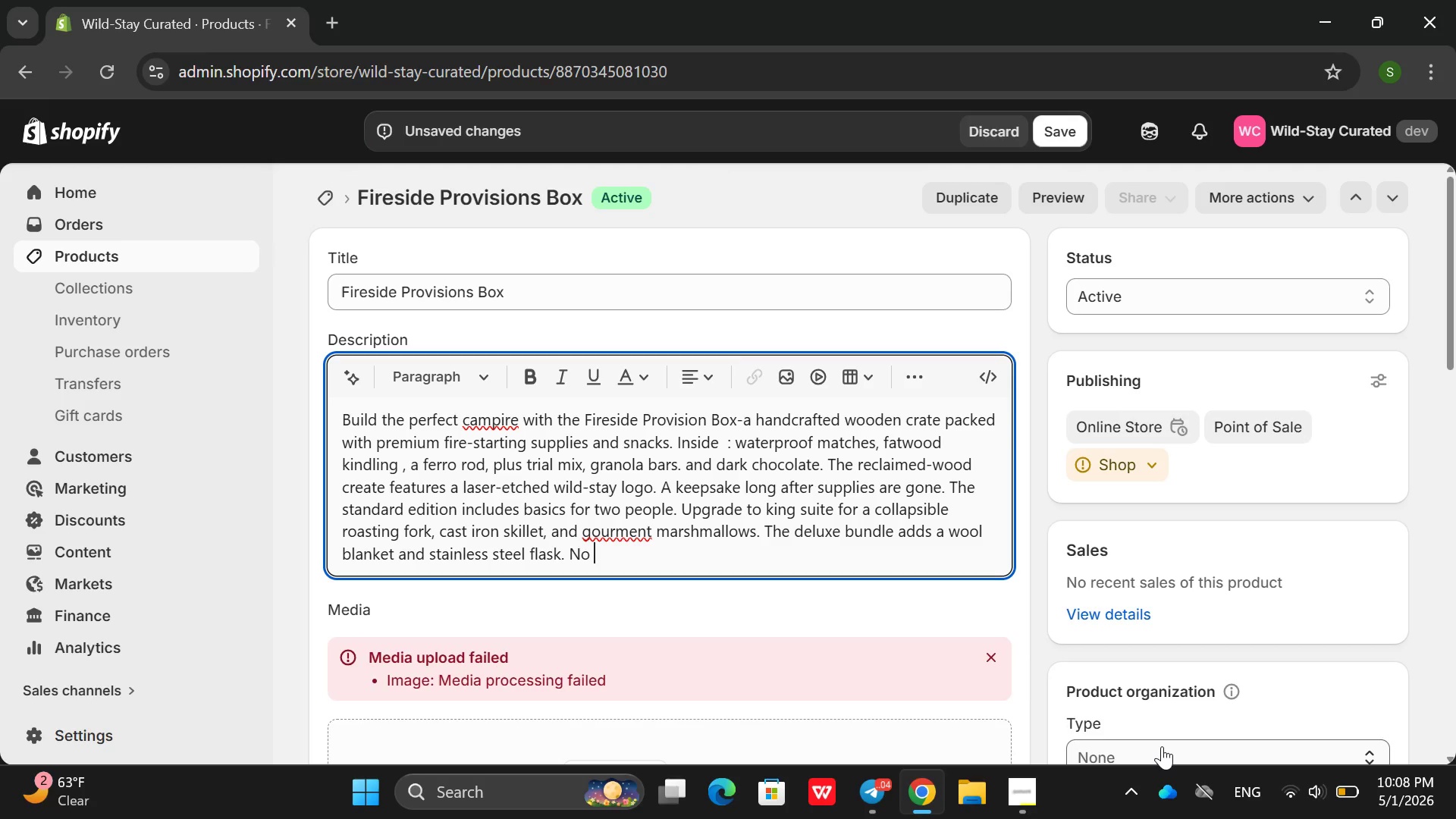 
wait(5.27)
 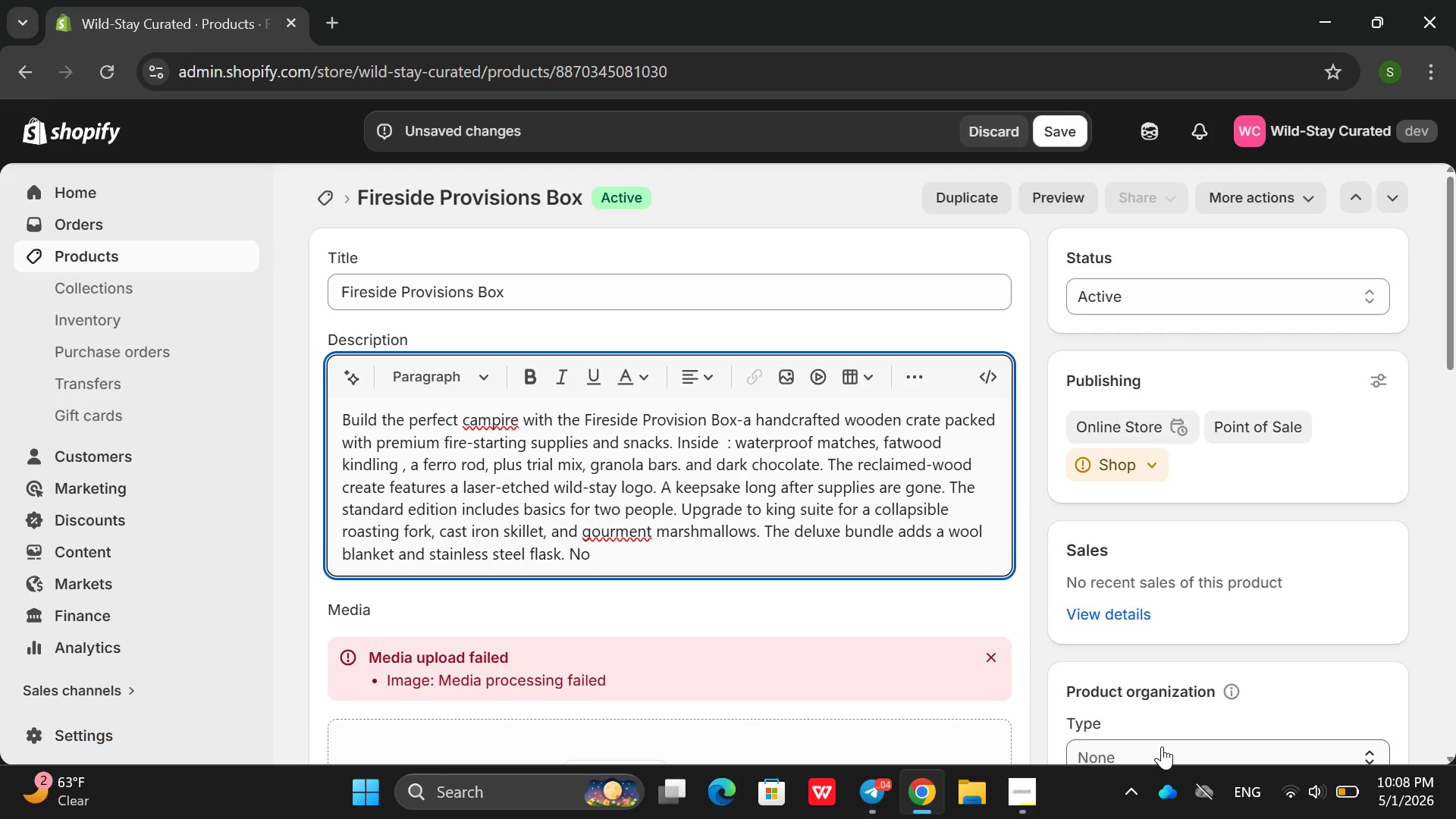 
type(more )
 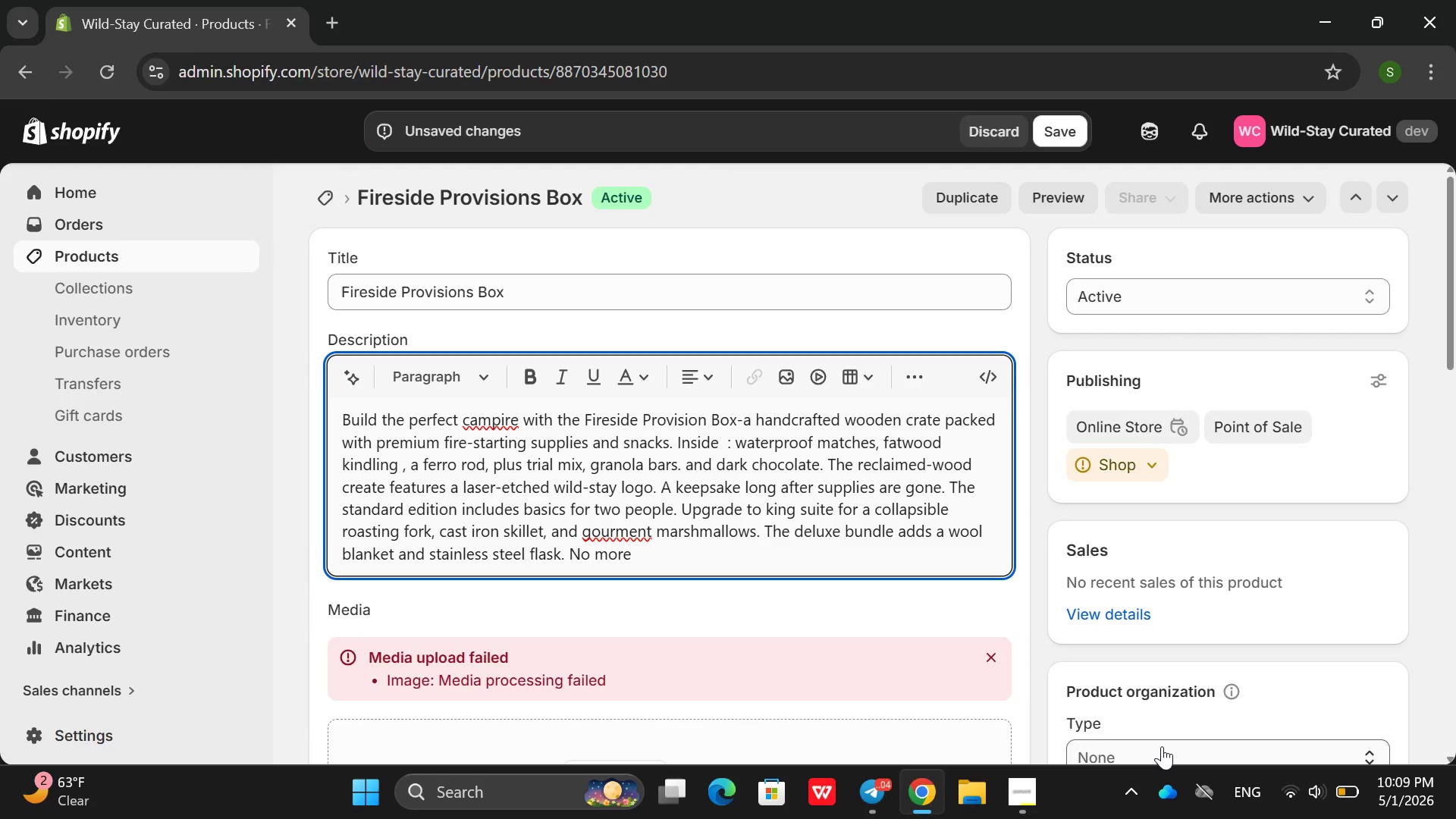 
type(struggle with damp wood or )
 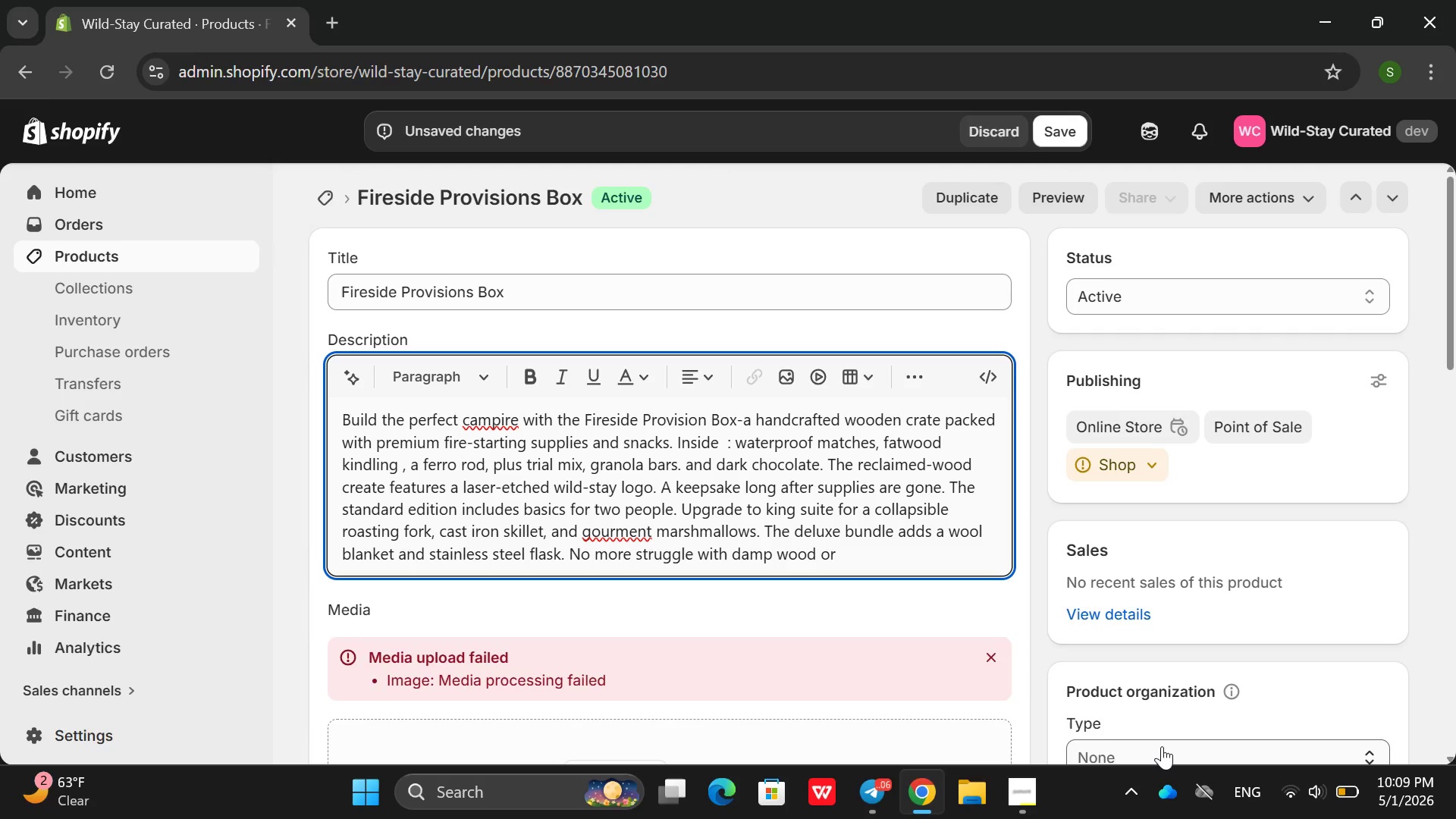 
wait(10.95)
 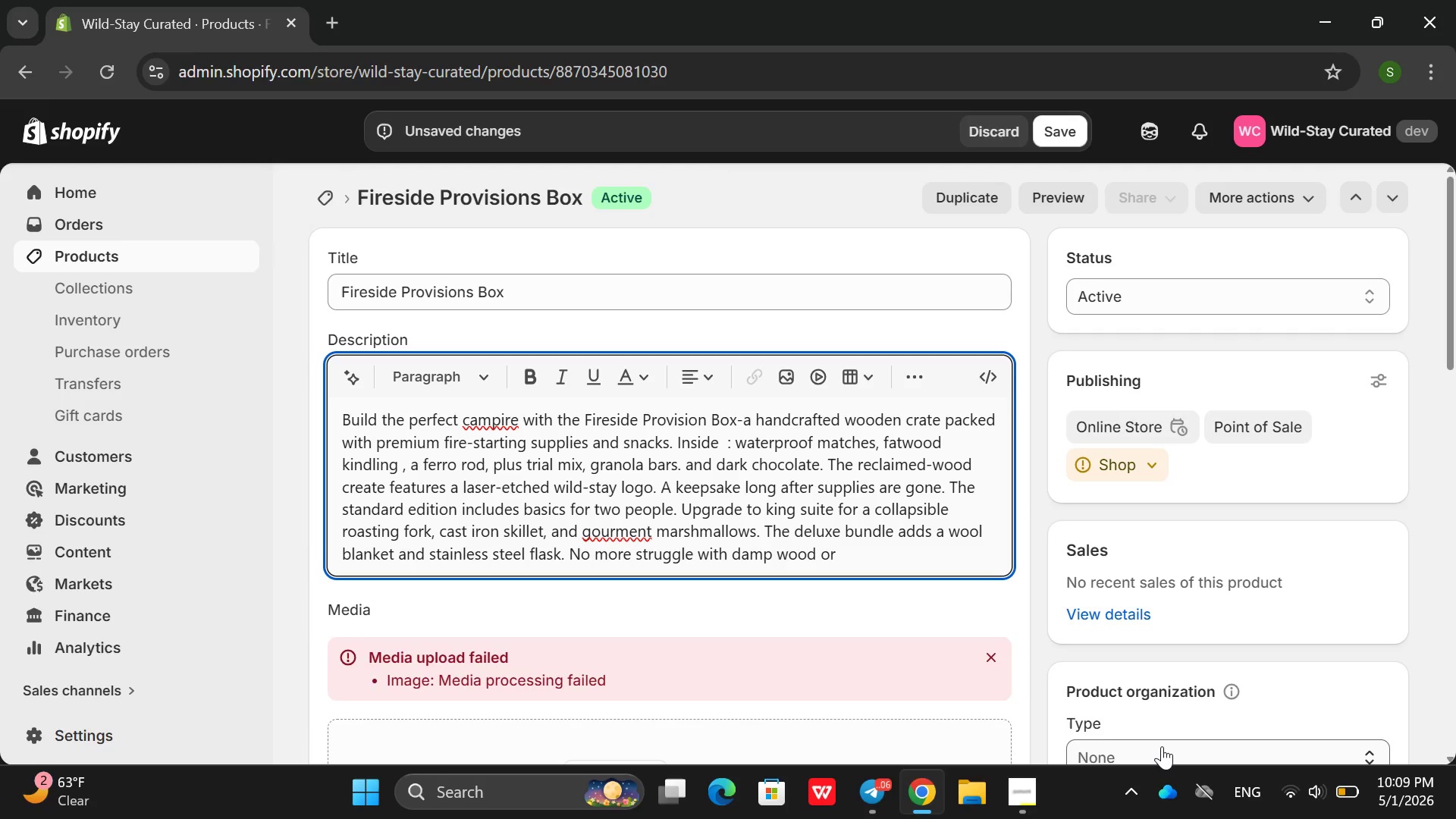 
type(missing ingradiensts )
 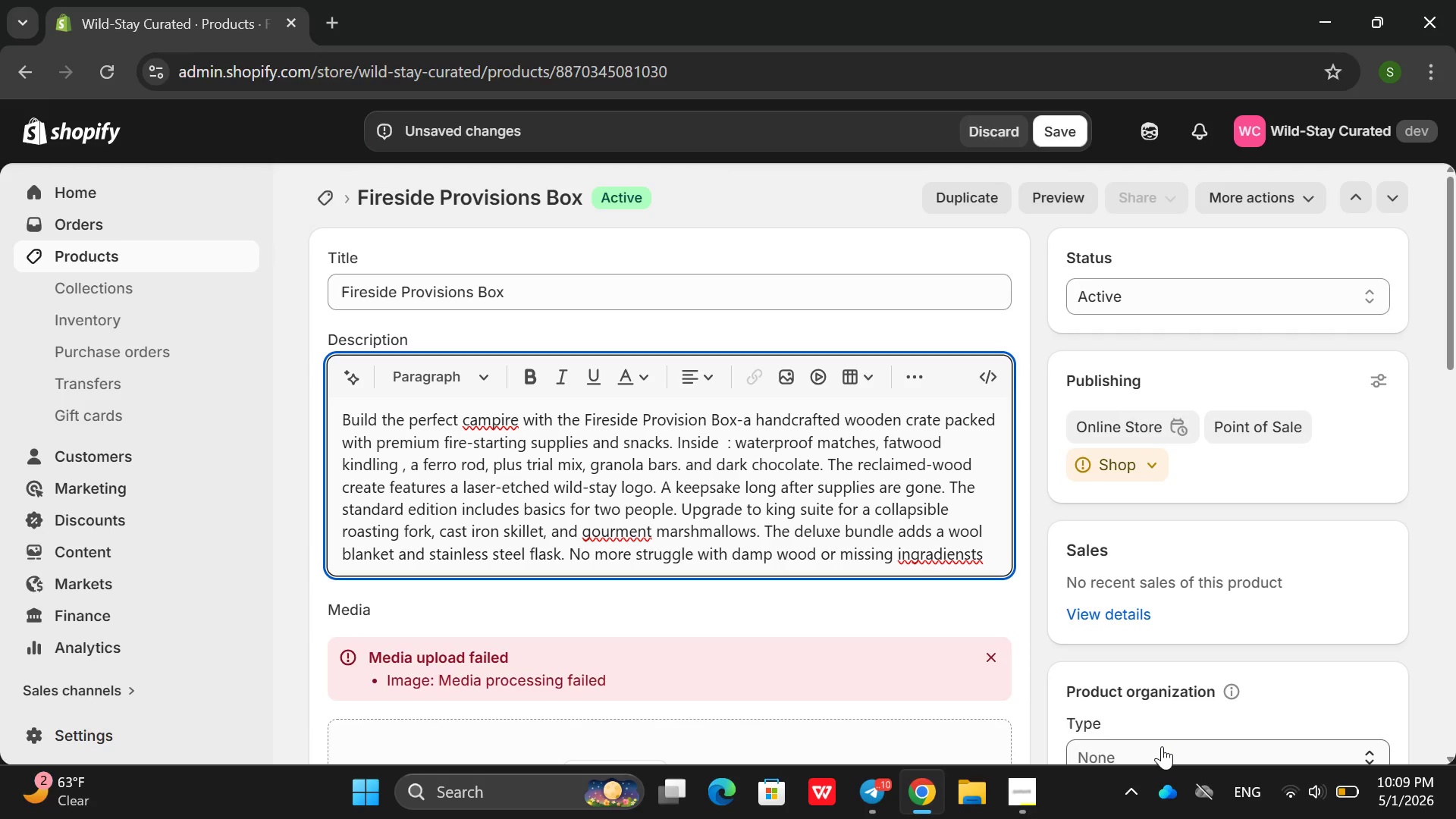 
key(Backspace)
 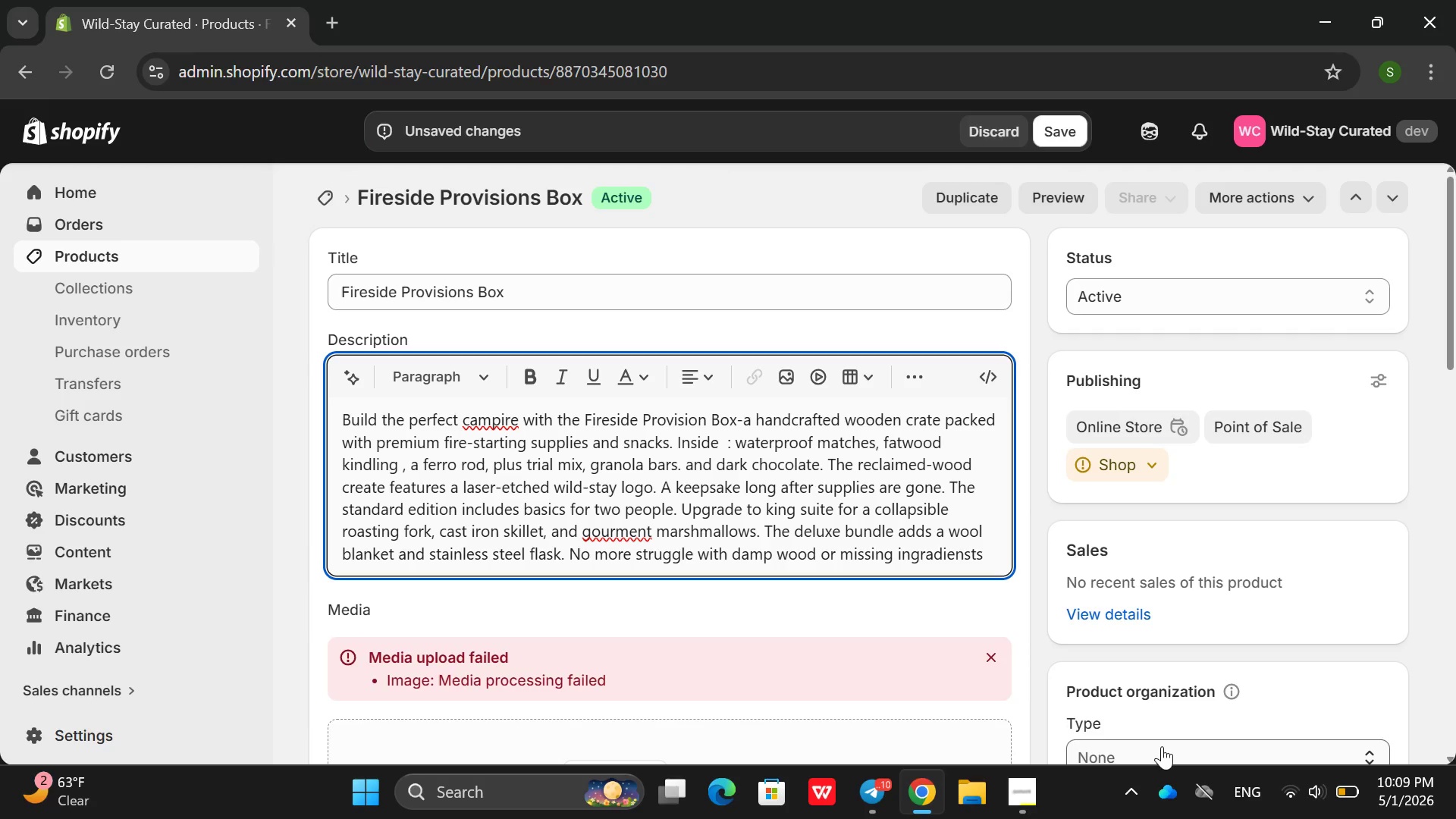 
key(Backspace)
 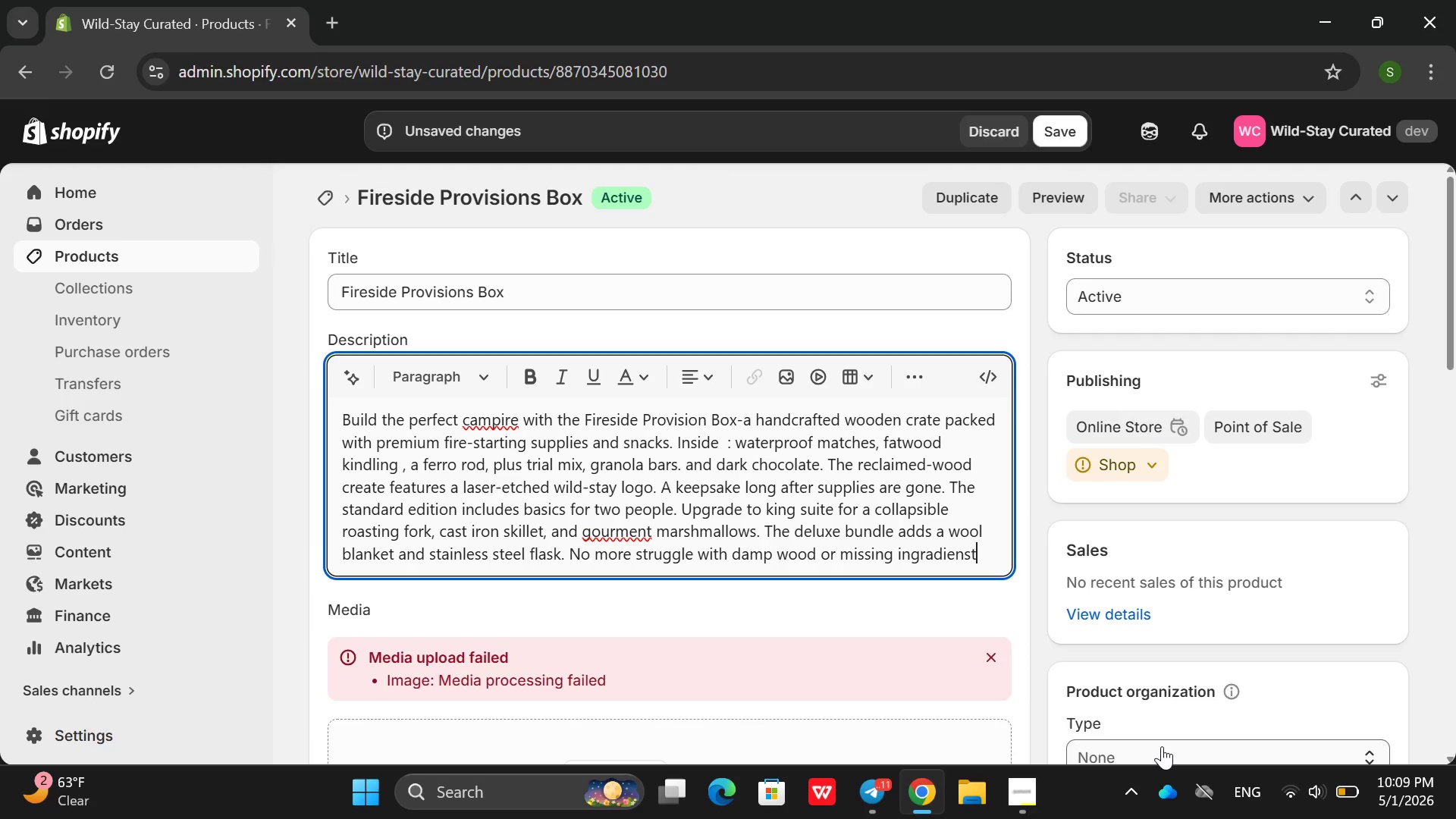 
key(Backspace)
 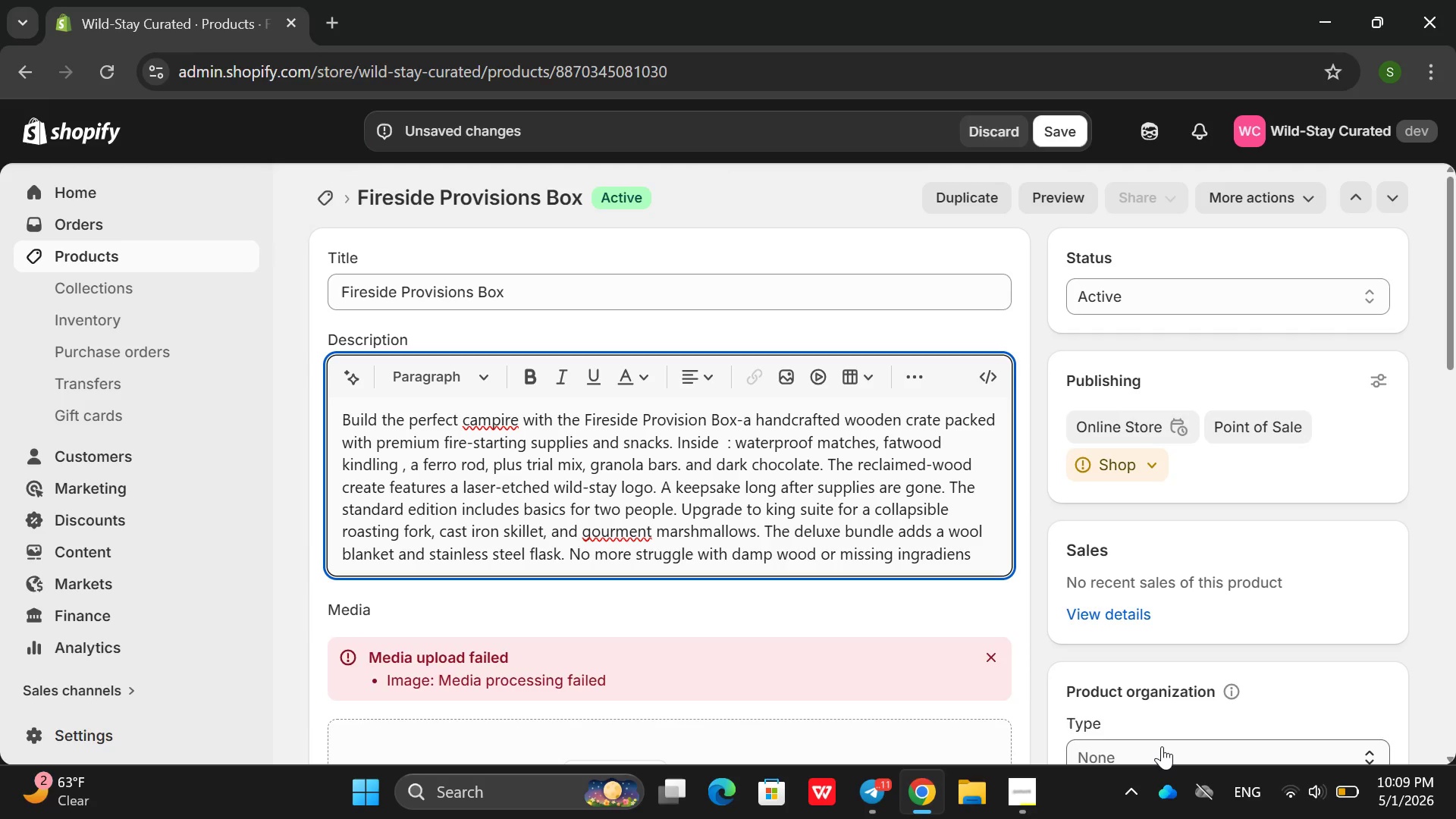 
key(Backspace)
type(ts)
 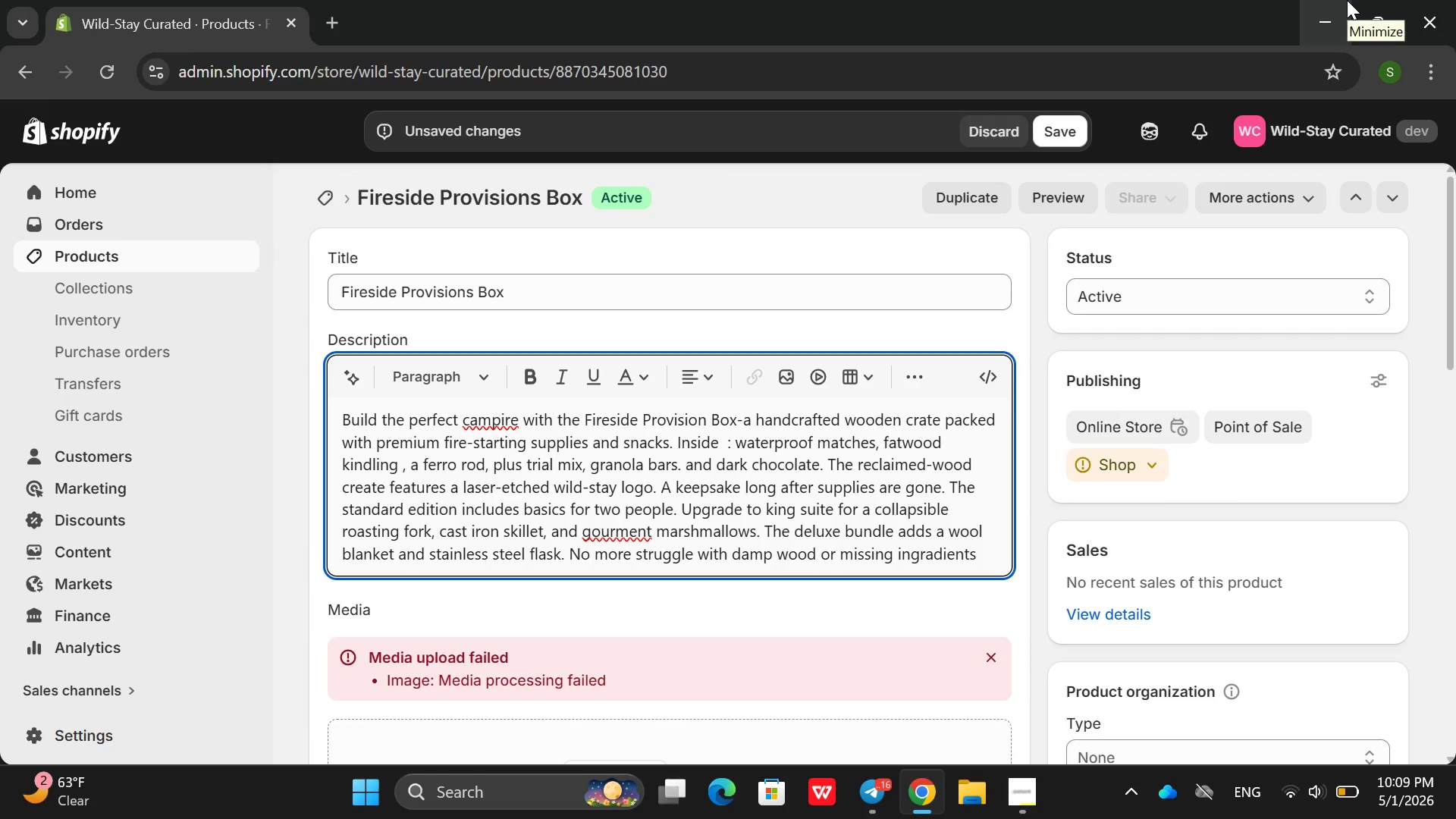 
wait(5.69)
 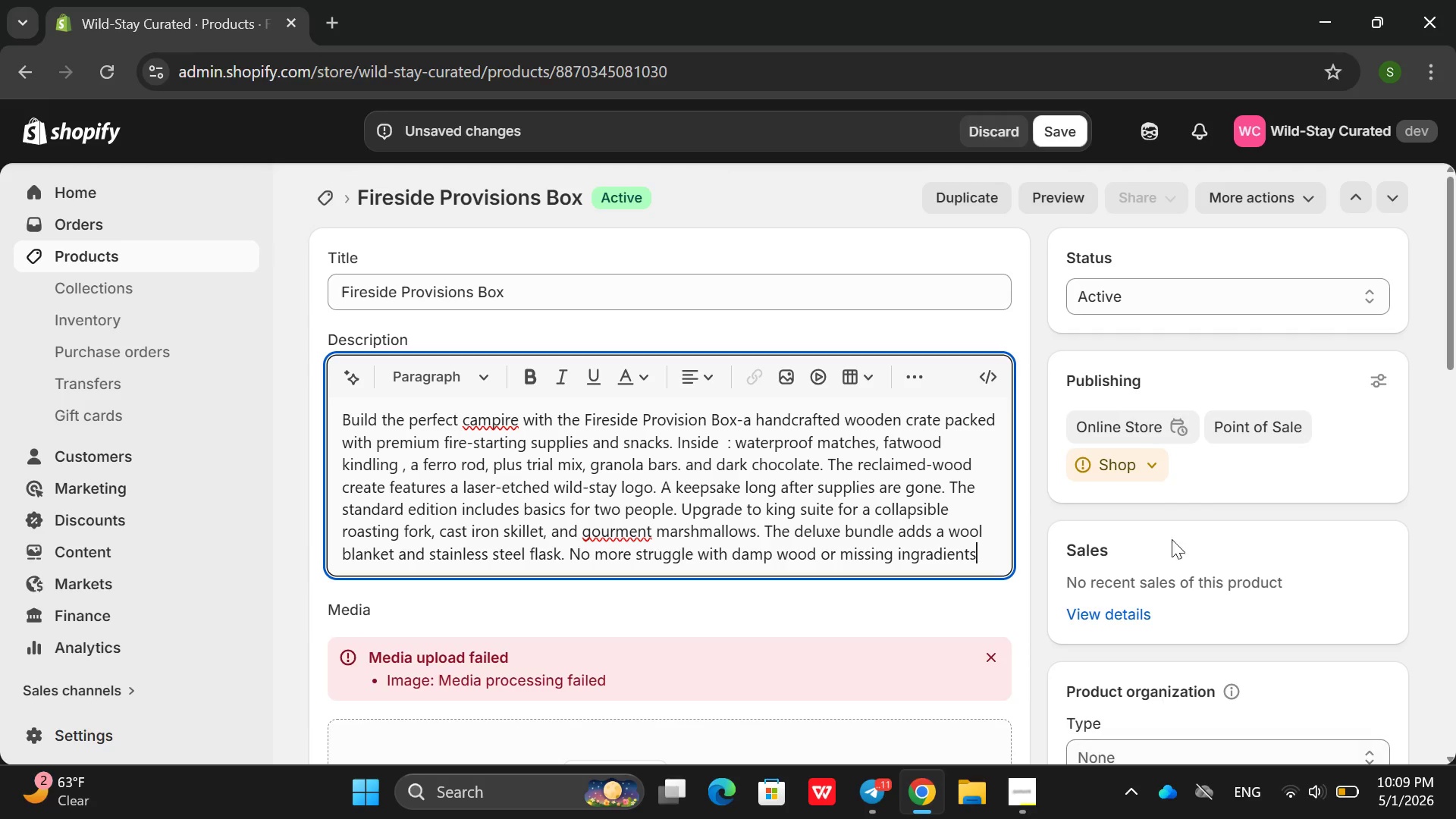 
type(-this boz tu)
key(Backspace)
key(Backspace)
key(Backspace)
key(Backspace)
type(x turns fire building inot a )
key(Backspace)
key(Backspace)
key(Backspace)
key(Backspace)
key(Backspace)
type(to arita)
key(Backspace)
type(ual )
key(Backspace)
type(, PErf)
key(Backspace)
key(Backspace)
key(Backspace)
type(erfect )
 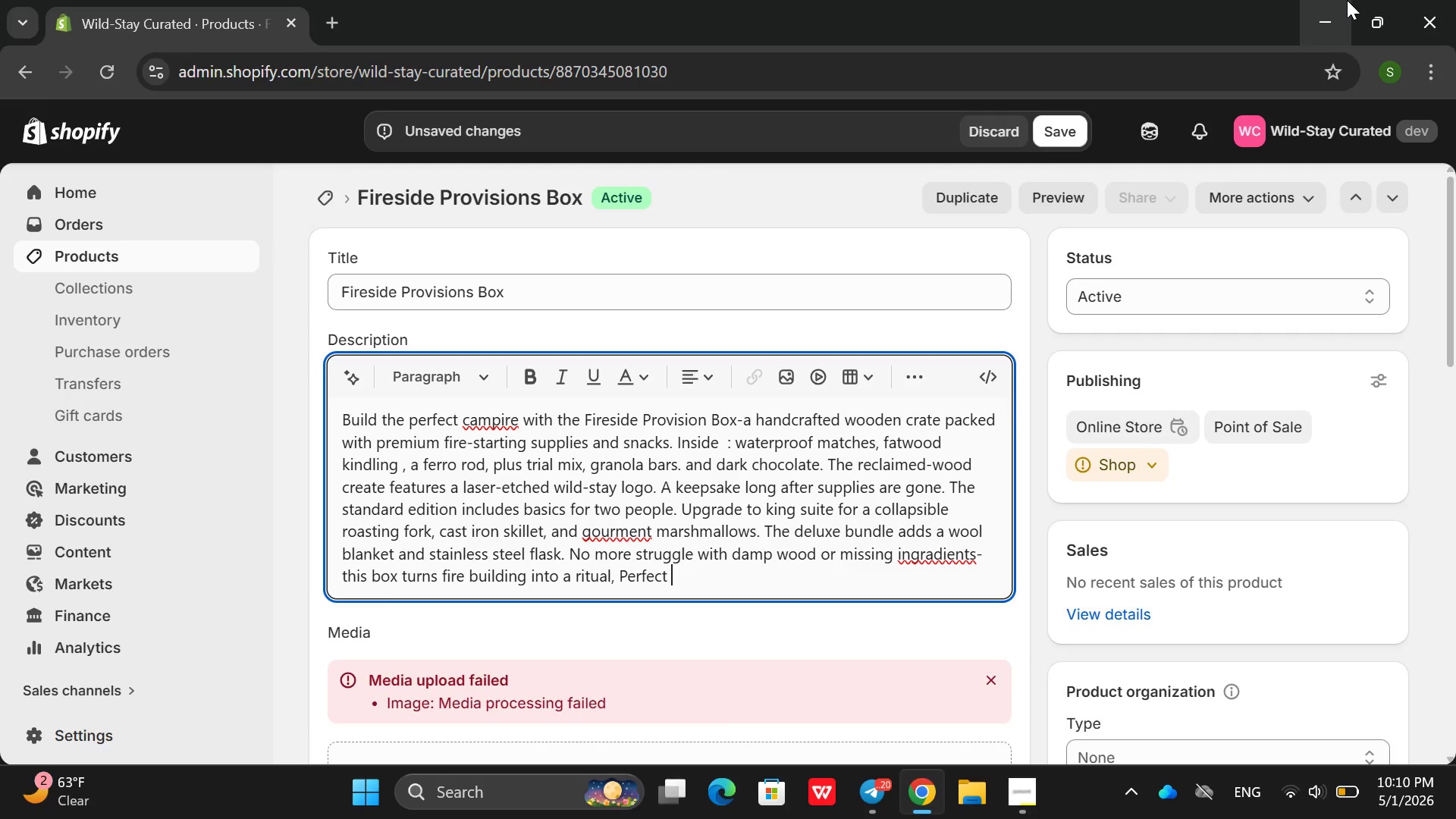 
wait(6.84)
 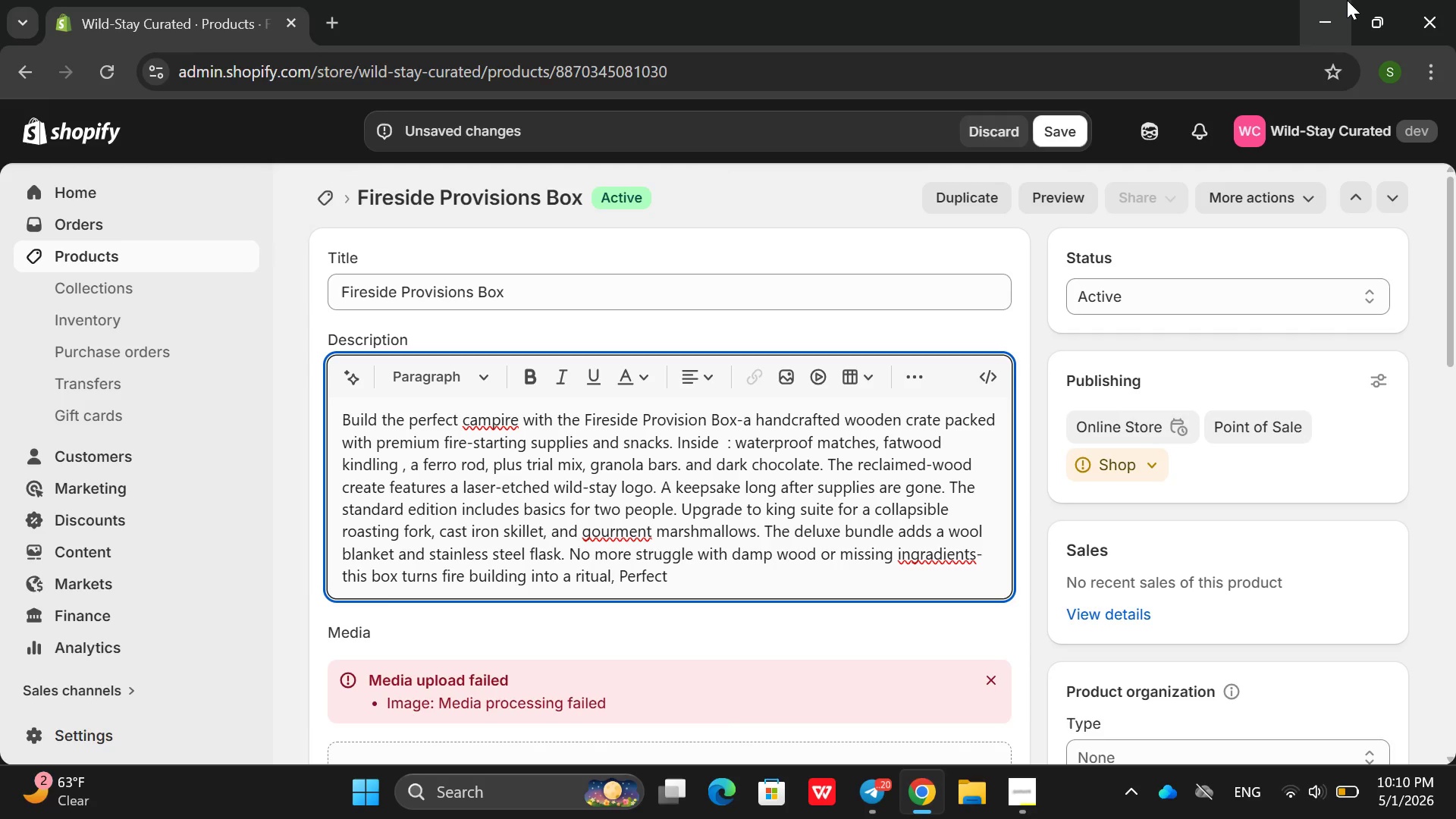 
type(for u)
key(Backspace)
type(yurt gur)
key(Backspace)
type(ests, tent samp)
key(Backspace)
key(Backspace)
key(Backspace)
key(Backspace)
type(campers )
key(Backspace)
type(,or s)
key(Backspace)
key(Backspace)
key(Backspace)
key(Backspace)
key(Backspace)
type( or as a light )
key(Backspace)
key(Backspace)
key(Backspace)
key(Backspace)
key(Backspace)
key(Backspace)
type(gig)
key(Backspace)
type(ft for outdoor lovee)
key(Backspace)
type(rs, )
key(Backspace)
type(. All components are sustainablu sourced )
key(Backspace)
type(. u)
key(Backspace)
type(Use the cr)
key(Backspace)
type(atte as )
key(Backspace)
key(Backspace)
key(Backspace)
key(Backspace)
key(Backspace)
key(Backspace)
key(Backspace)
type(ate )
key(Backspace)
key(Backspace)
key(Backspace)
key(Backspace)
key(Backspace)
type(rate as a srving te)
key(Backspace)
type(ray. )
key(Backspace)
type( linfl)
key(Backspace)
key(Backspace)
key(Backspace)
key(Backspace)
key(Backspace)
type(kindling storage )
key(Backspace)
type(, or small side table.gather)
key(Backspace)
key(Backspace)
key(Backspace)
key(Backspace)
key(Backspace)
key(Backspace)
type(Gather round )
key(Backspace)
type(, light the i)
key(Backspace)
type(kindling and let the evening bef)
key(Backspace)
type(go)
key(Backspace)
type(in.)
 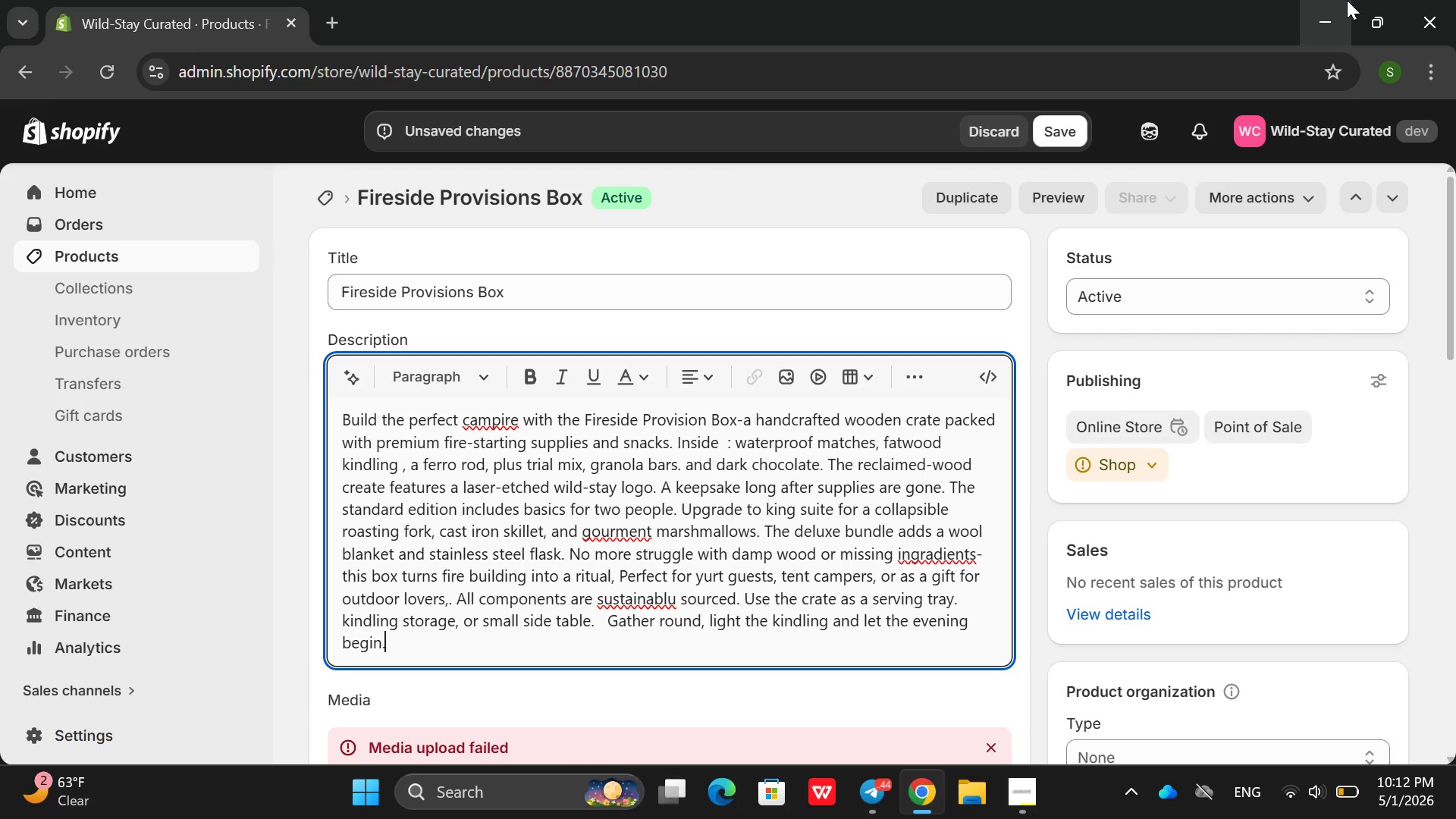 
left_click([676, 617])
 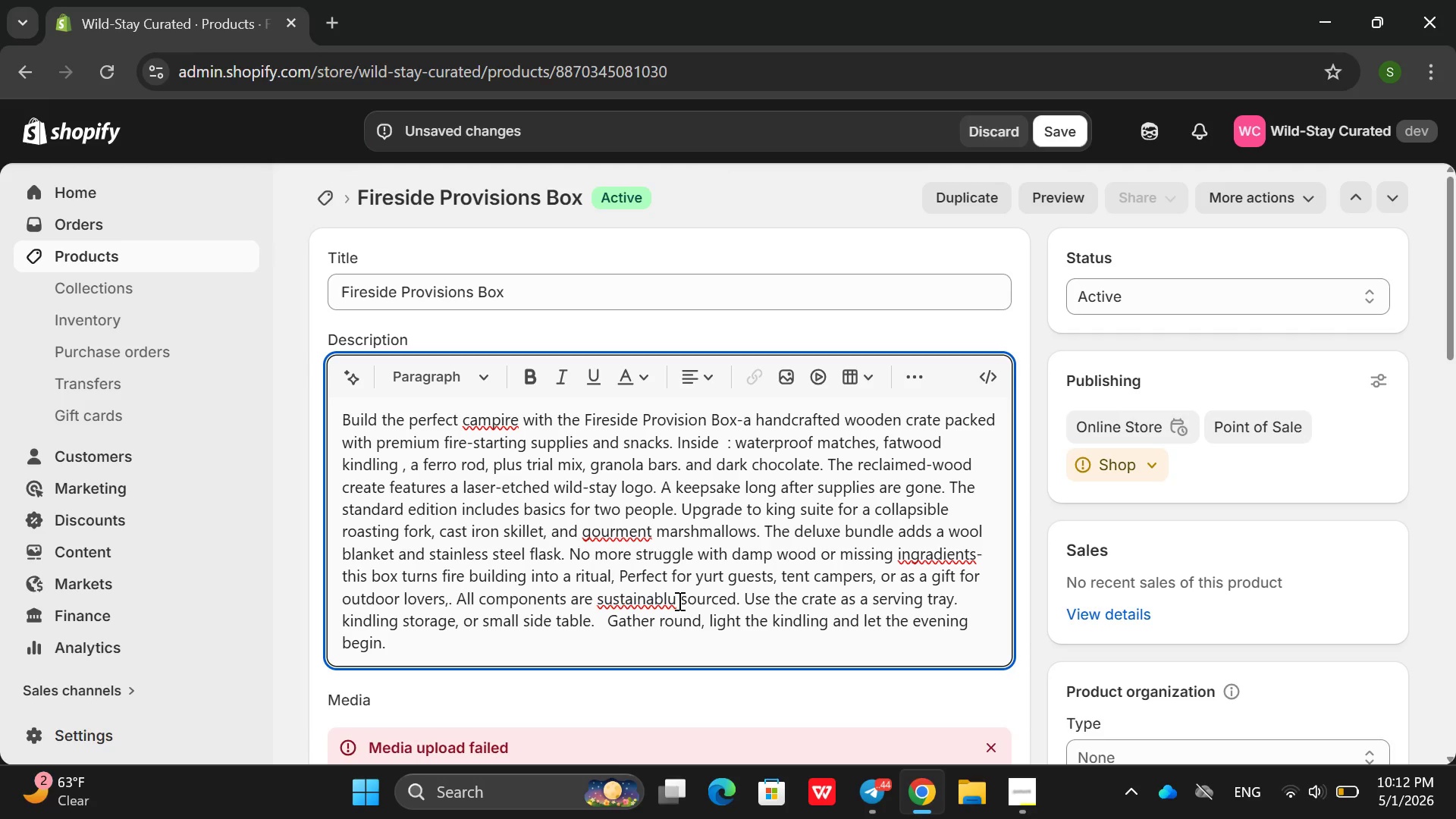 
left_click([678, 601])
 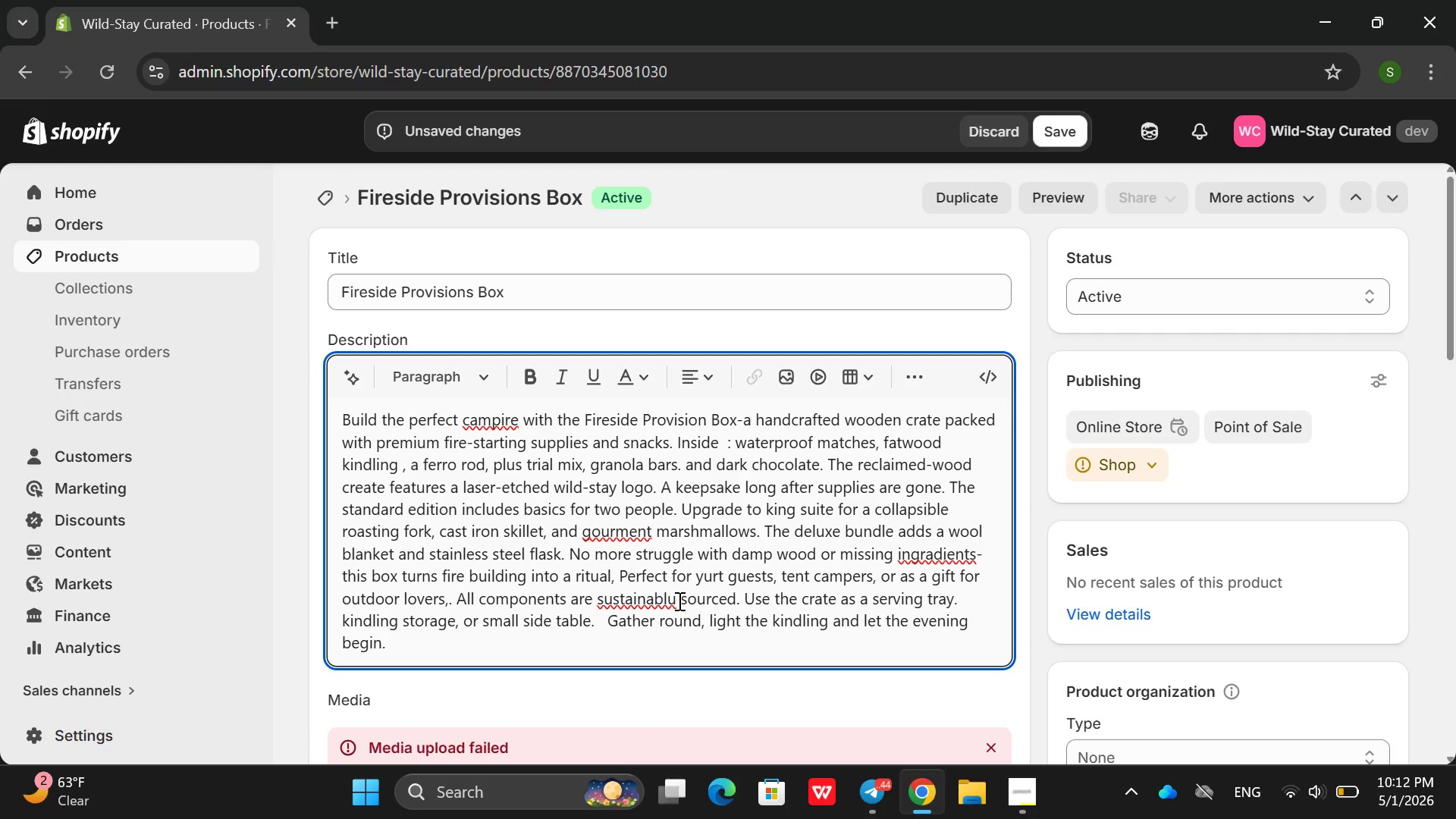 
key(E)
 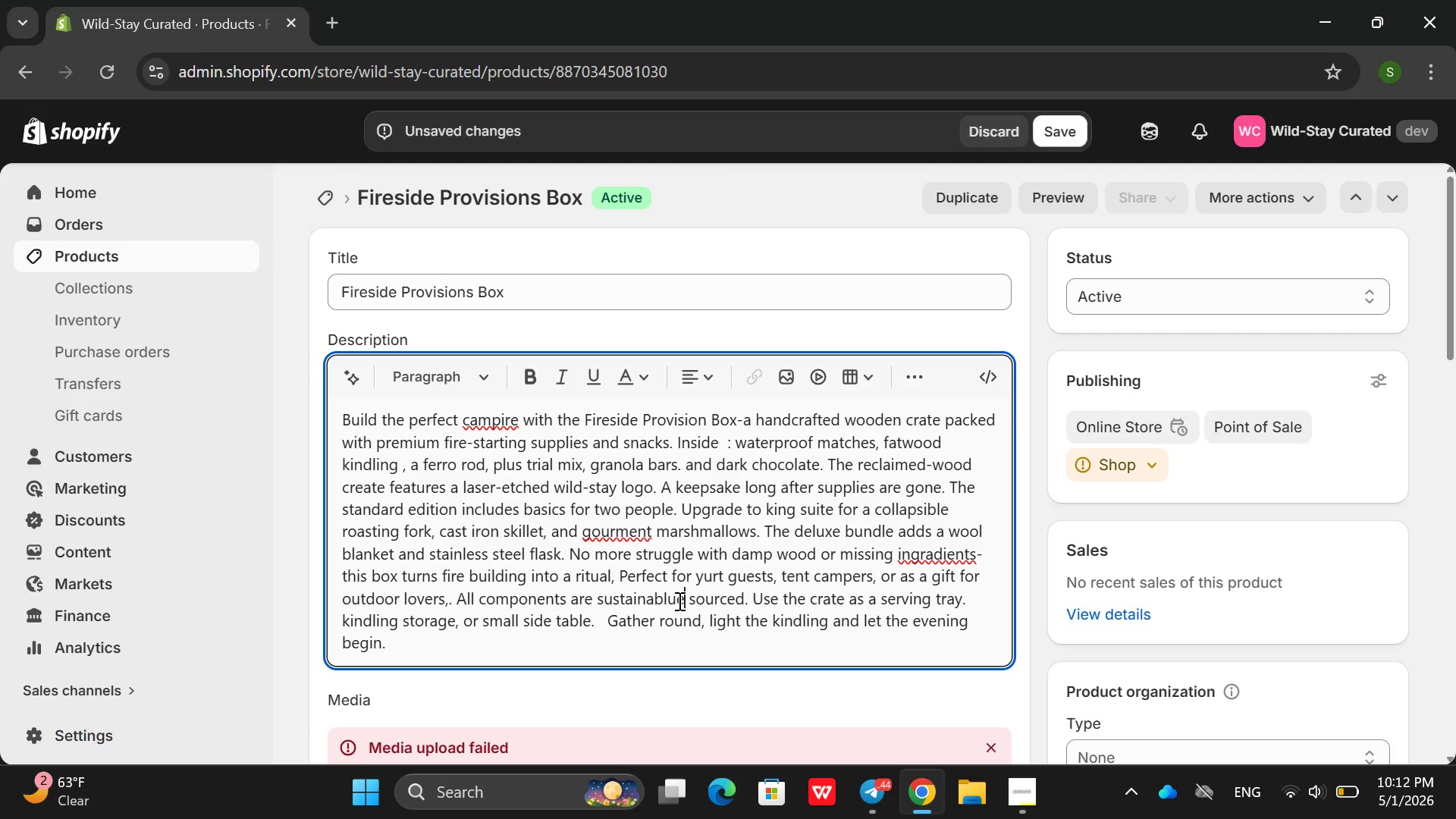 
key(Backspace)
 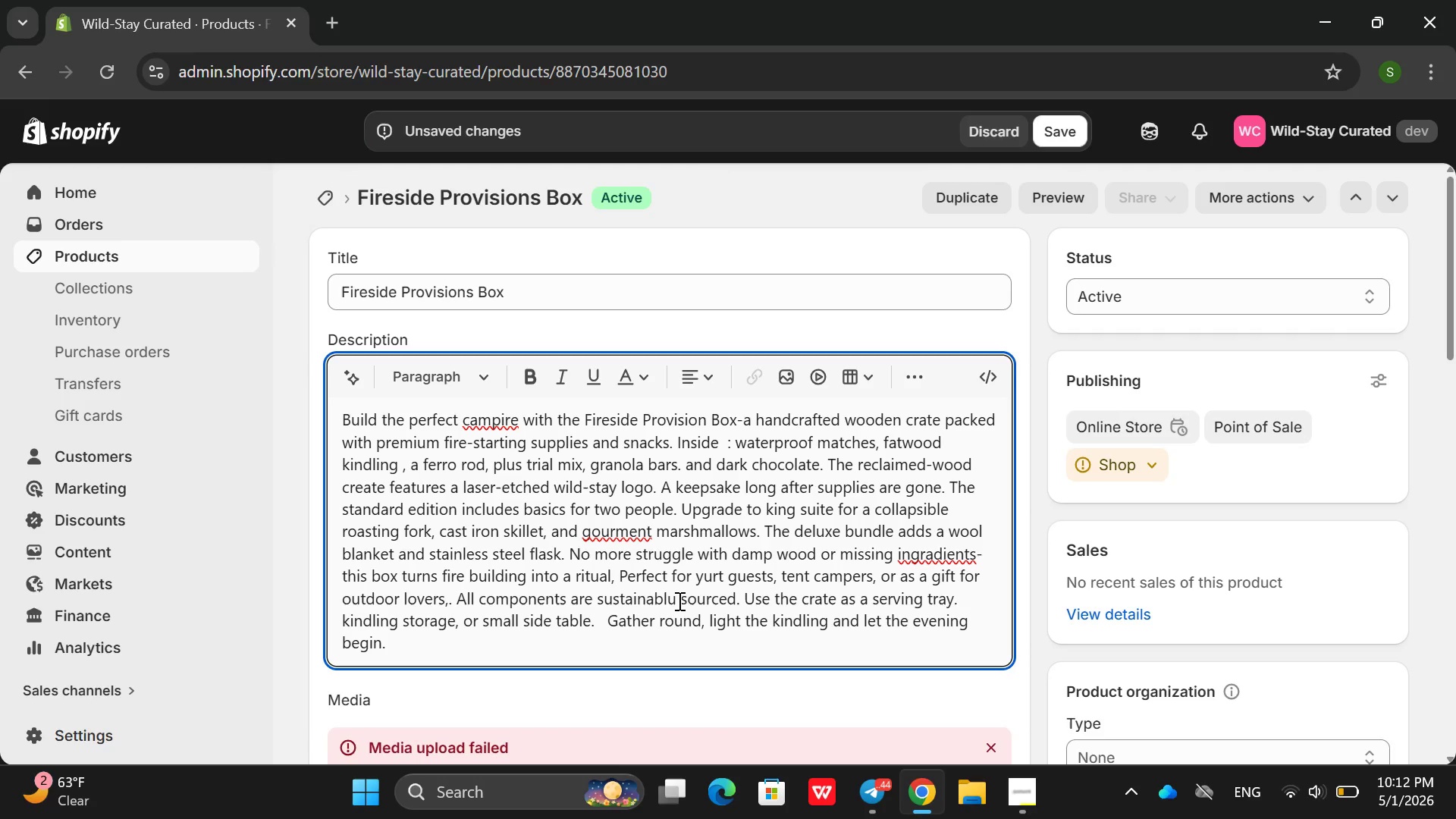 
key(Backspace)
 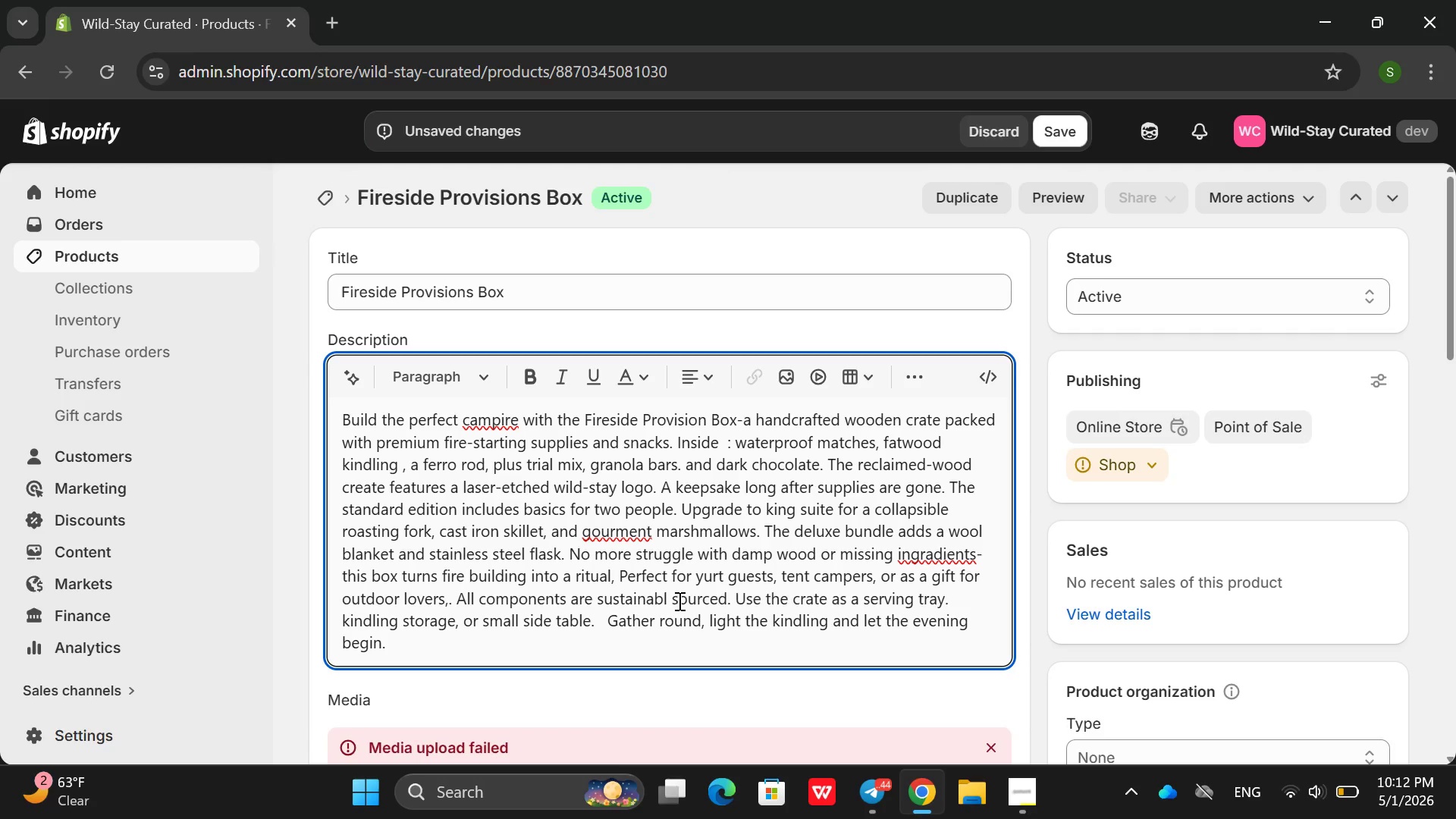 
key(E)
 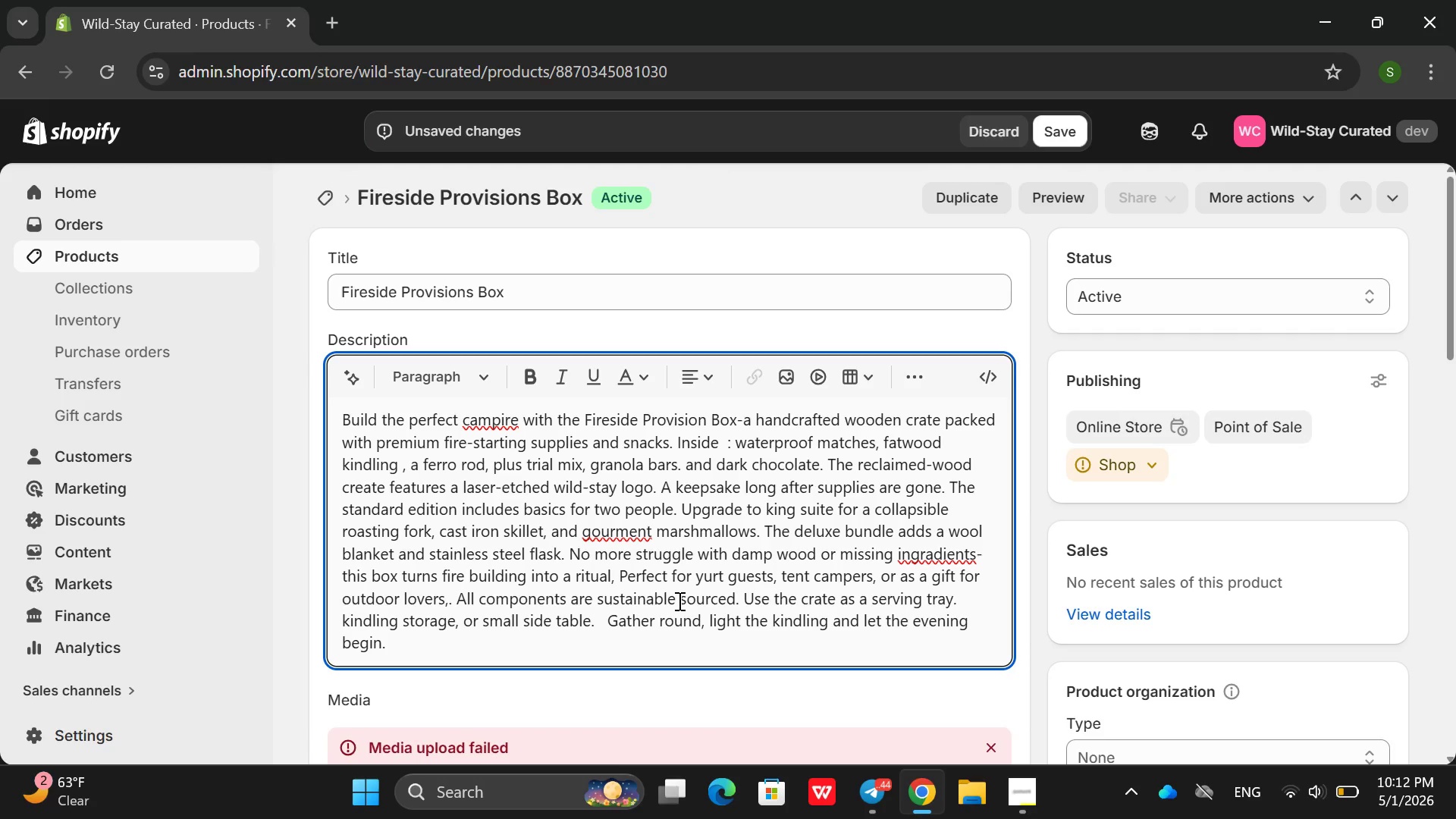 
key(Space)
 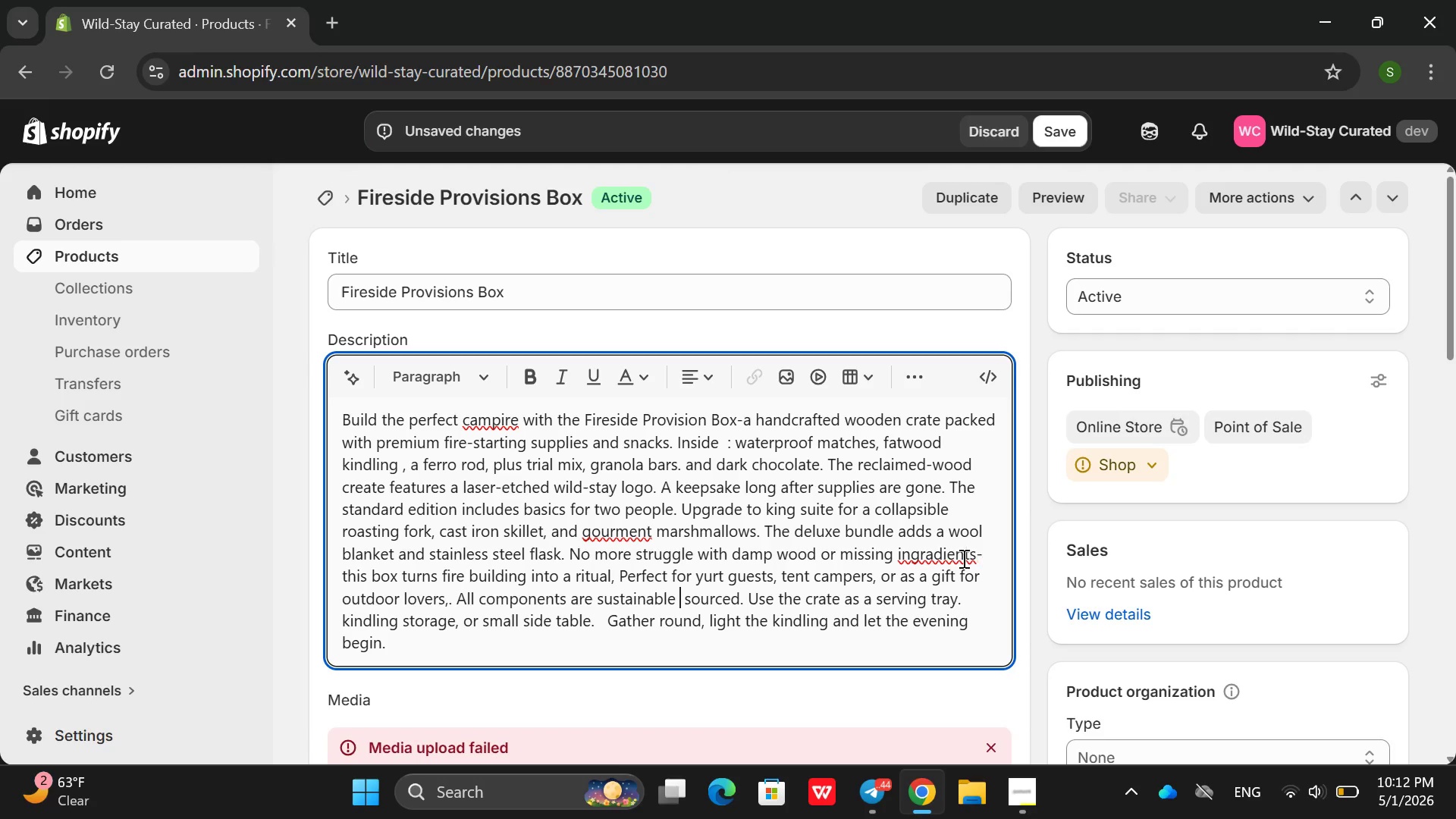 
left_click([950, 563])
 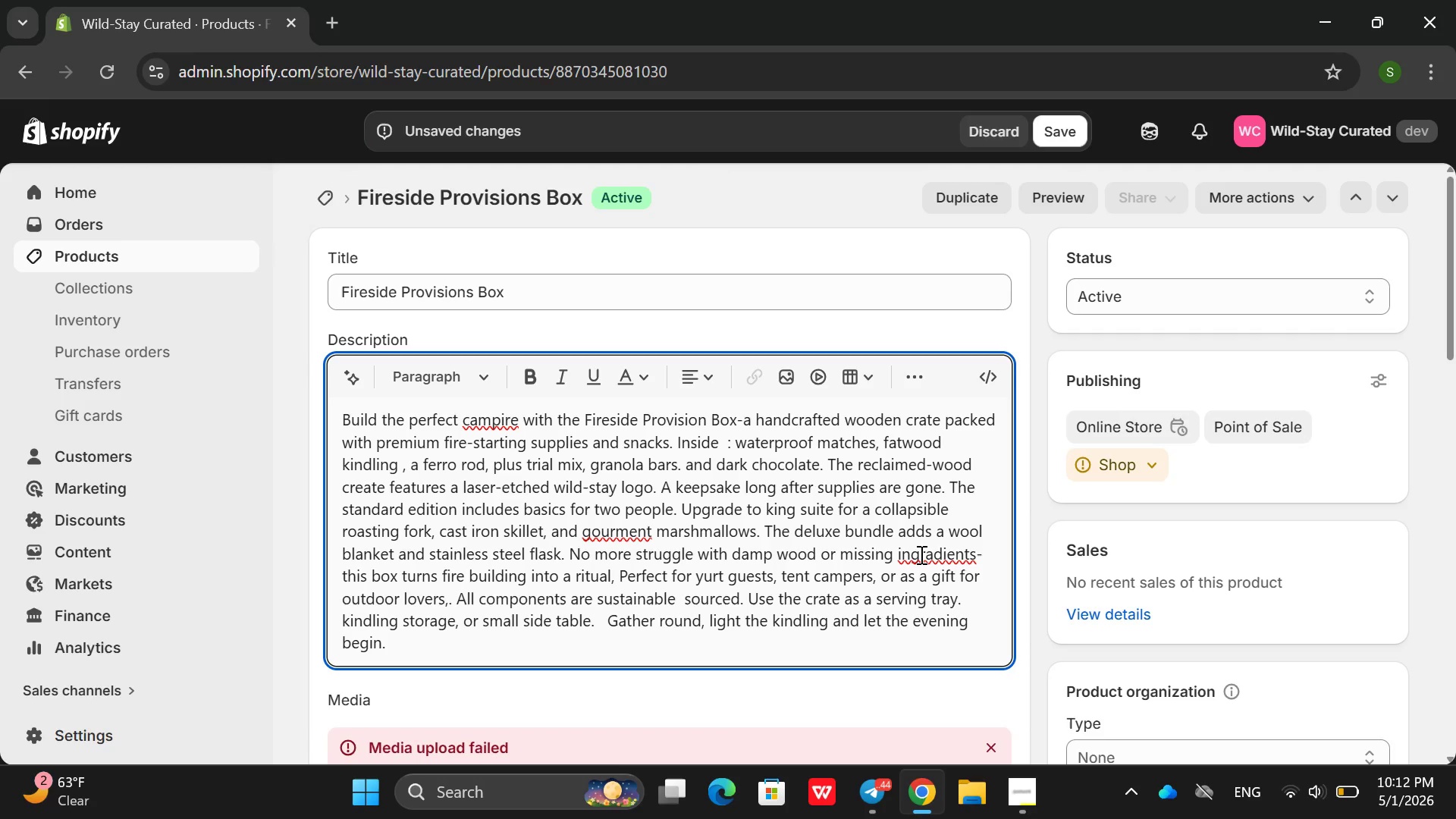 
double_click([920, 554])
 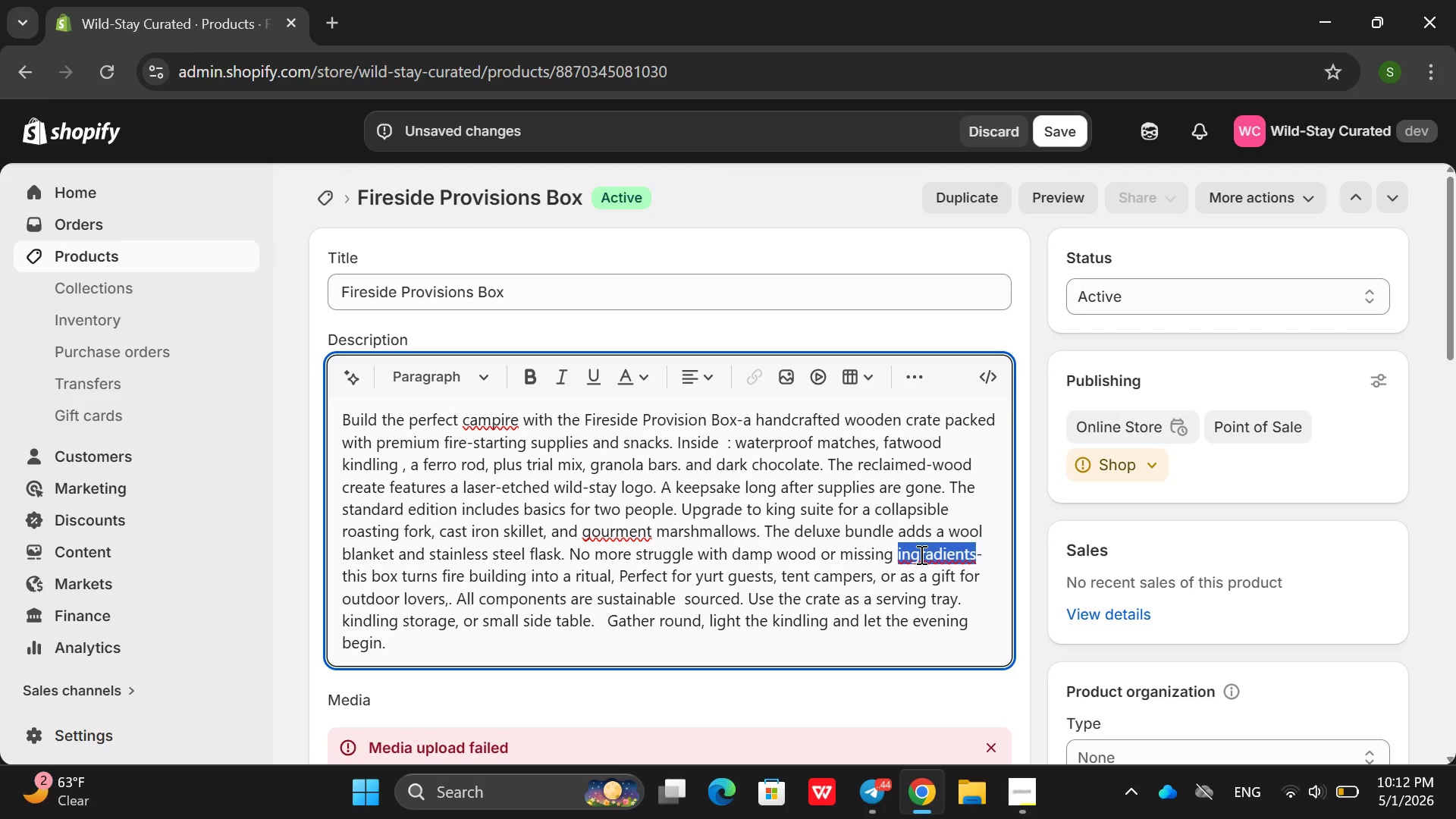 
type(ingradients )
 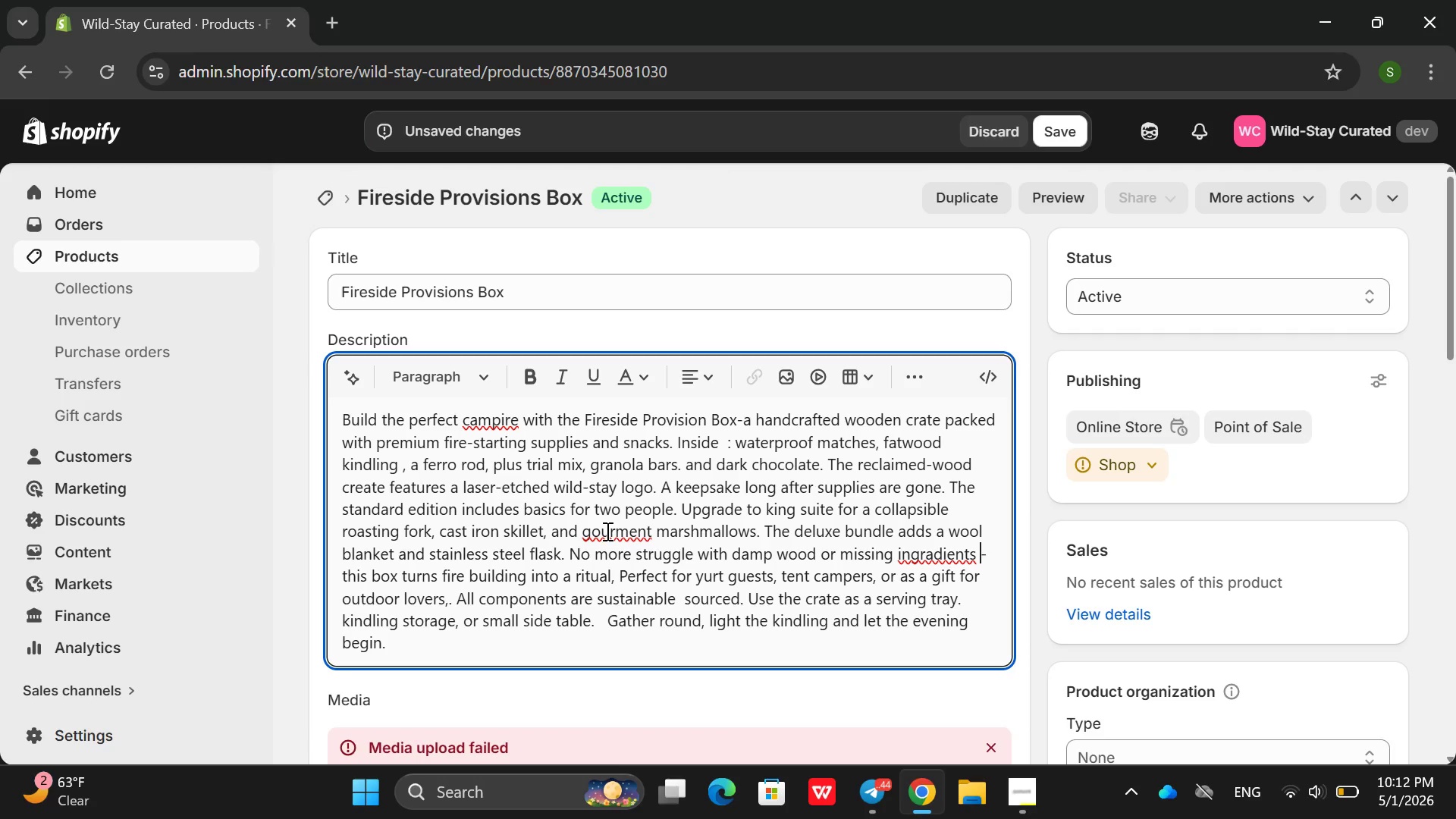 
double_click([606, 531])
 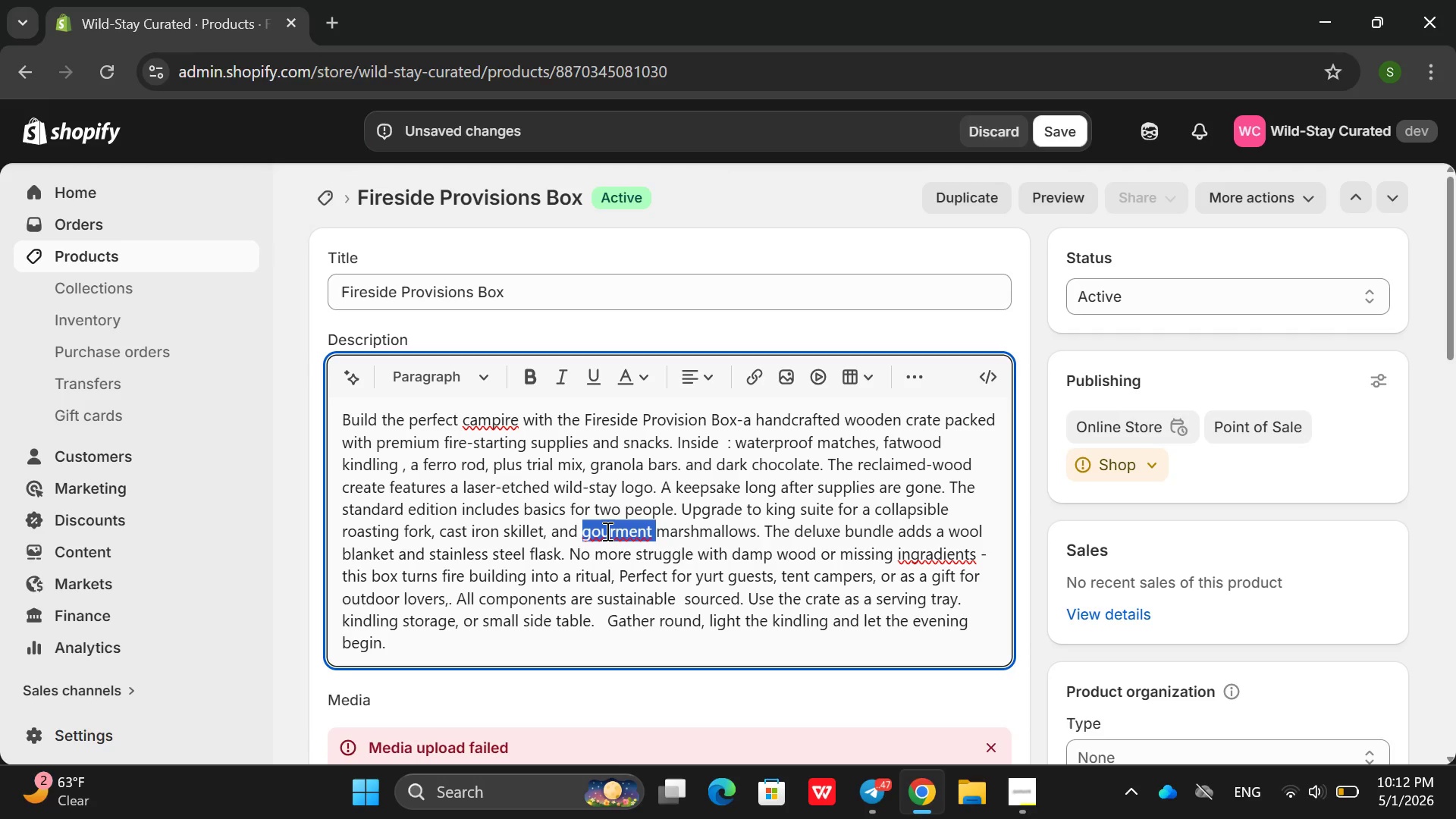 
wait(6.69)
 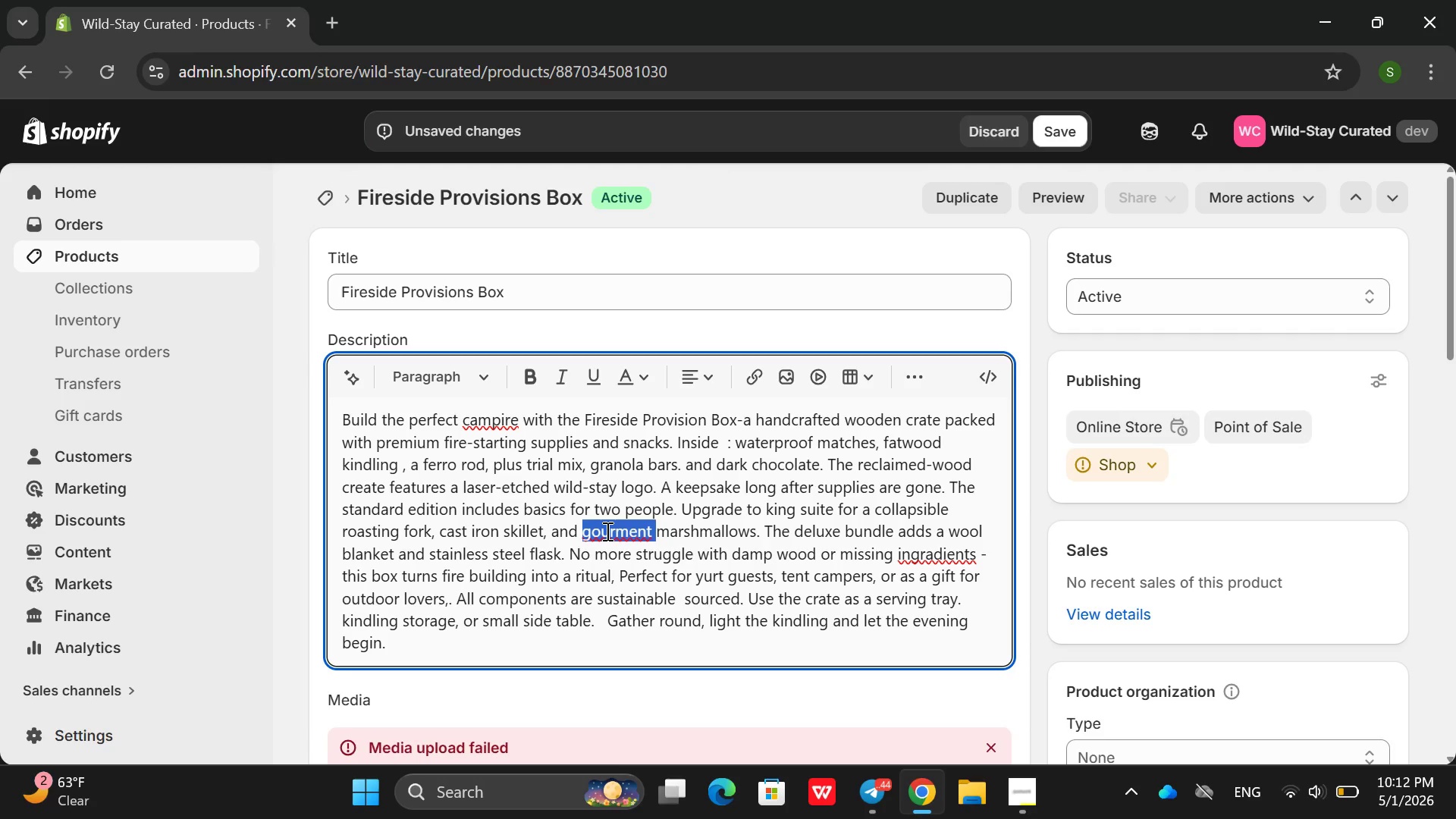 
left_click([606, 531])
 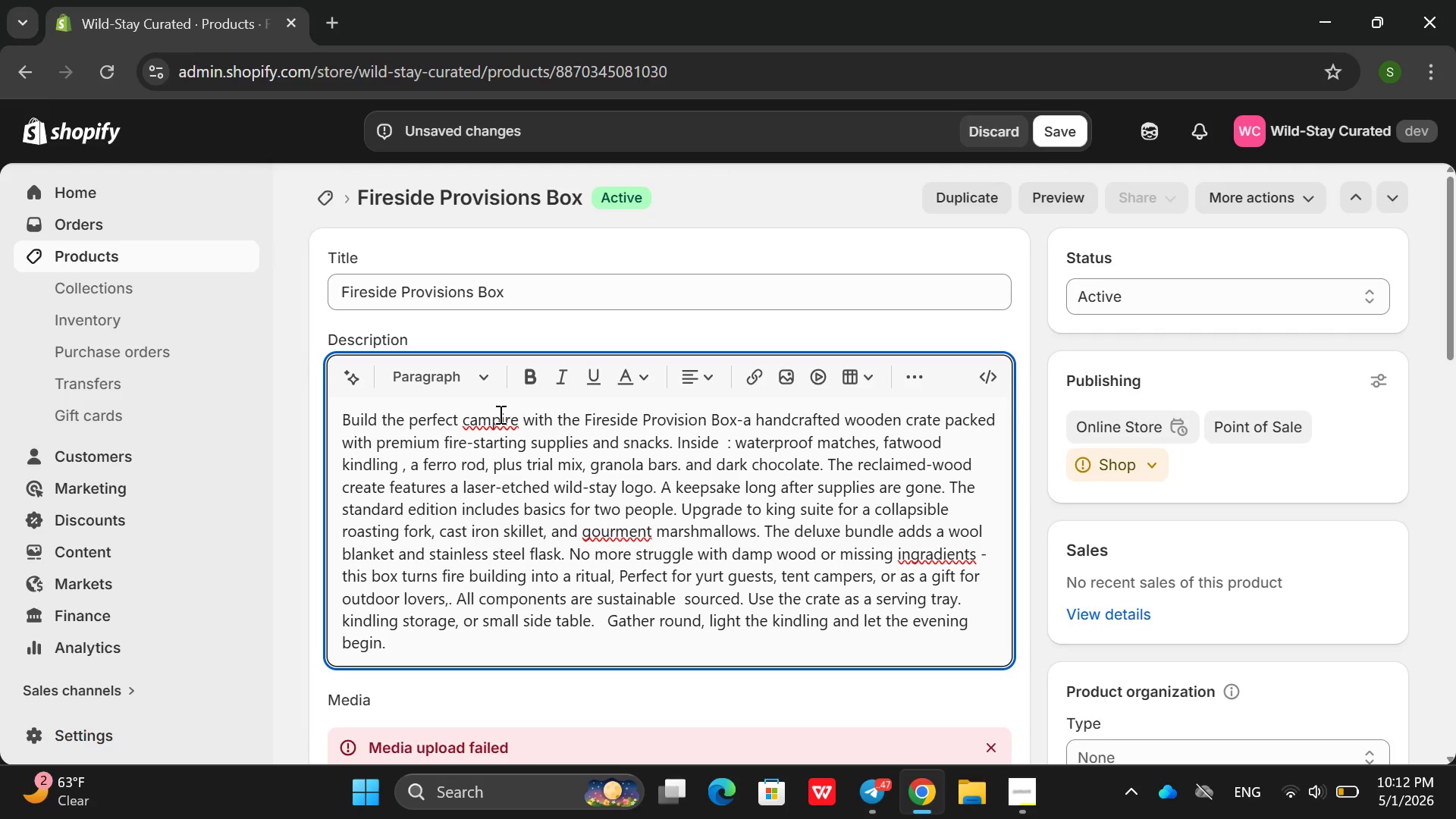 
double_click([499, 414])
 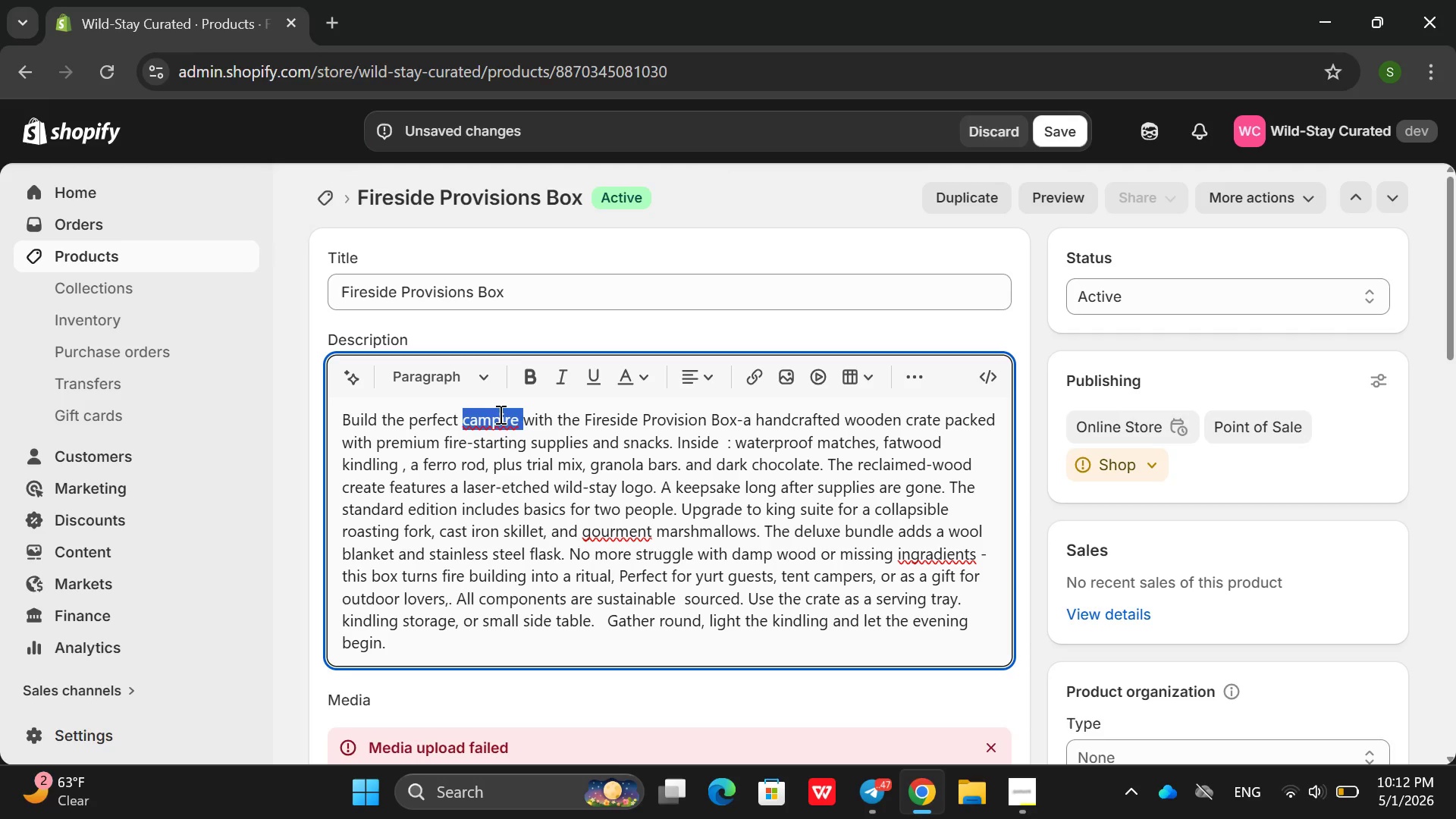 
type(camfire )
 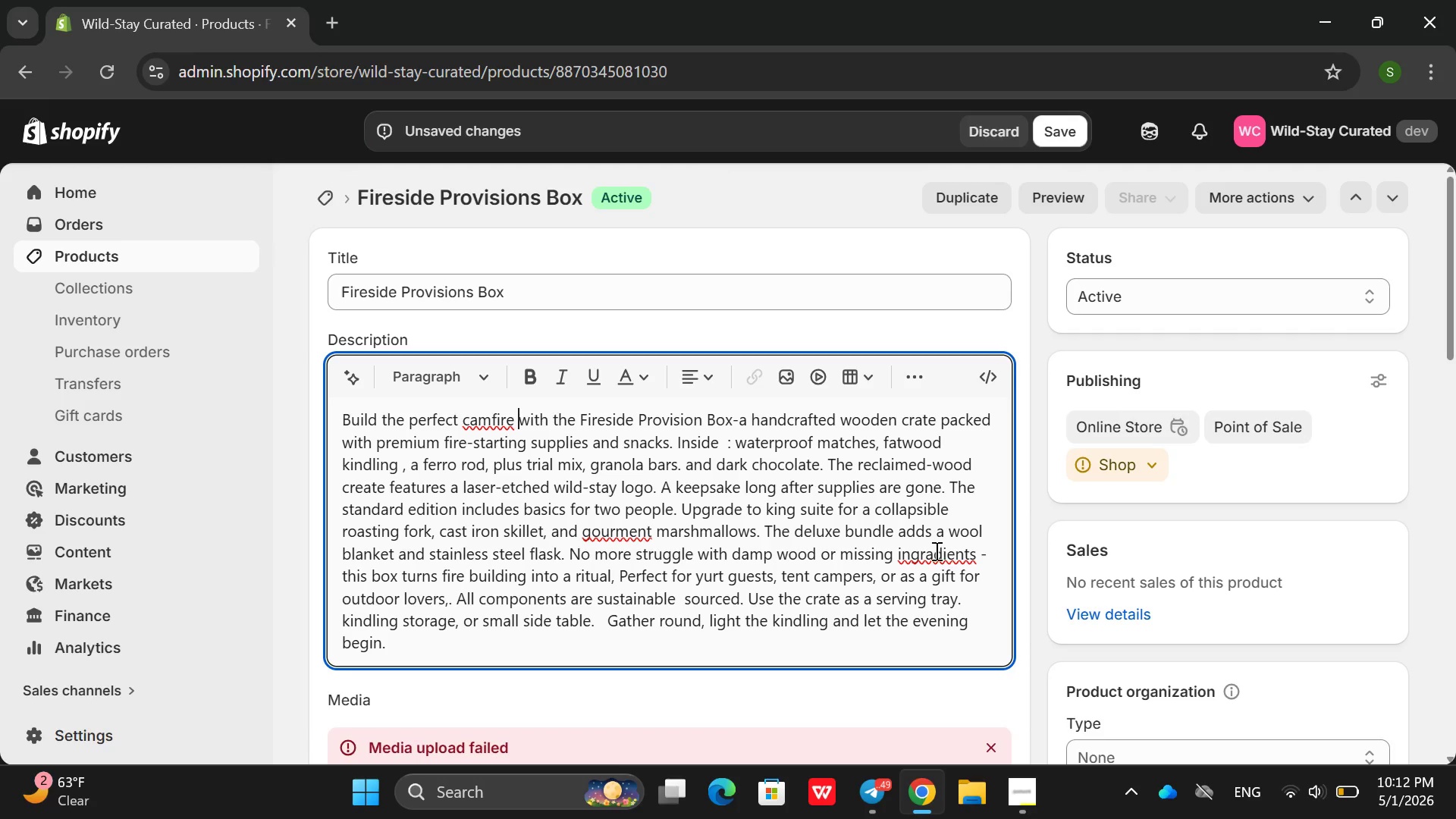 
double_click([932, 551])
 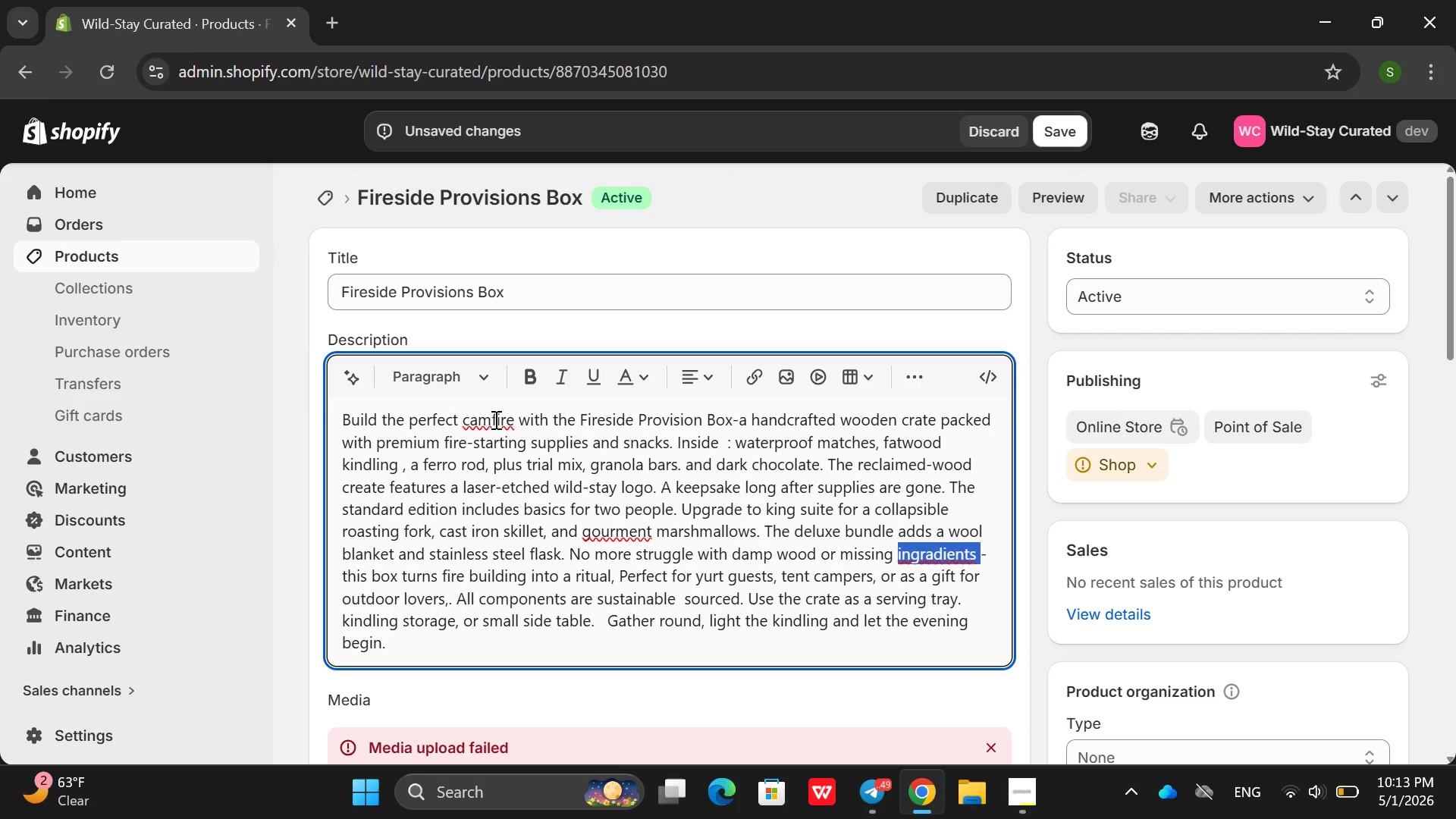 
left_click([497, 422])
 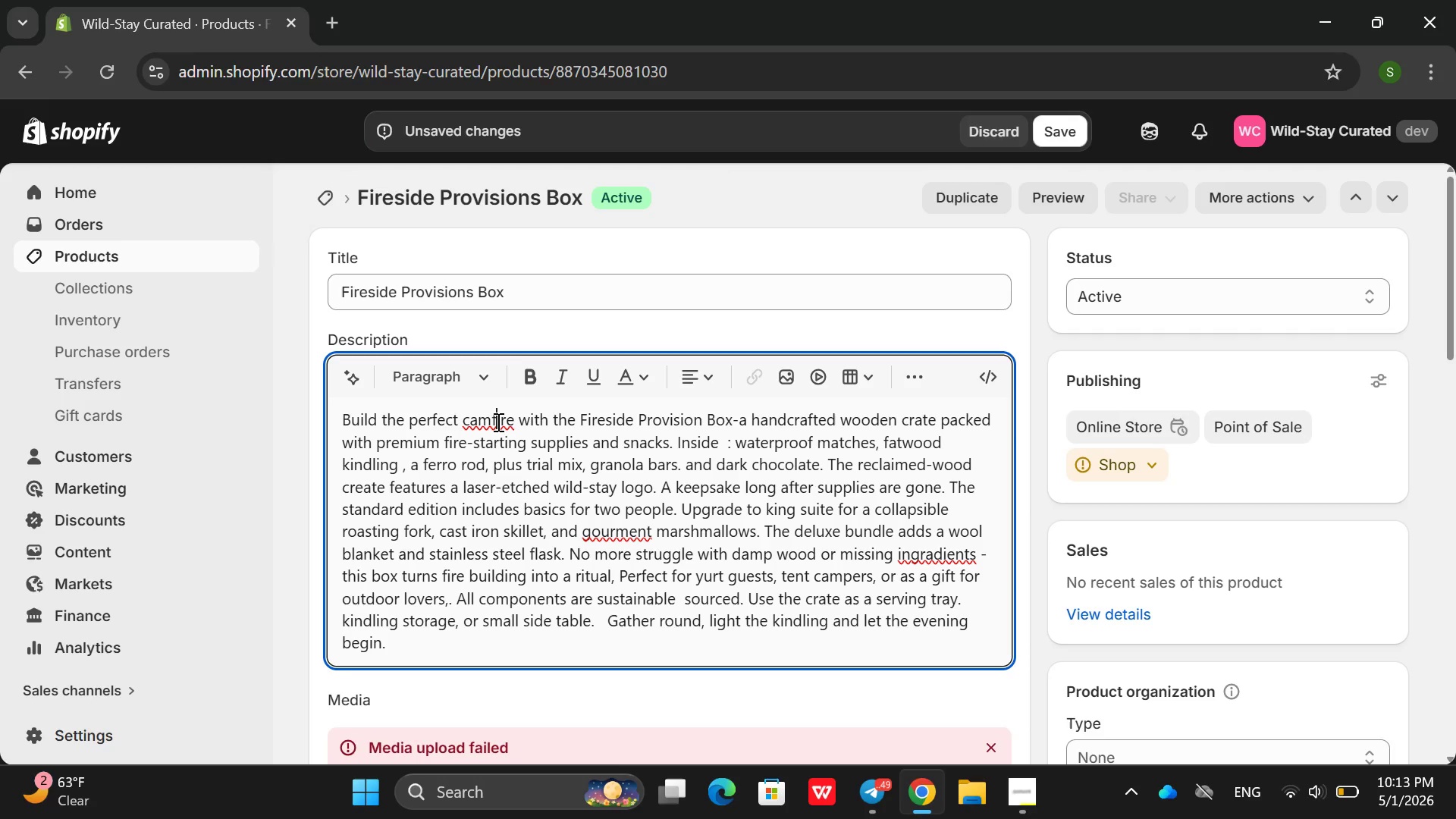 
key(ArrowLeft)
 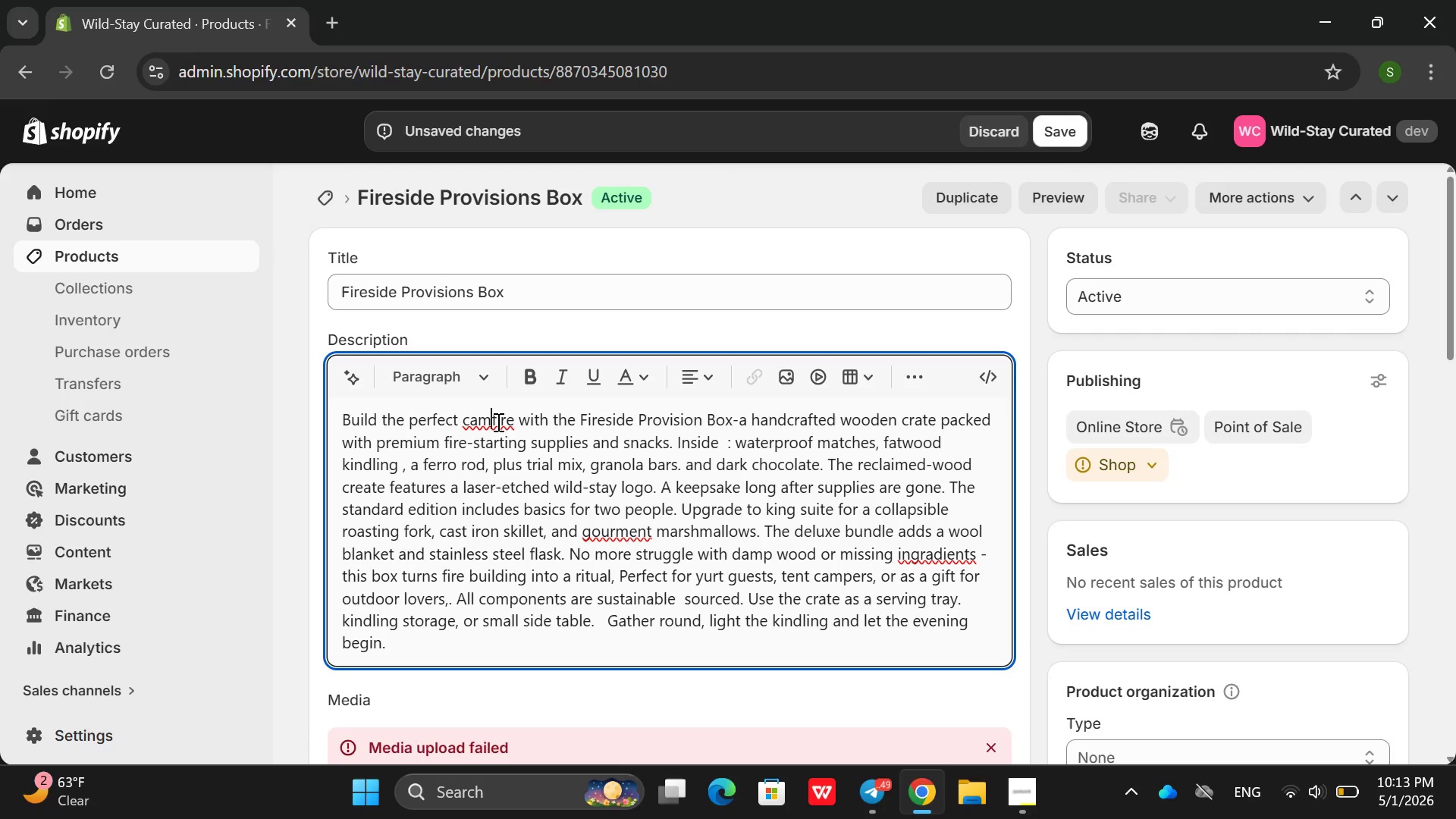 
key(P)
 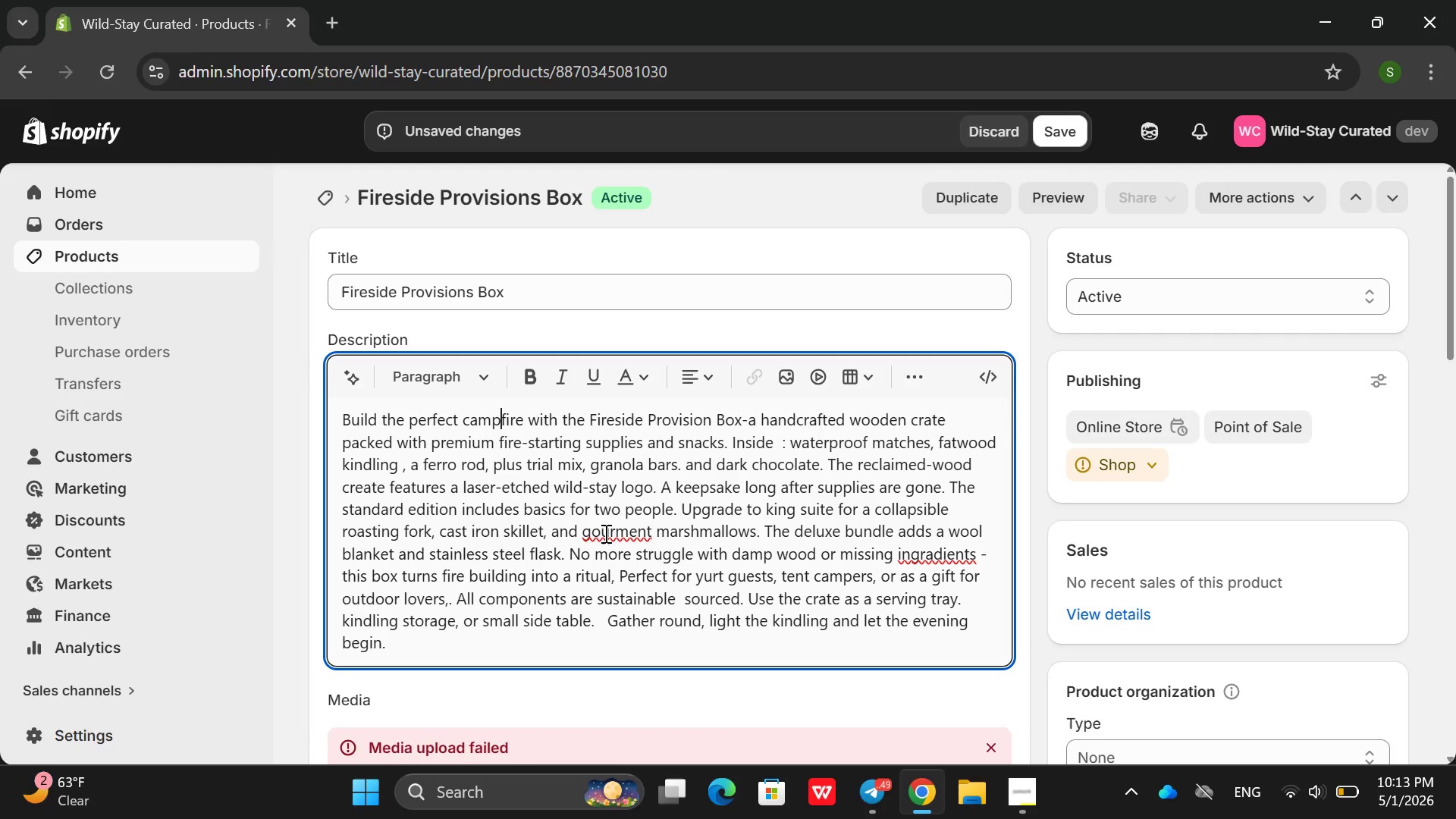 
left_click([599, 533])
 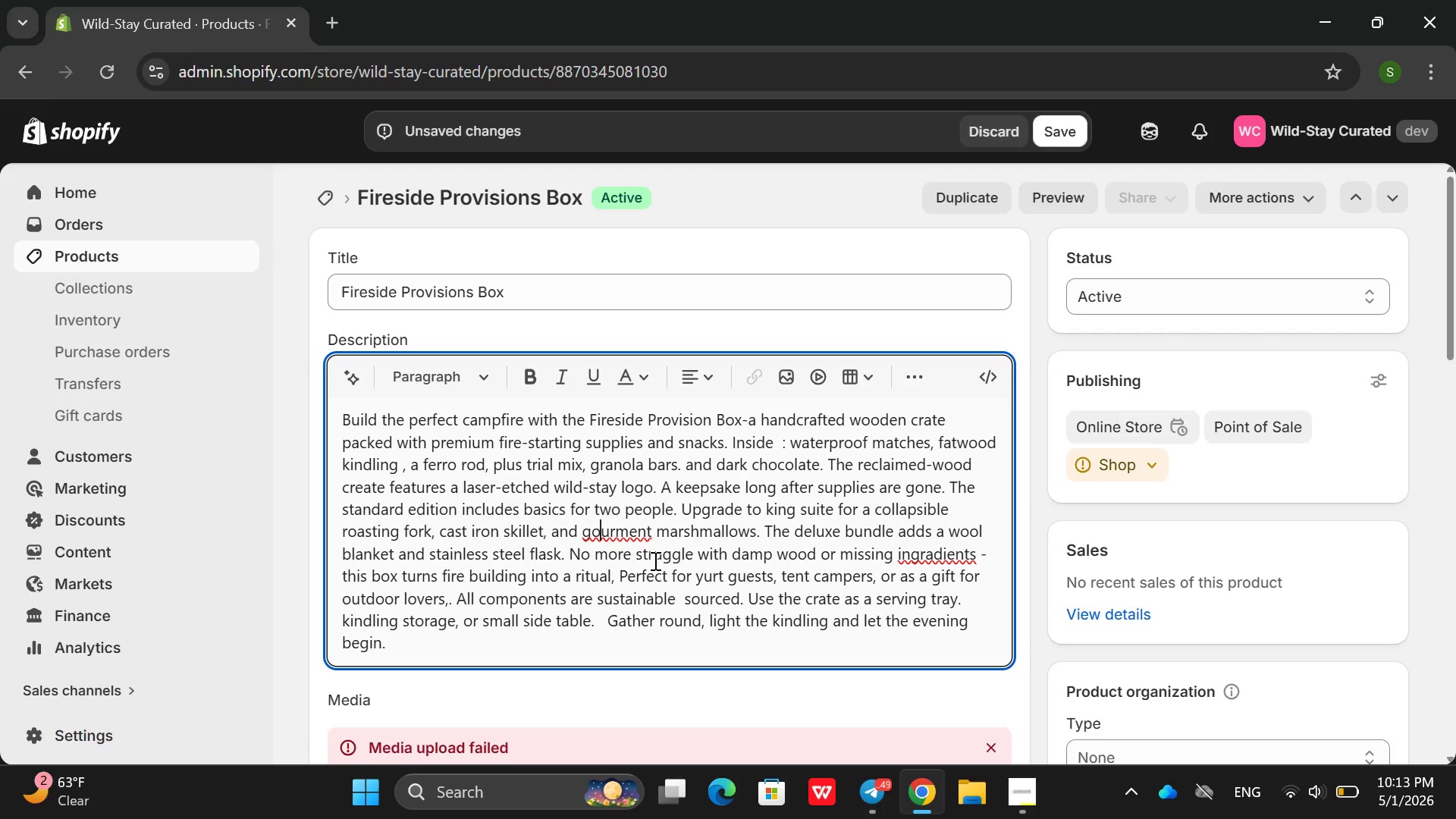 
wait(14.92)
 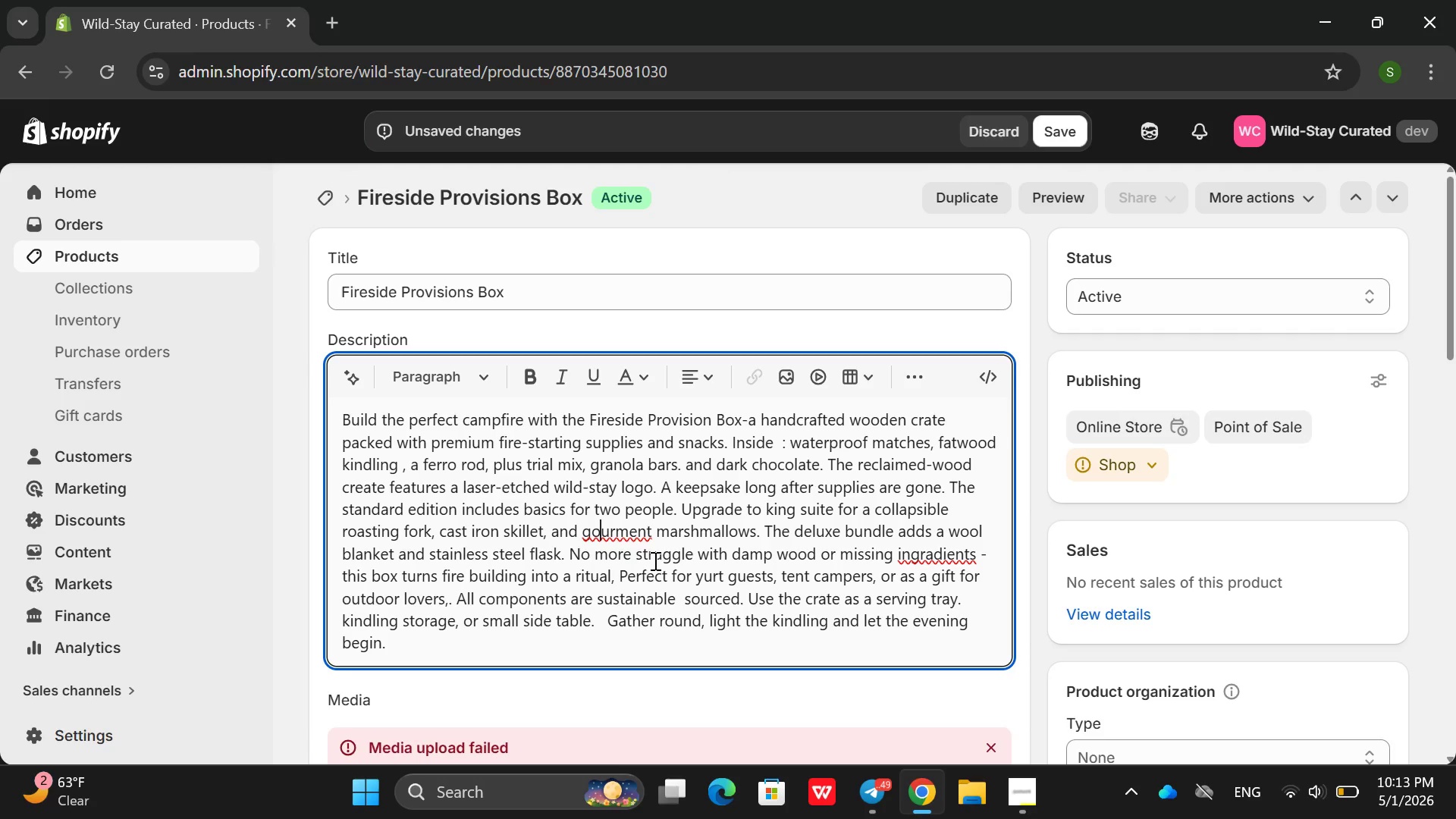 
double_click([654, 560])
 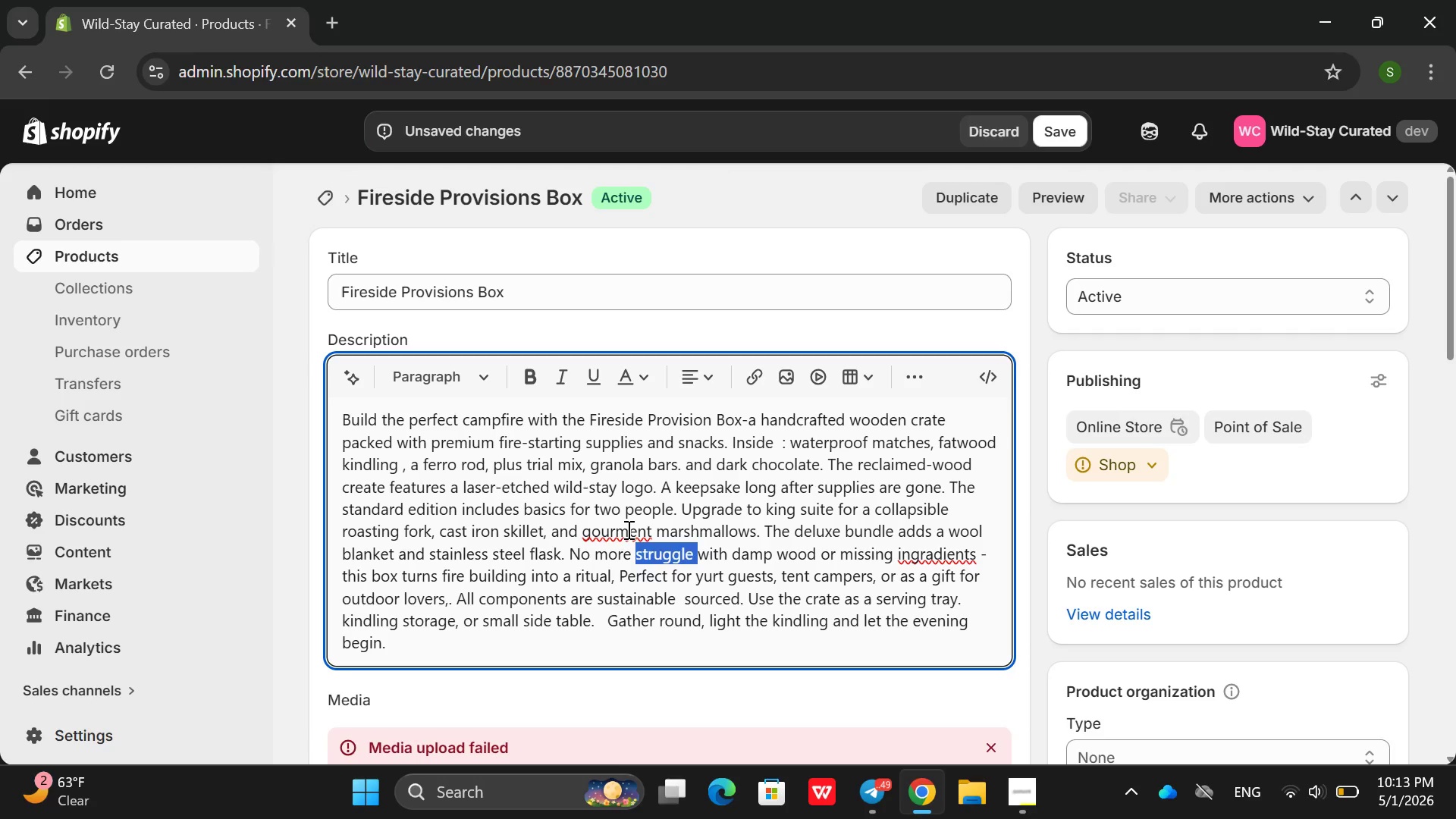 
left_click([627, 529])
 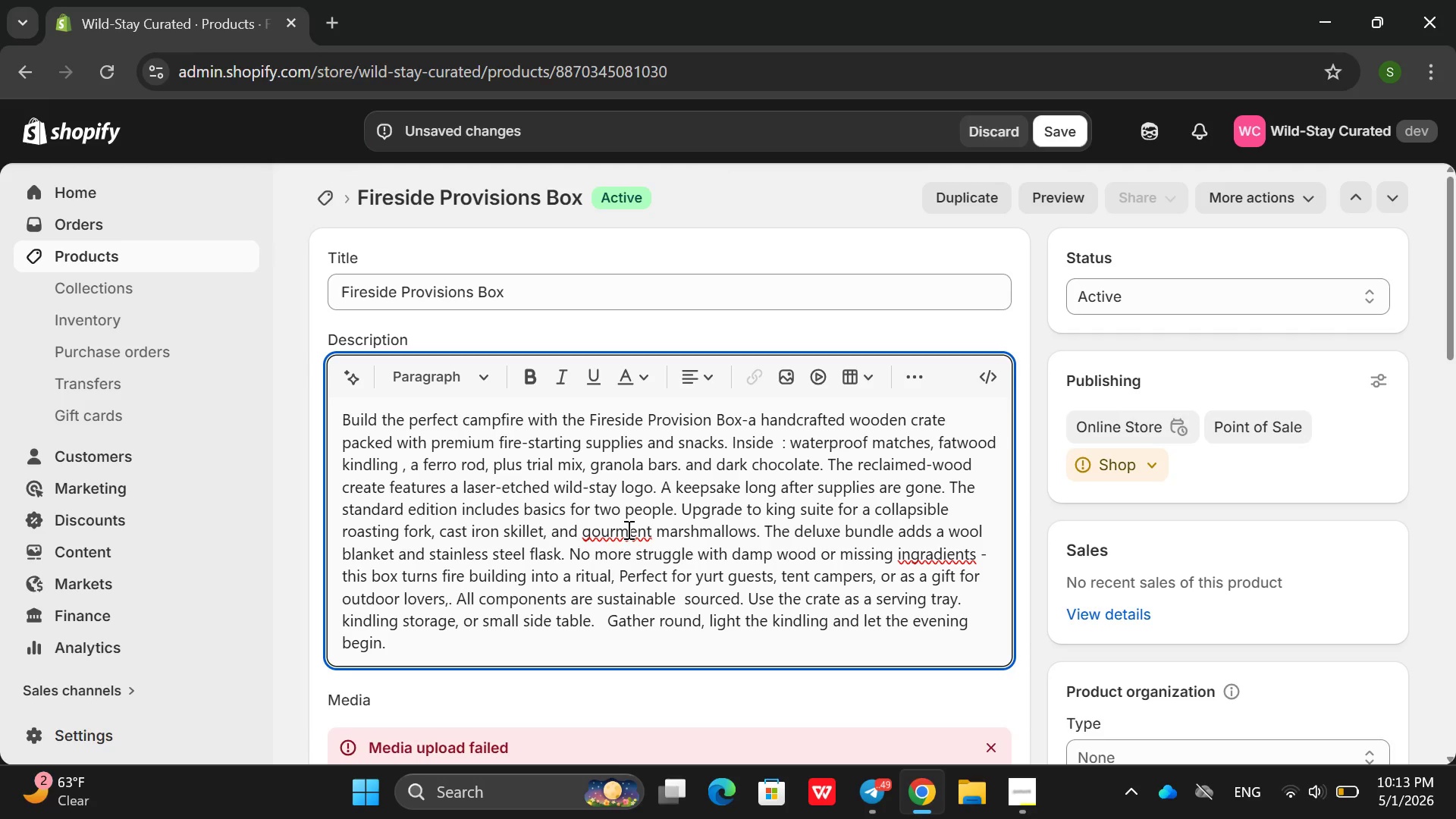 
key(ArrowRight)
 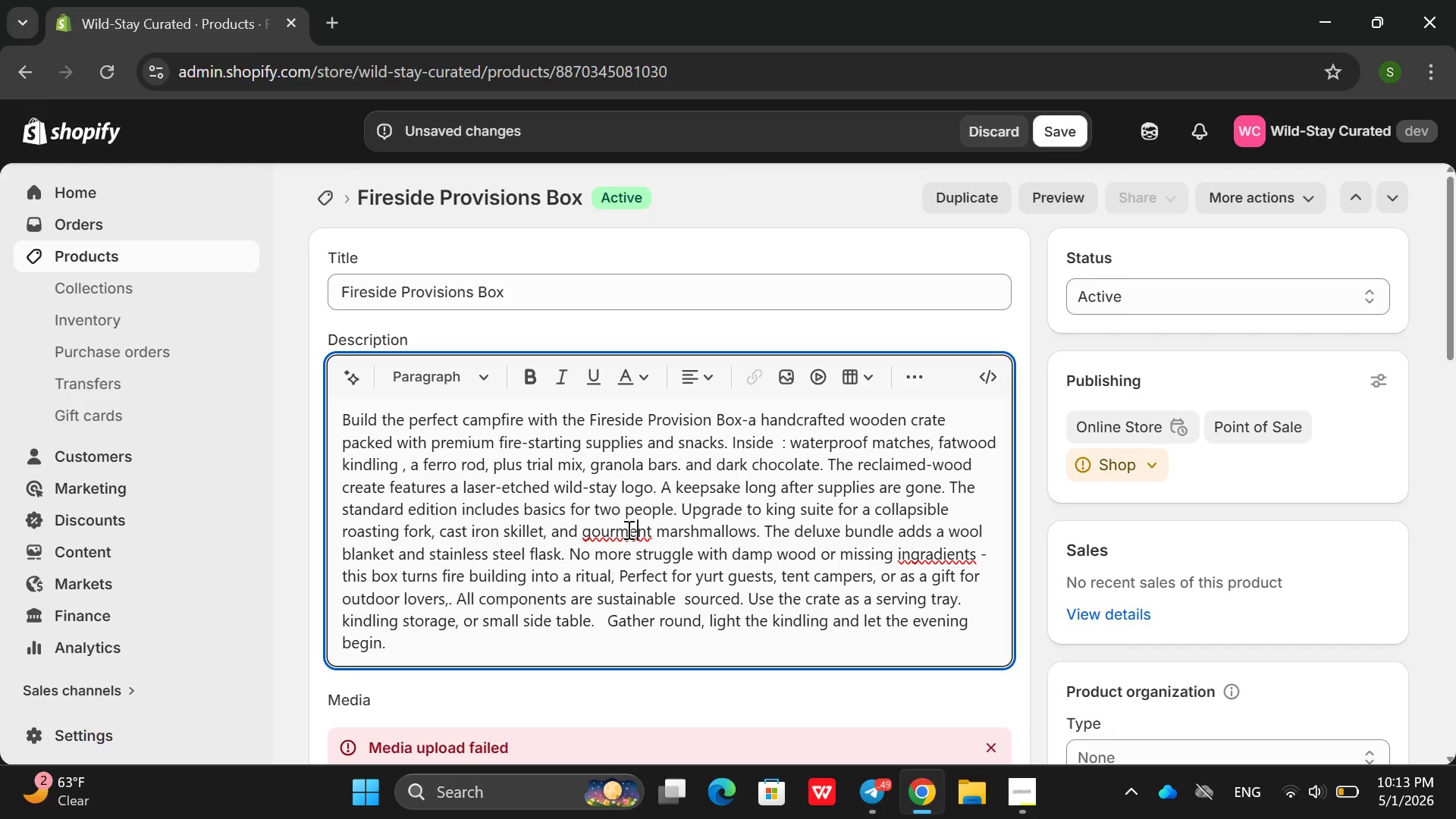 
key(ArrowRight)
 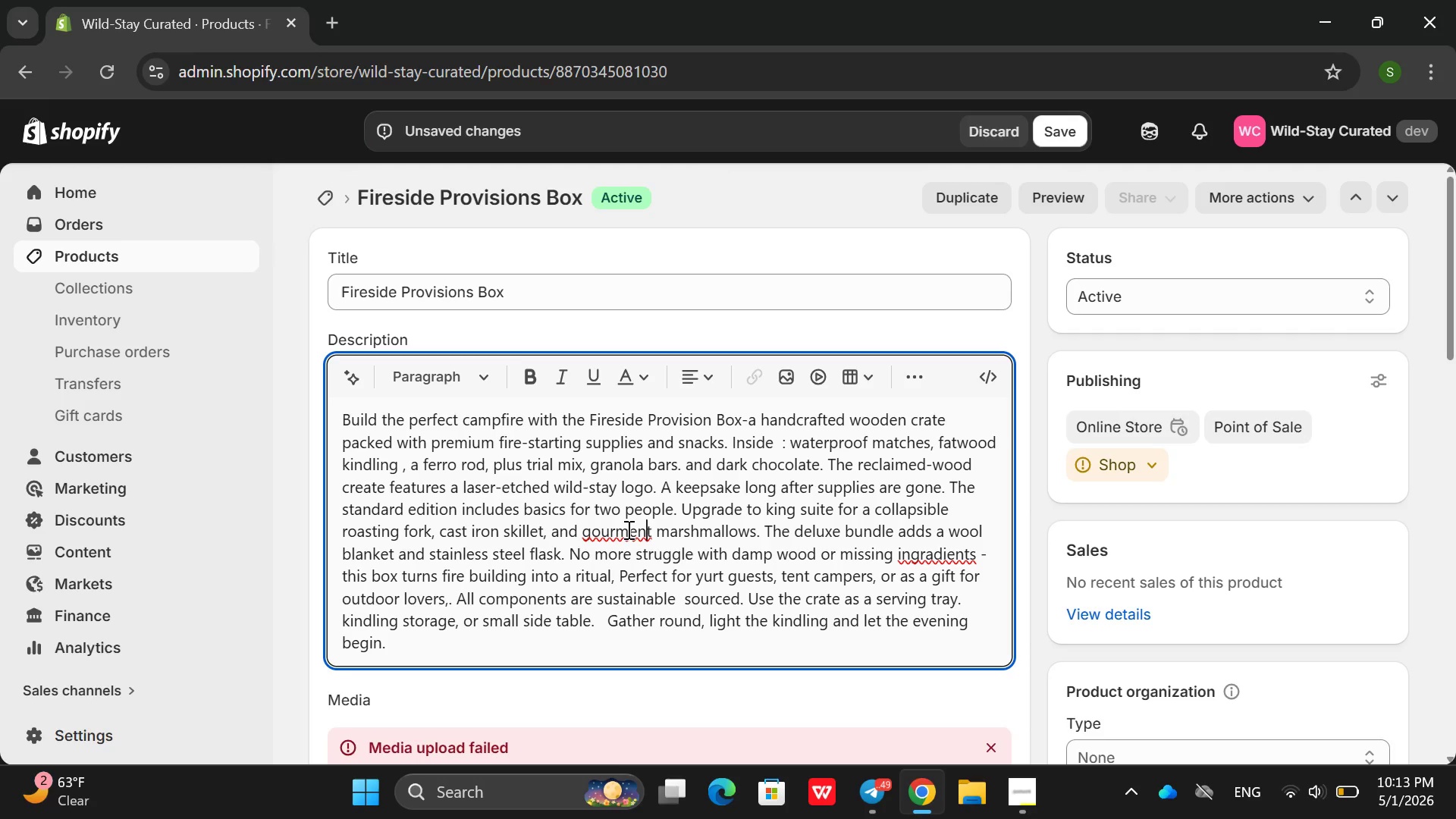 
key(Backspace)
 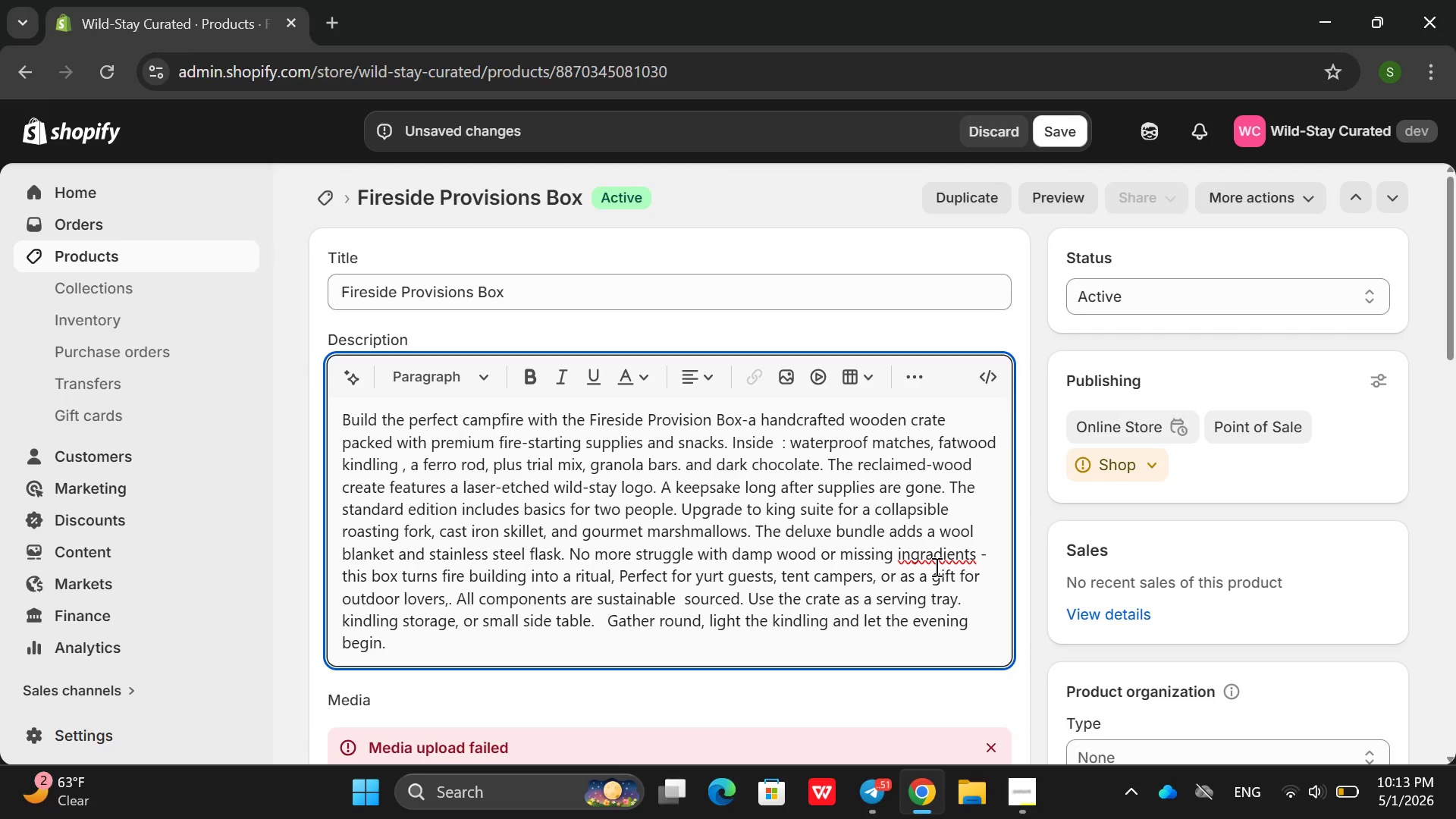 
key(Backspace)
 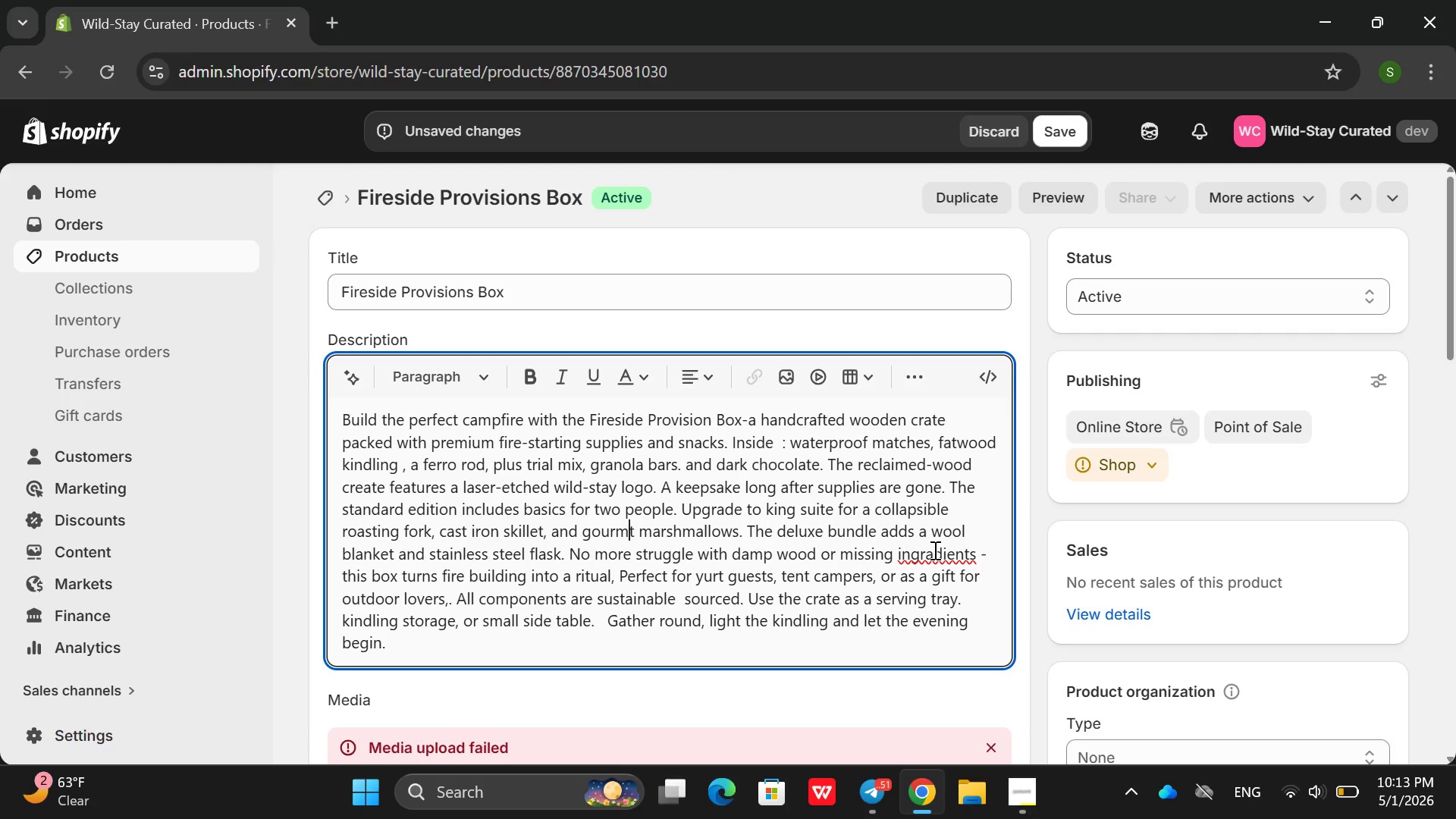 
key(Control+ControlLeft)
 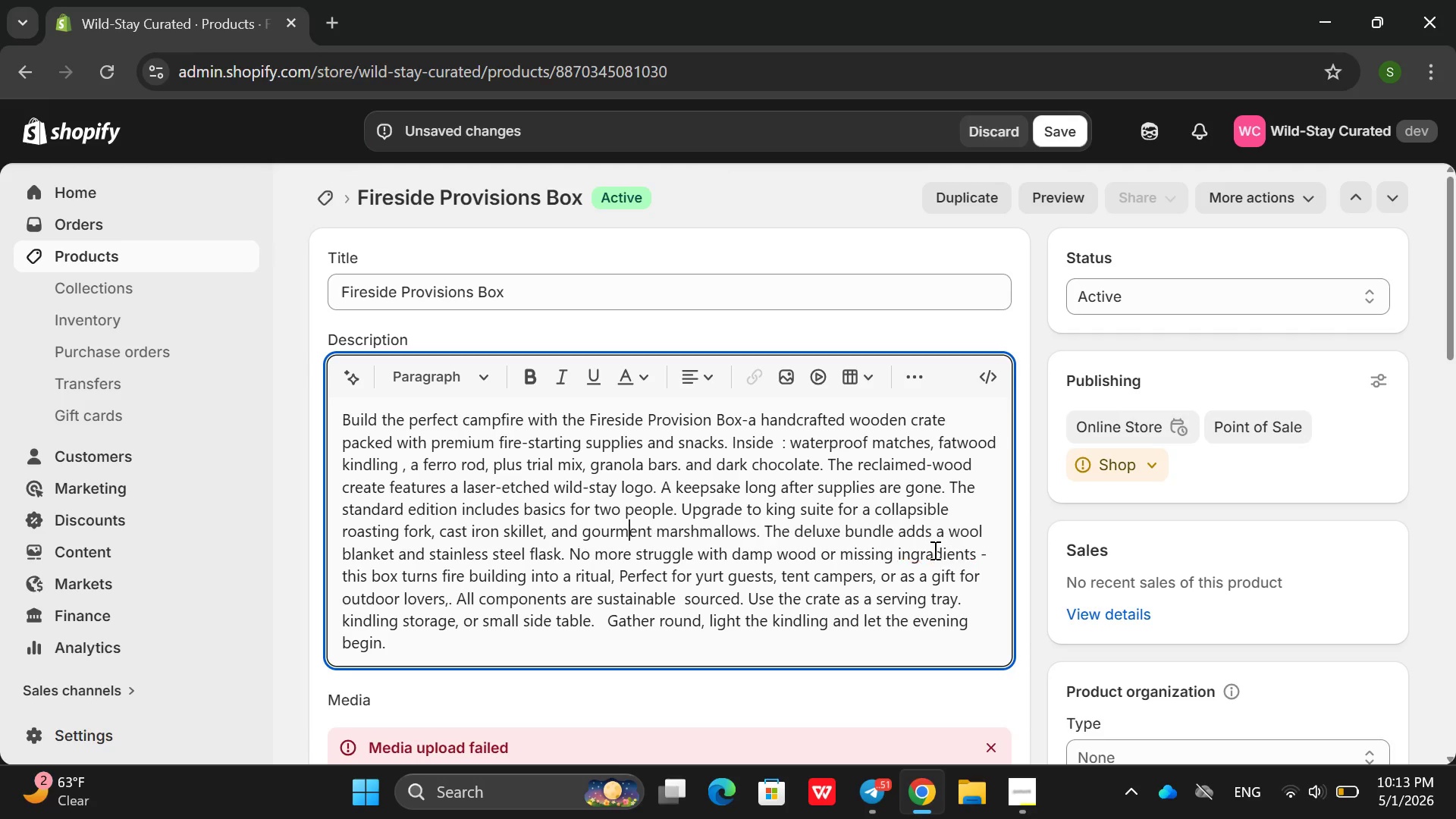 
key(Control+Z)
 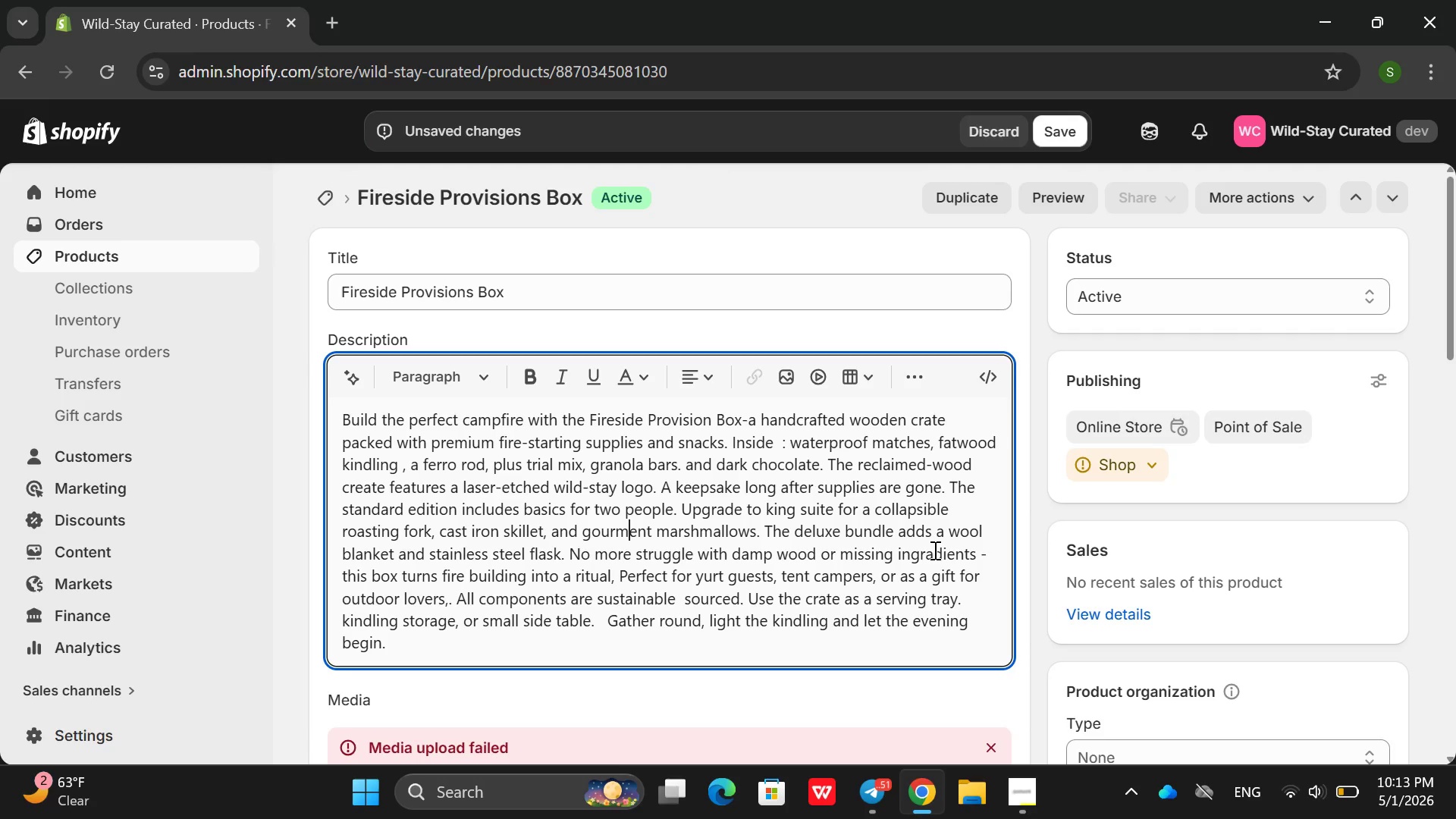 
key(ArrowRight)
 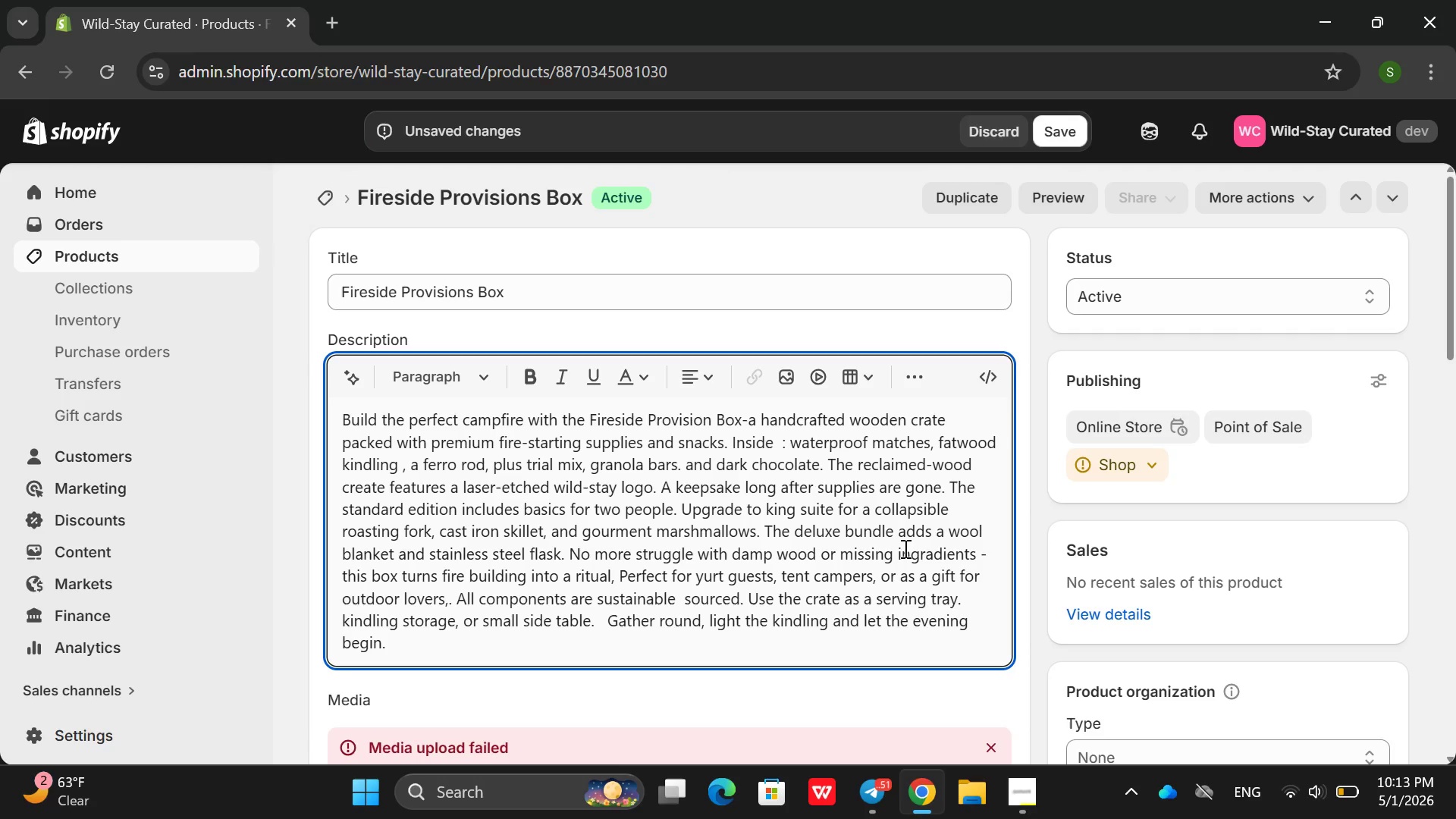 
key(Backspace)
 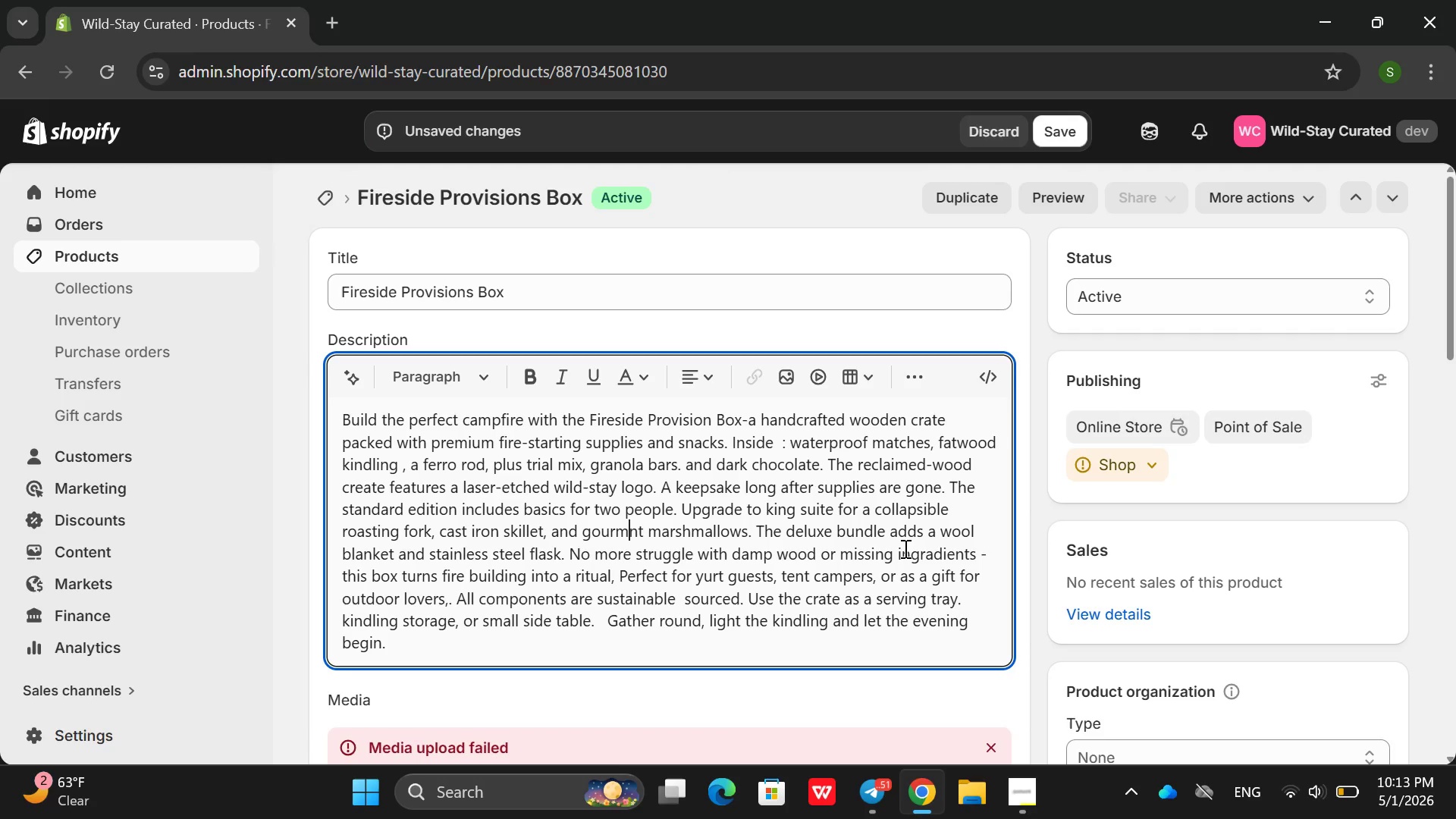 
key(E)
 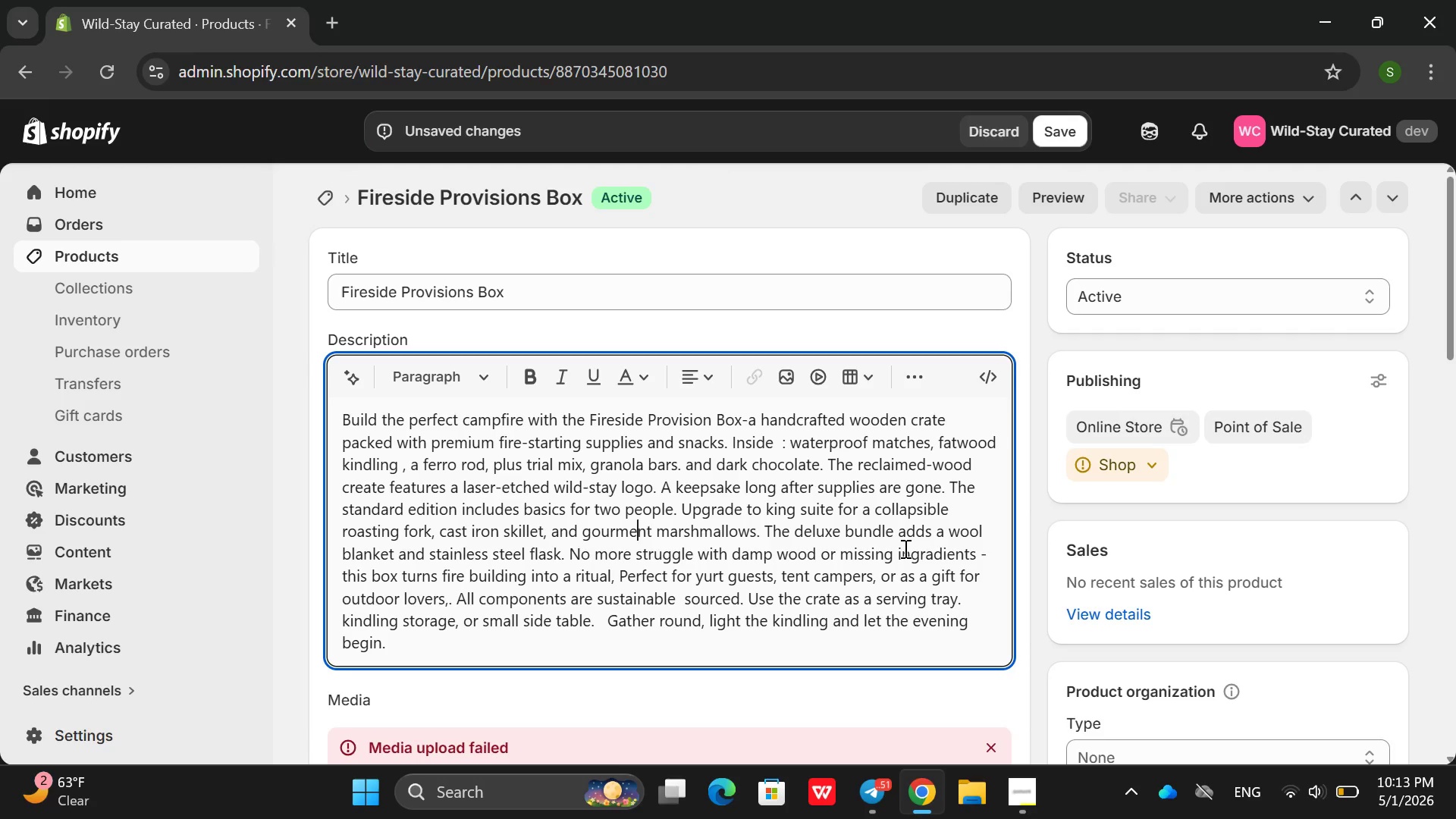 
key(ArrowRight)
 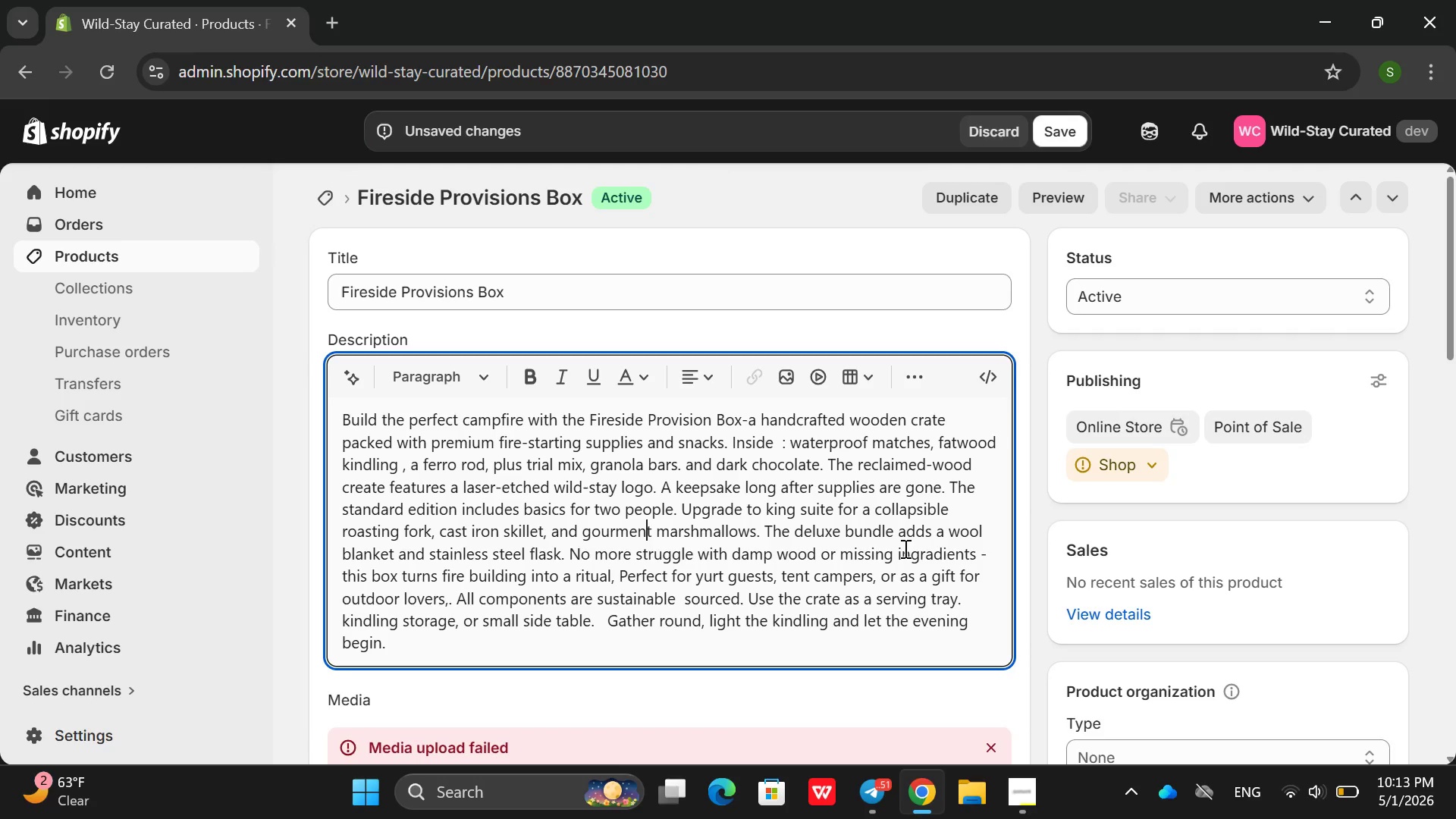 
key(Backspace)
 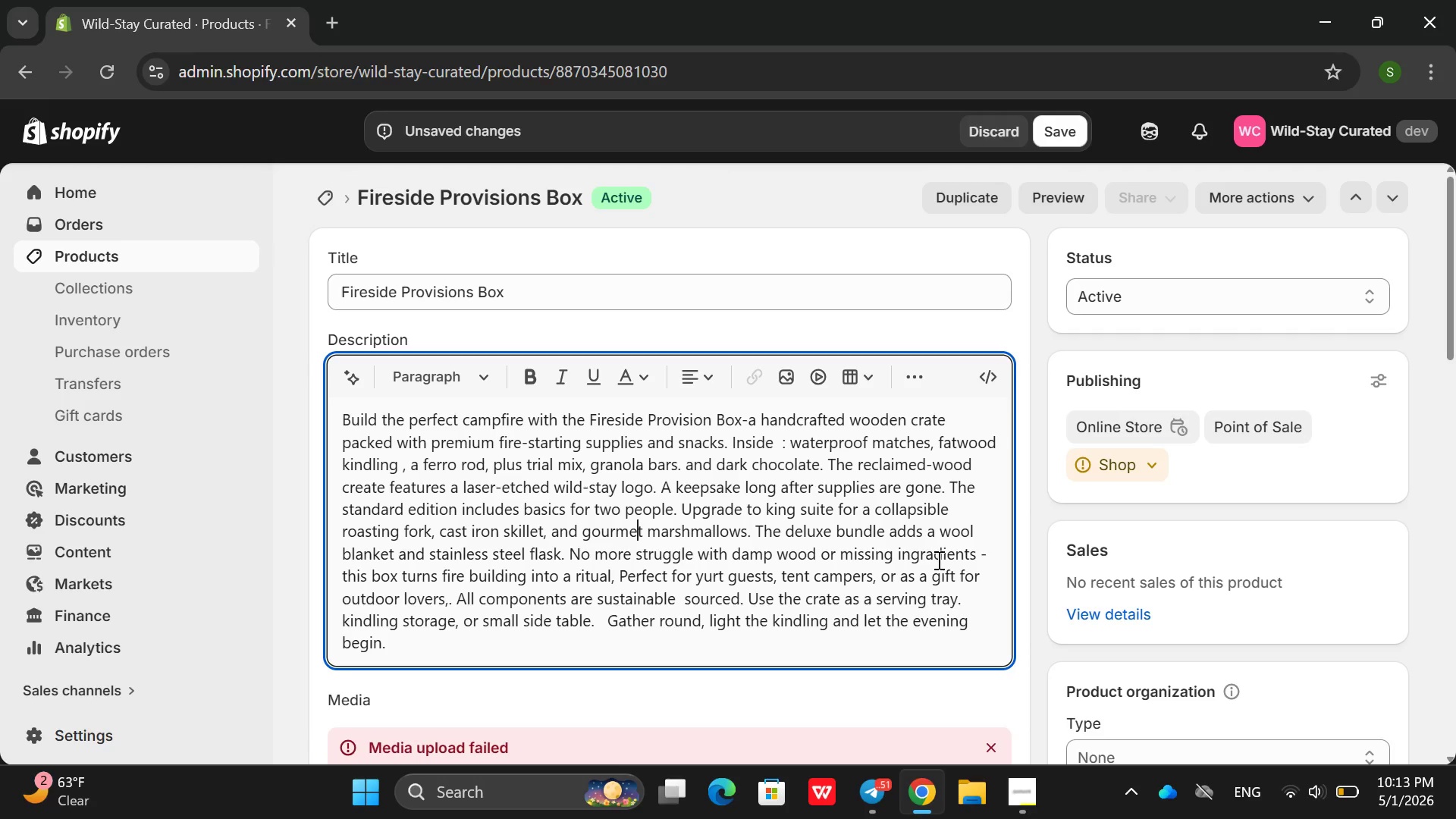 
left_click([937, 560])
 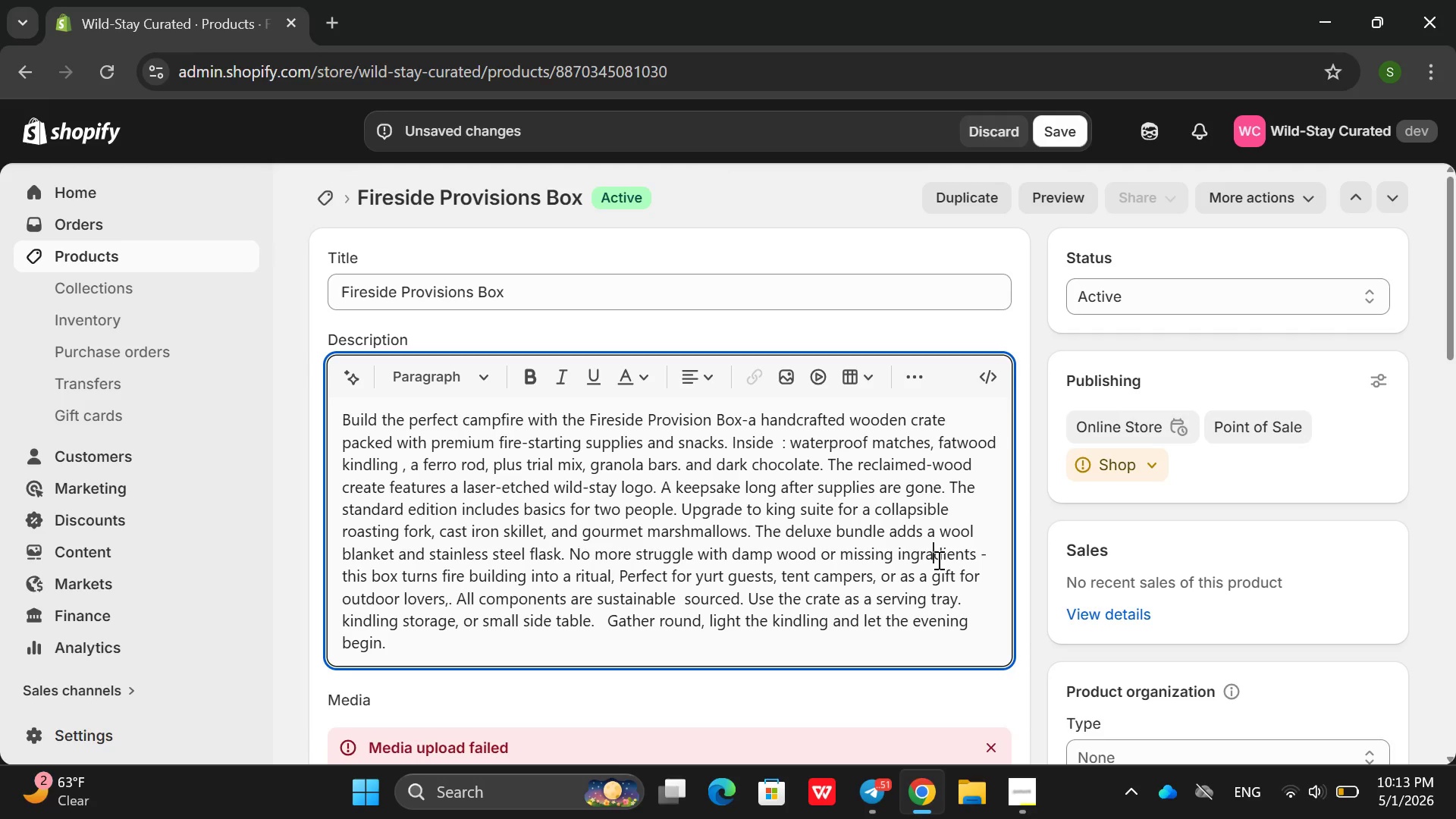 
key(Backspace)
 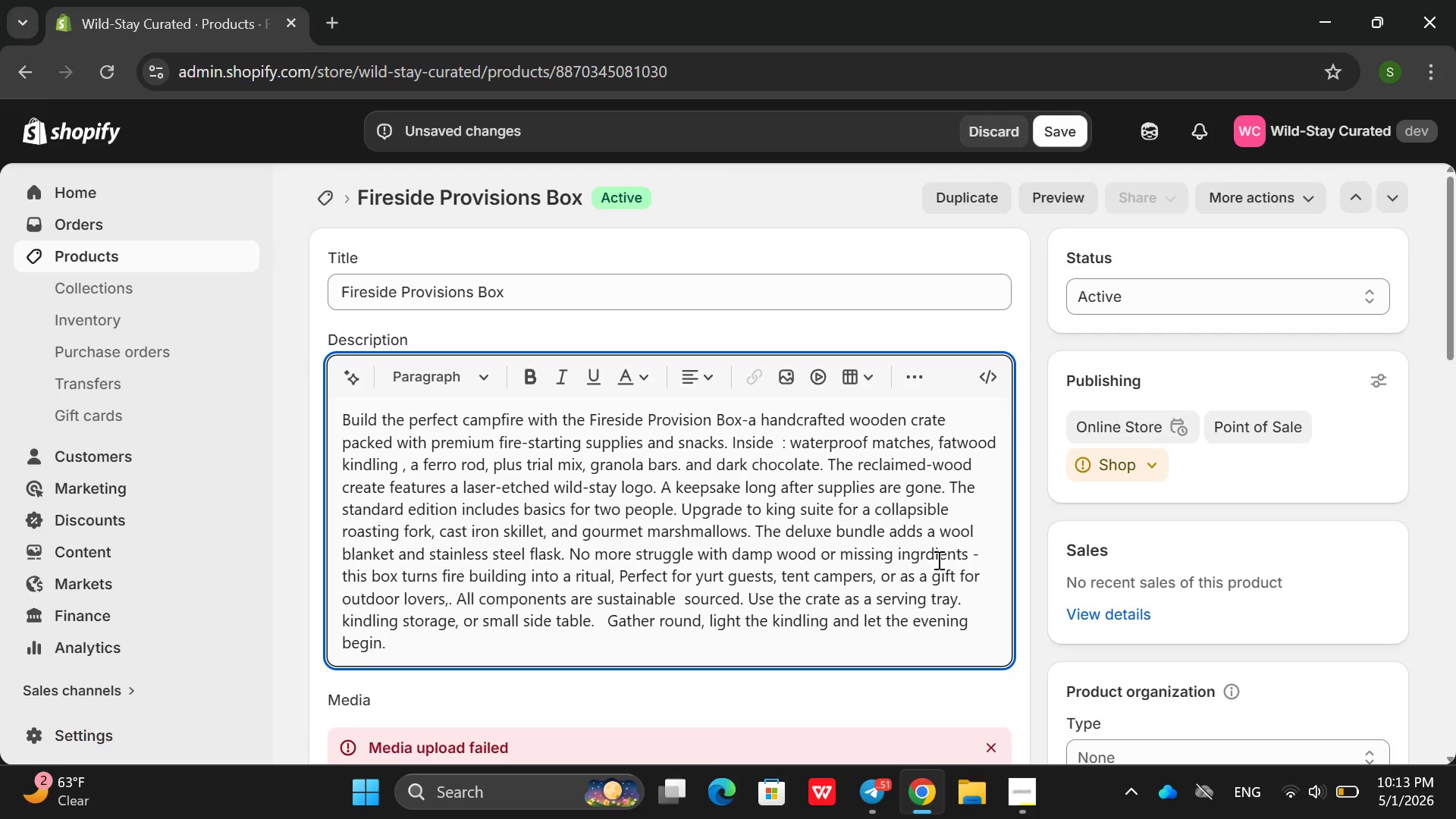 
key(E)
 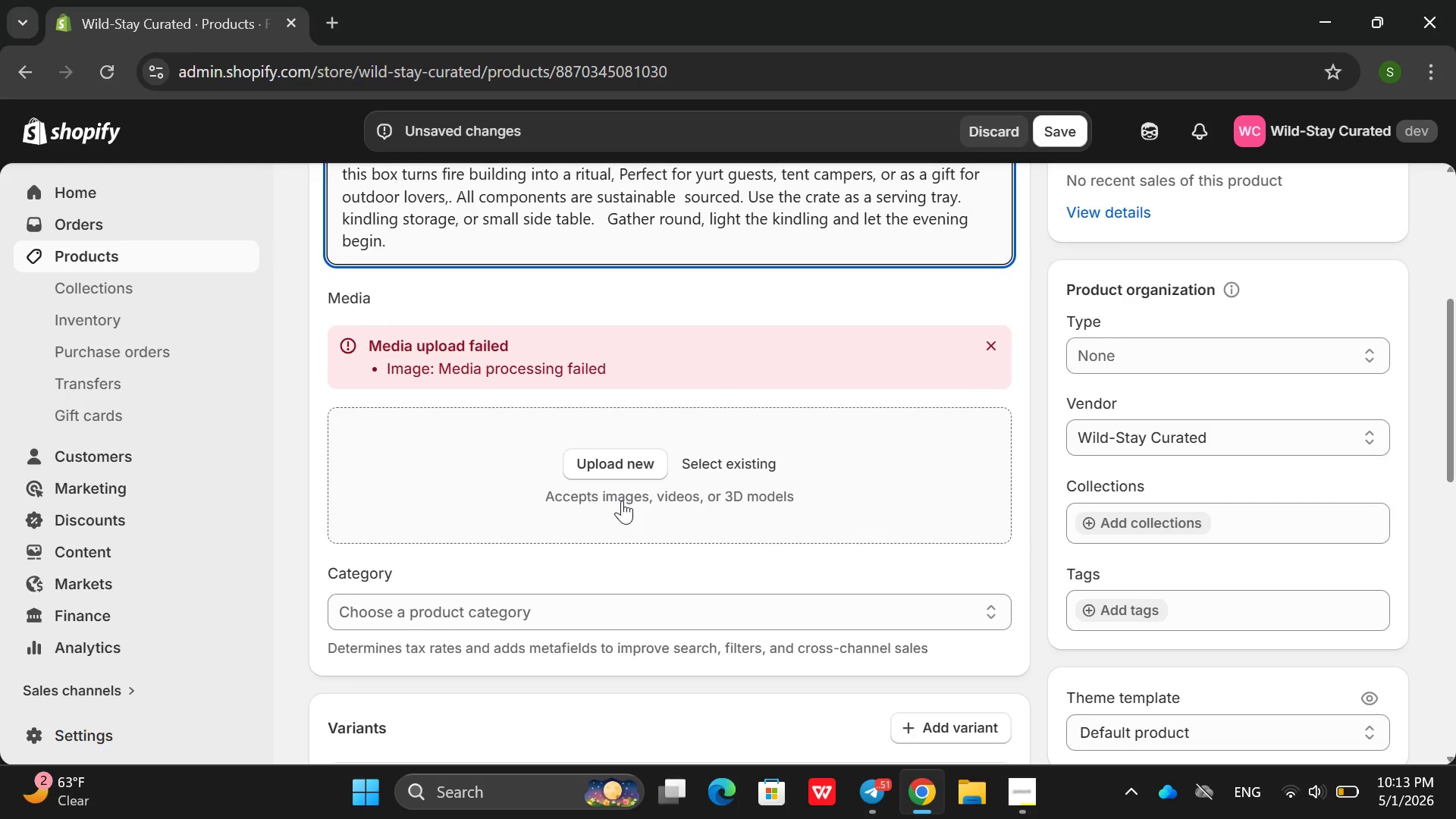 
left_click([602, 467])
 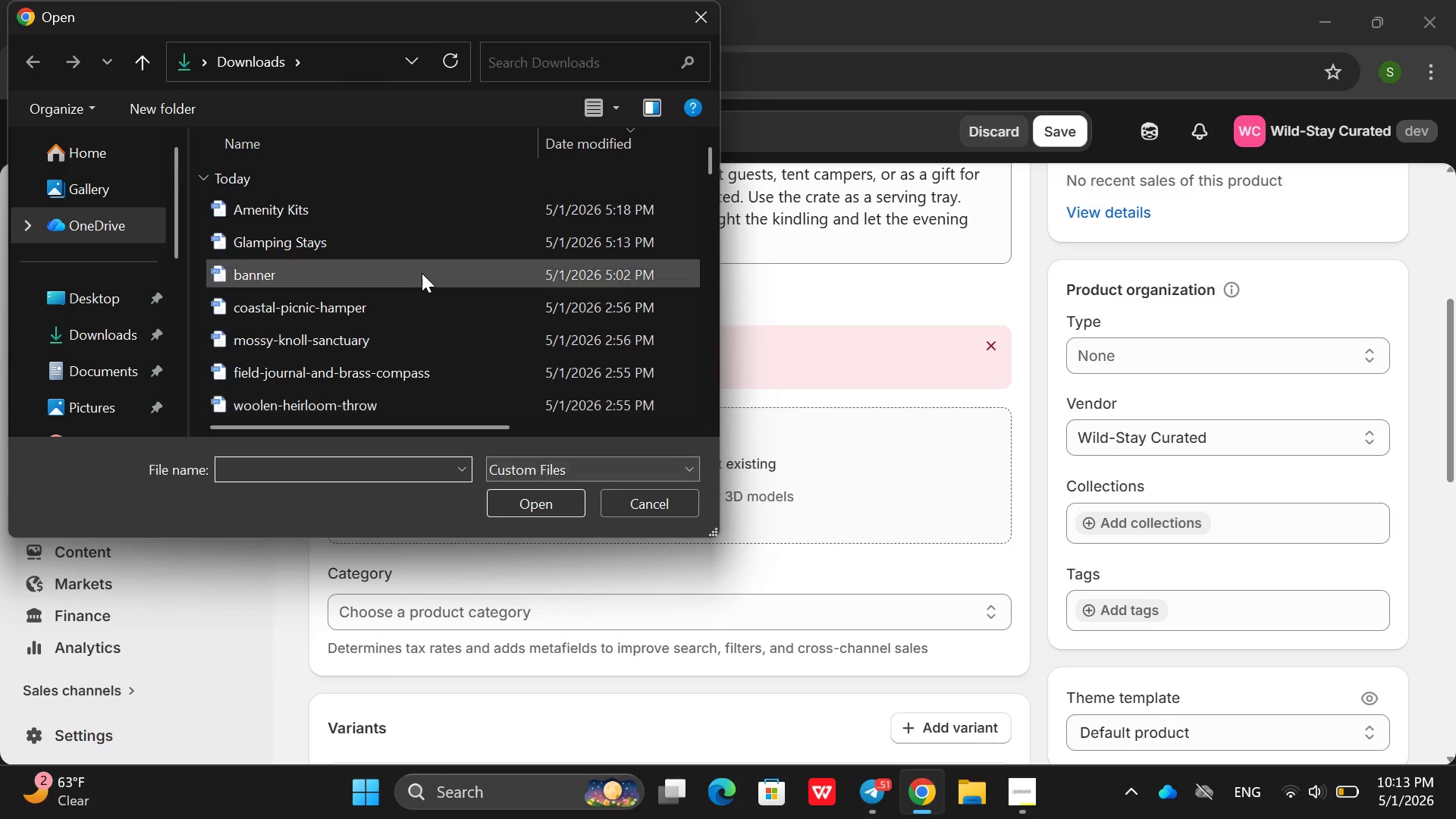 
scroll: coordinate [419, 268], scroll_direction: down, amount: 8.0
 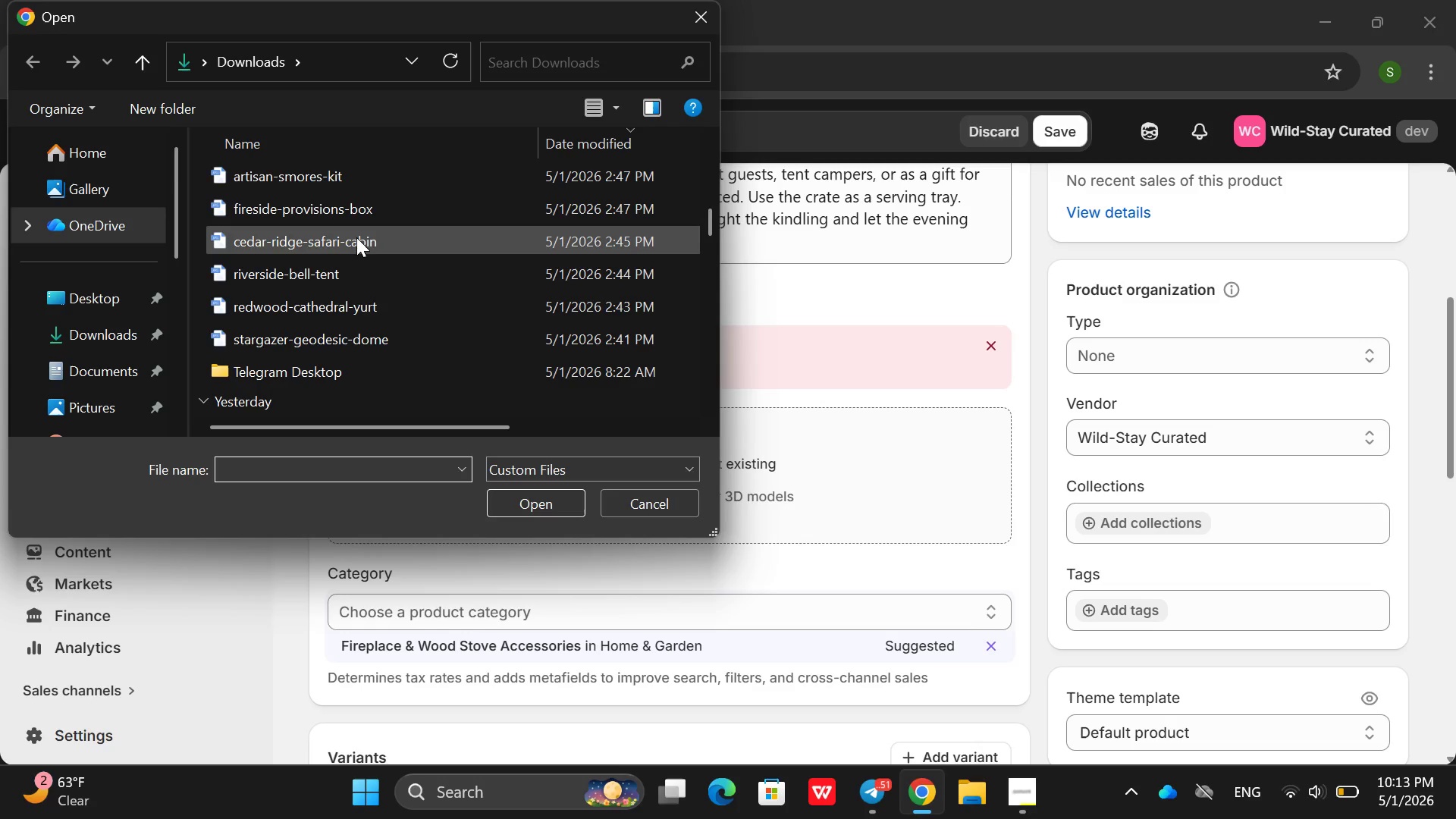 
left_click([352, 235])
 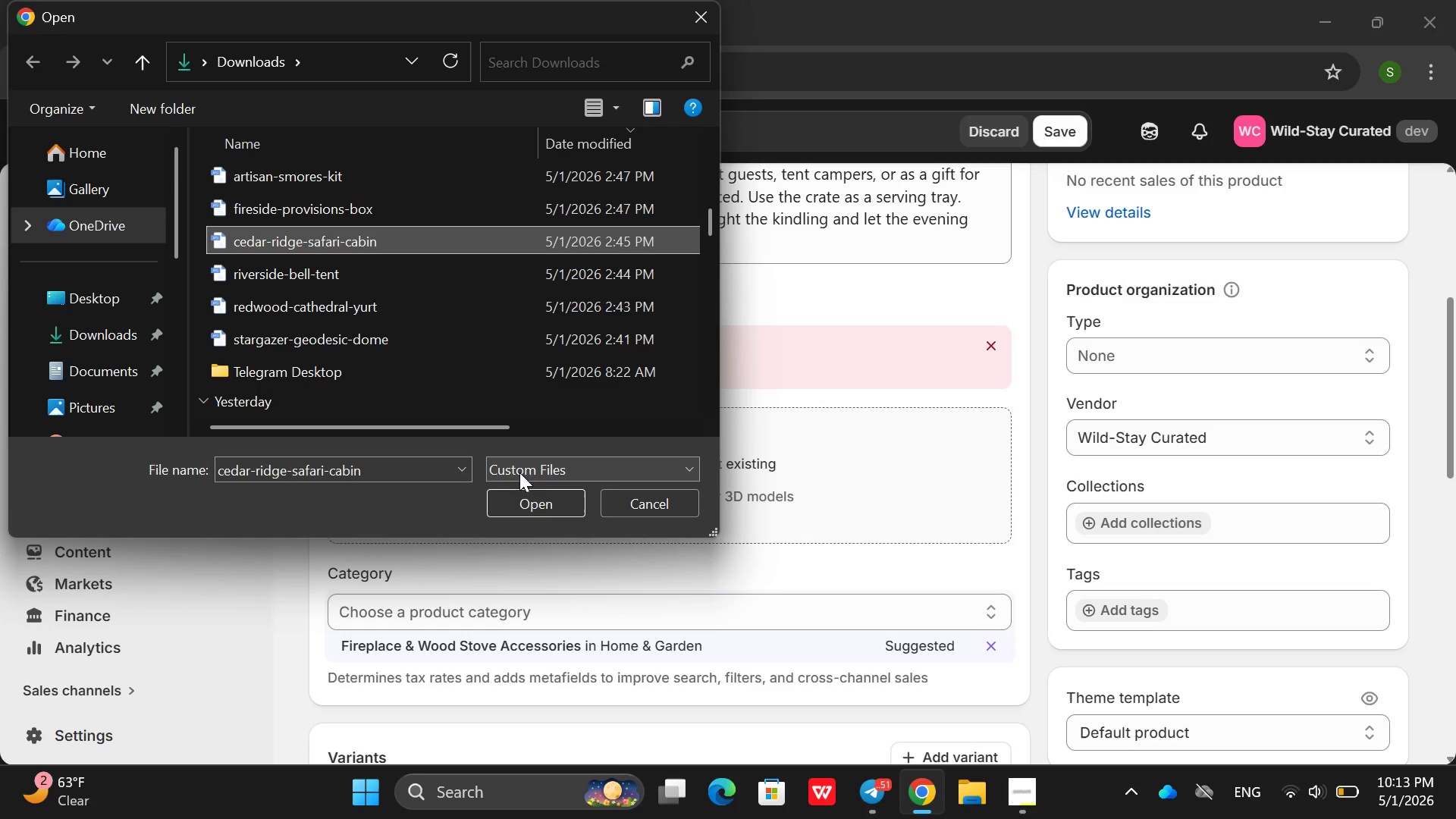 
left_click([554, 516])
 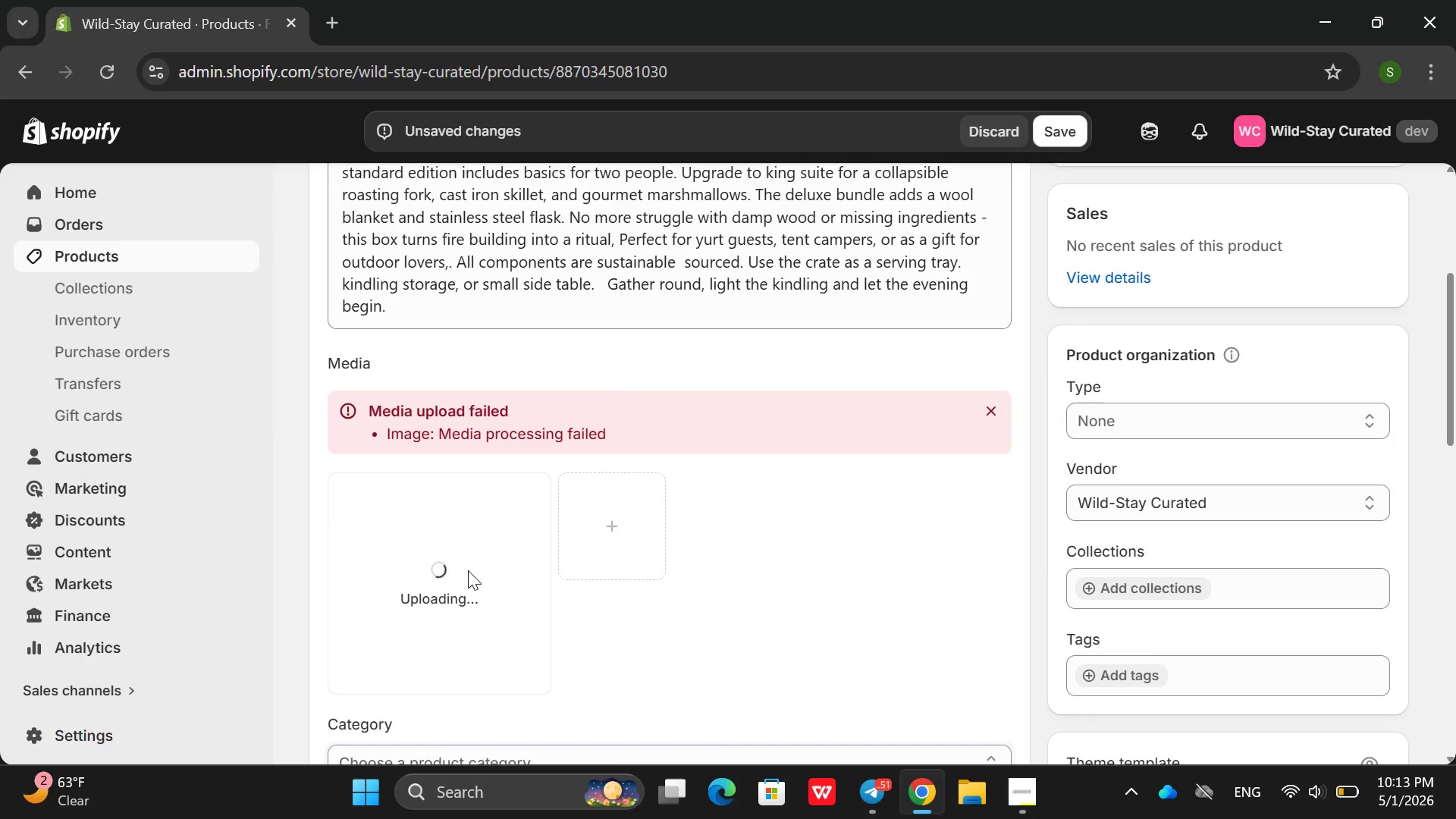 
left_click([612, 535])
 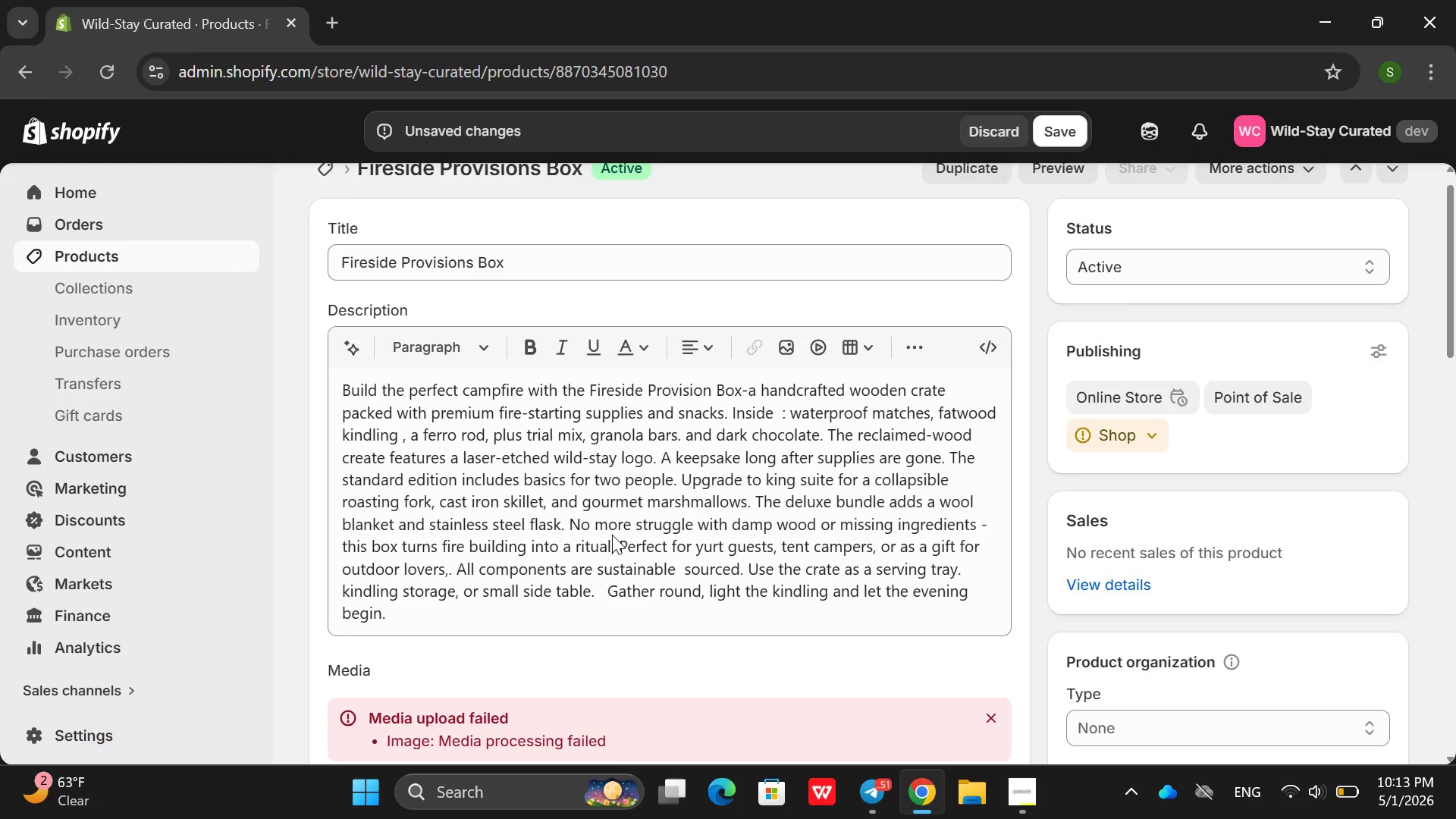 
wait(7.91)
 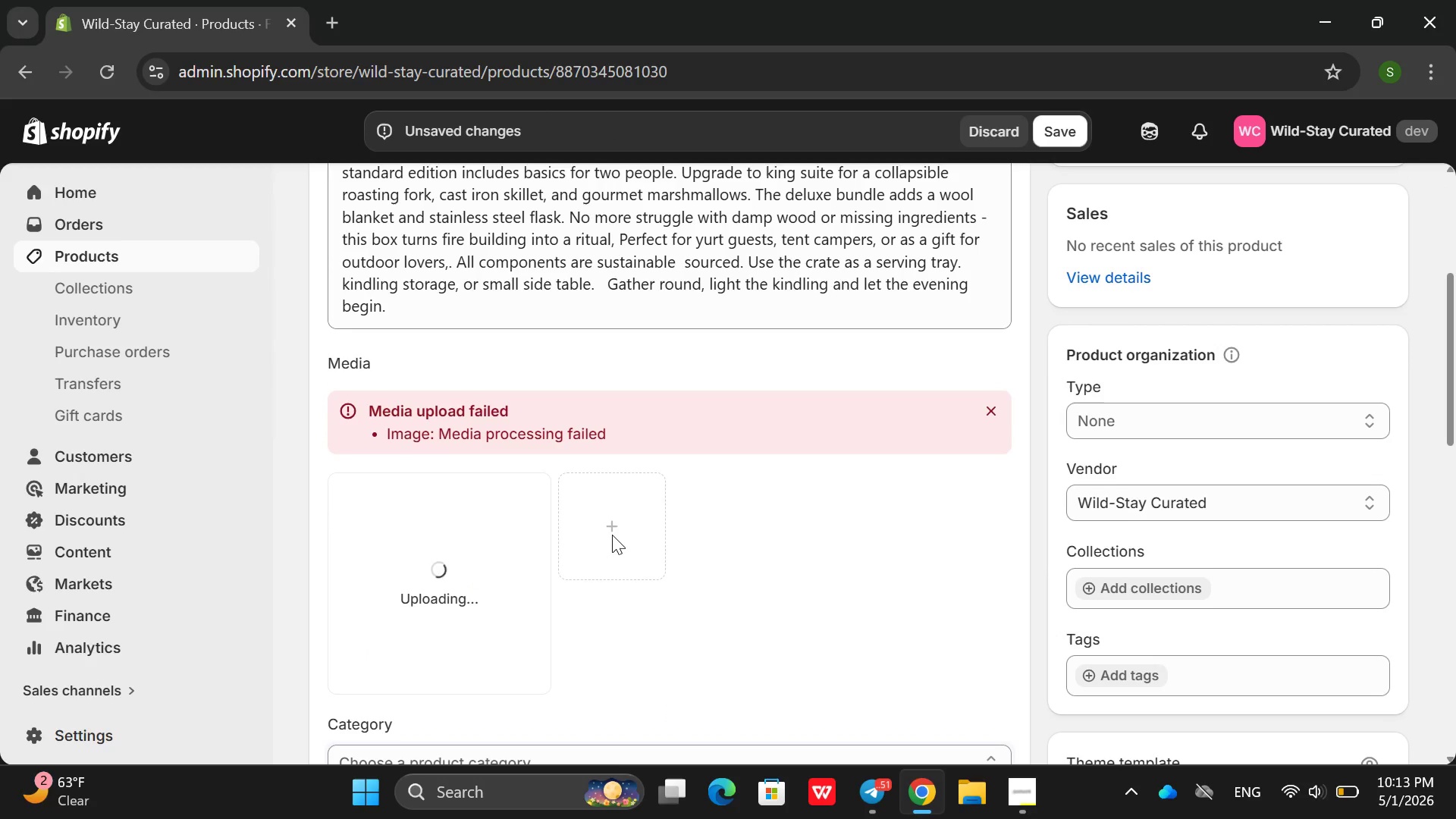 
left_click([610, 435])
 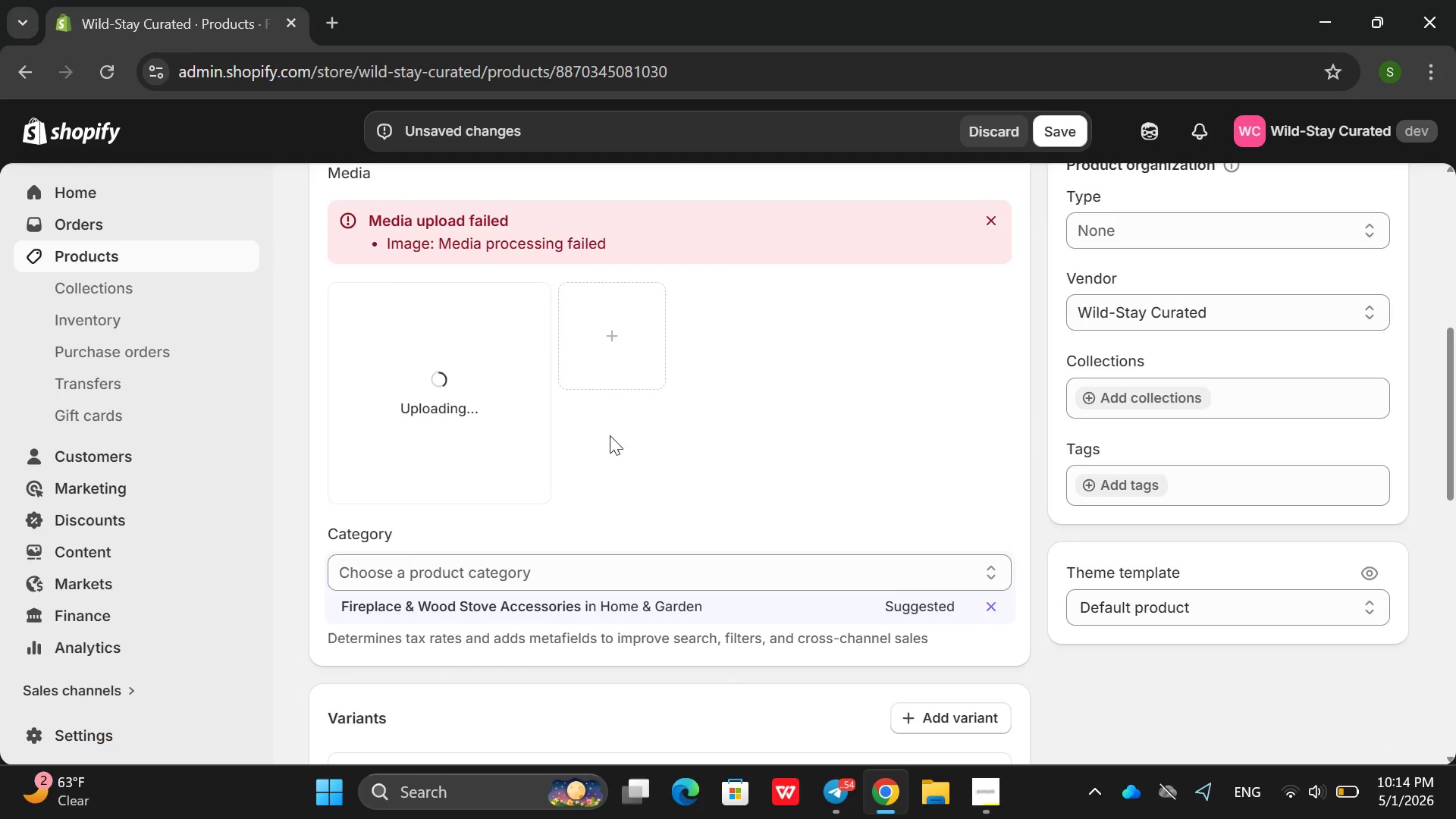 
left_click([917, 605])
 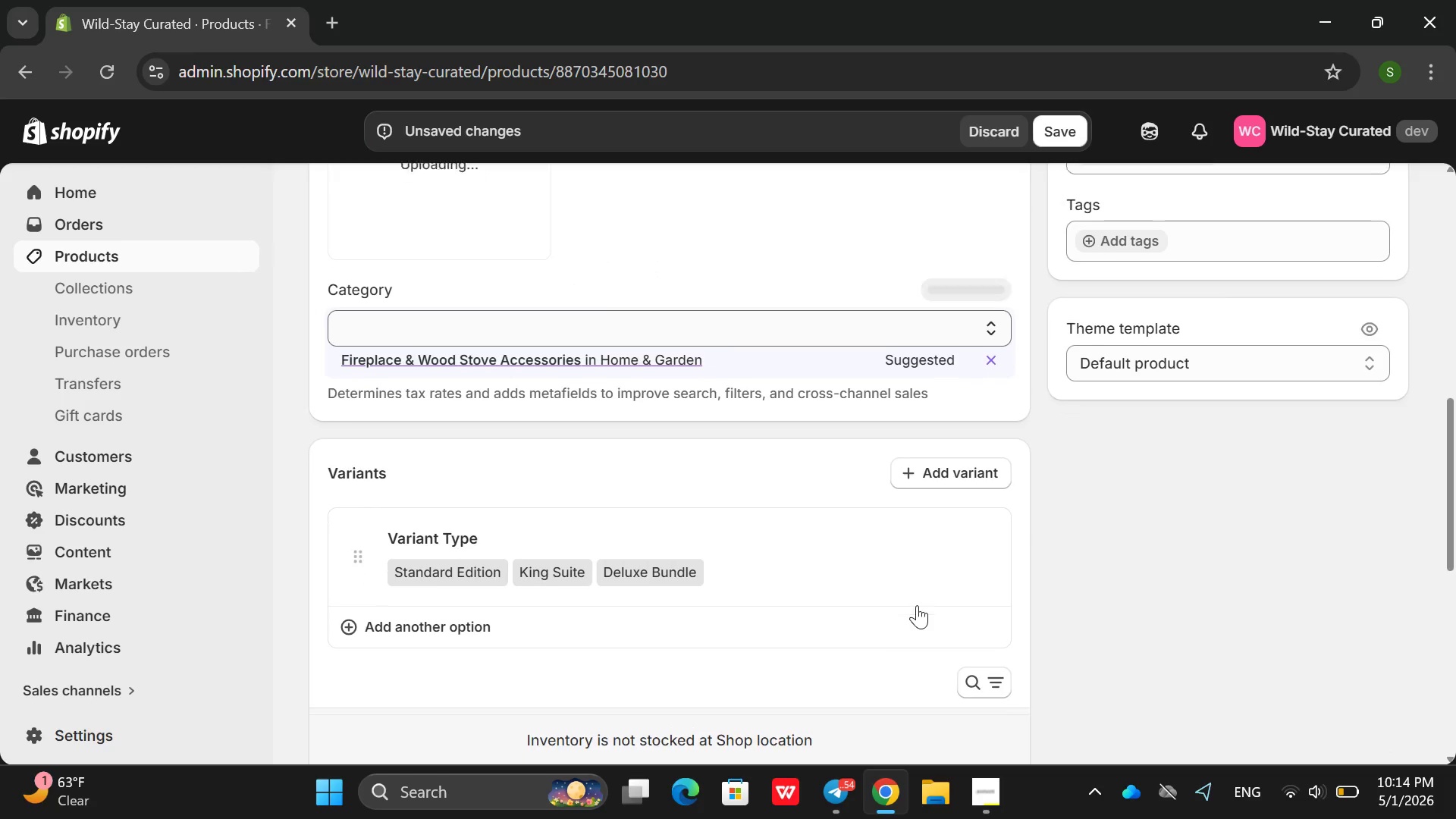 
mouse_move([656, 488])
 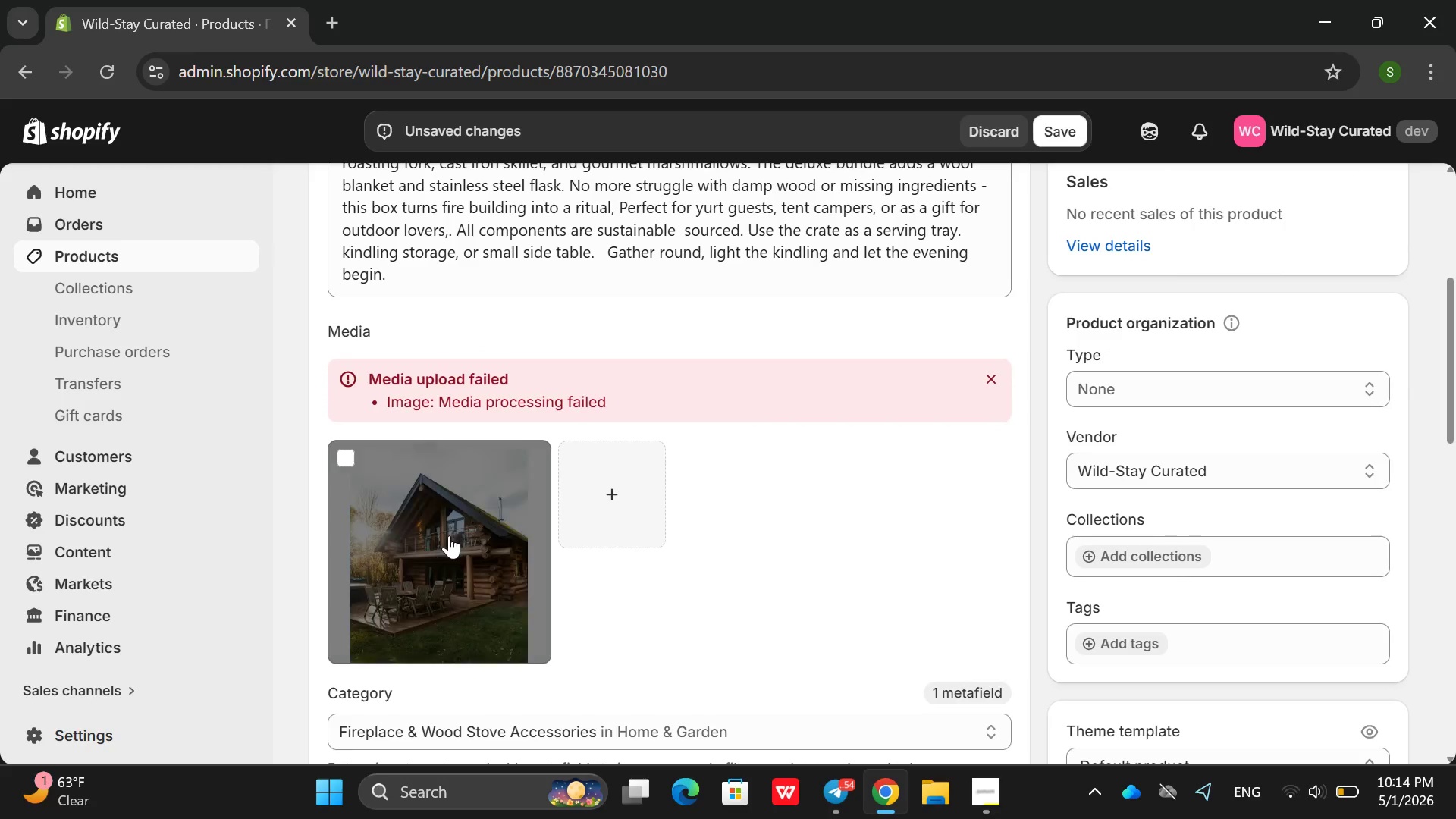 
left_click([449, 535])
 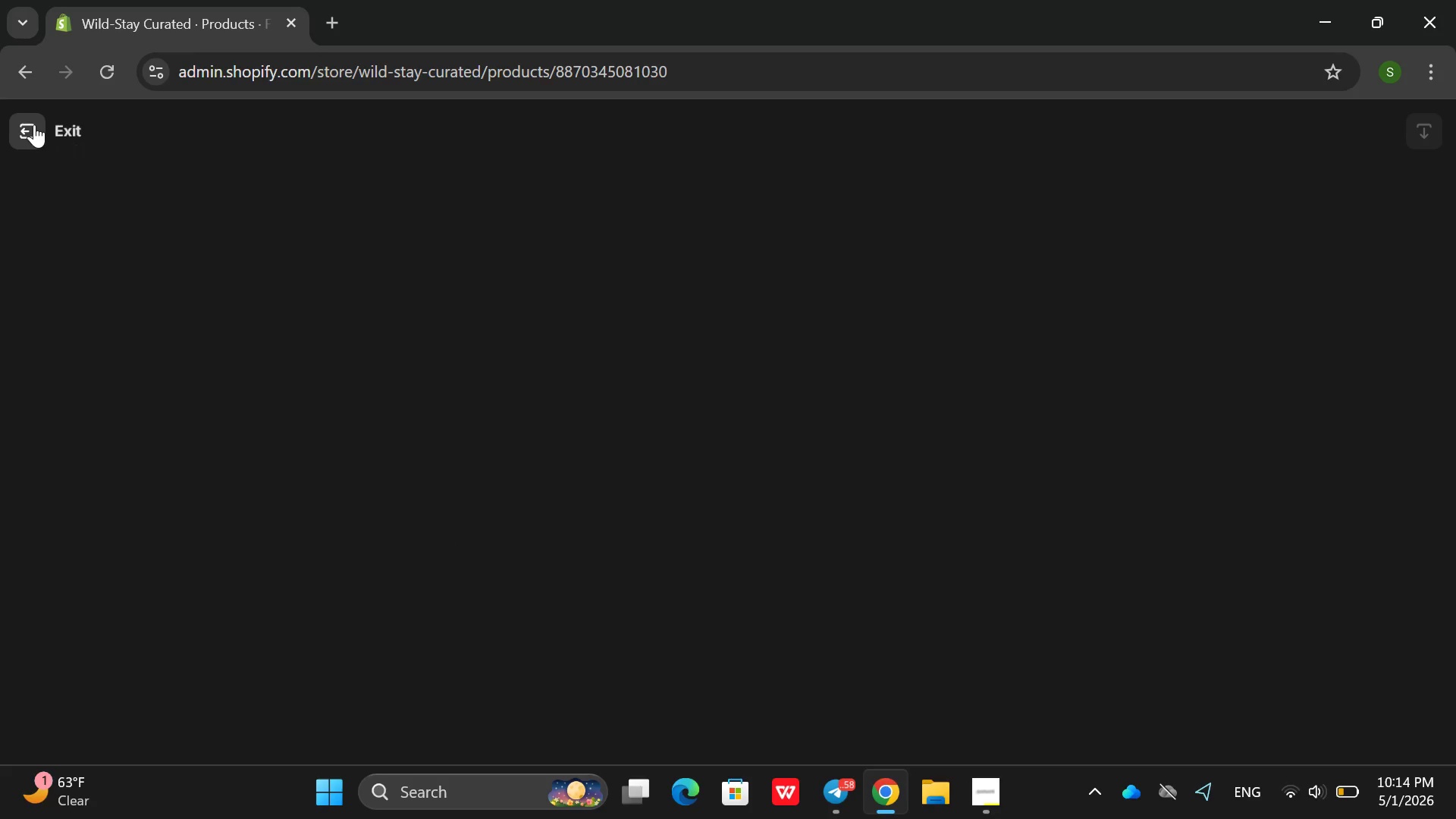 
left_click([26, 124])
 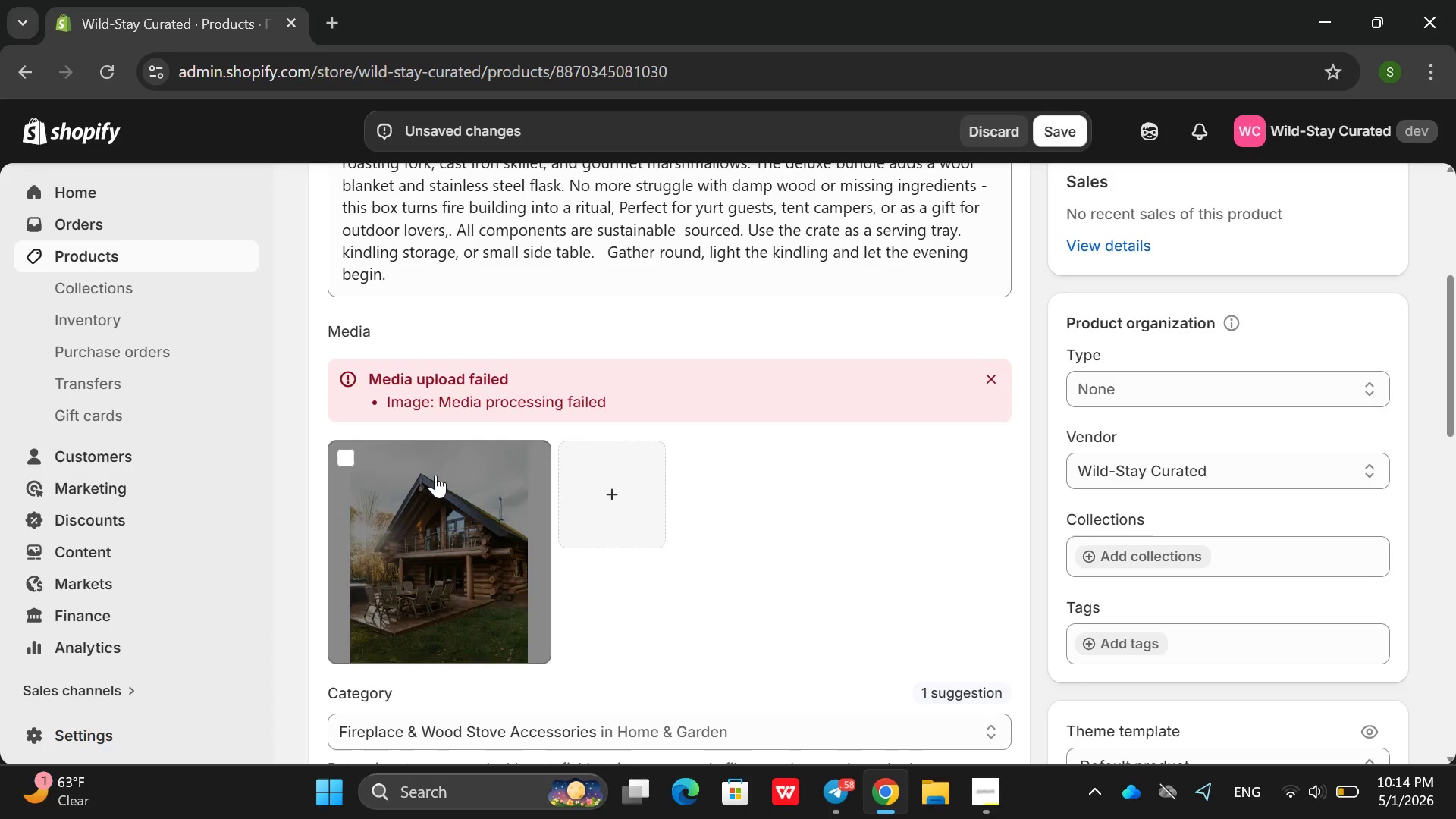 
left_click([339, 465])
 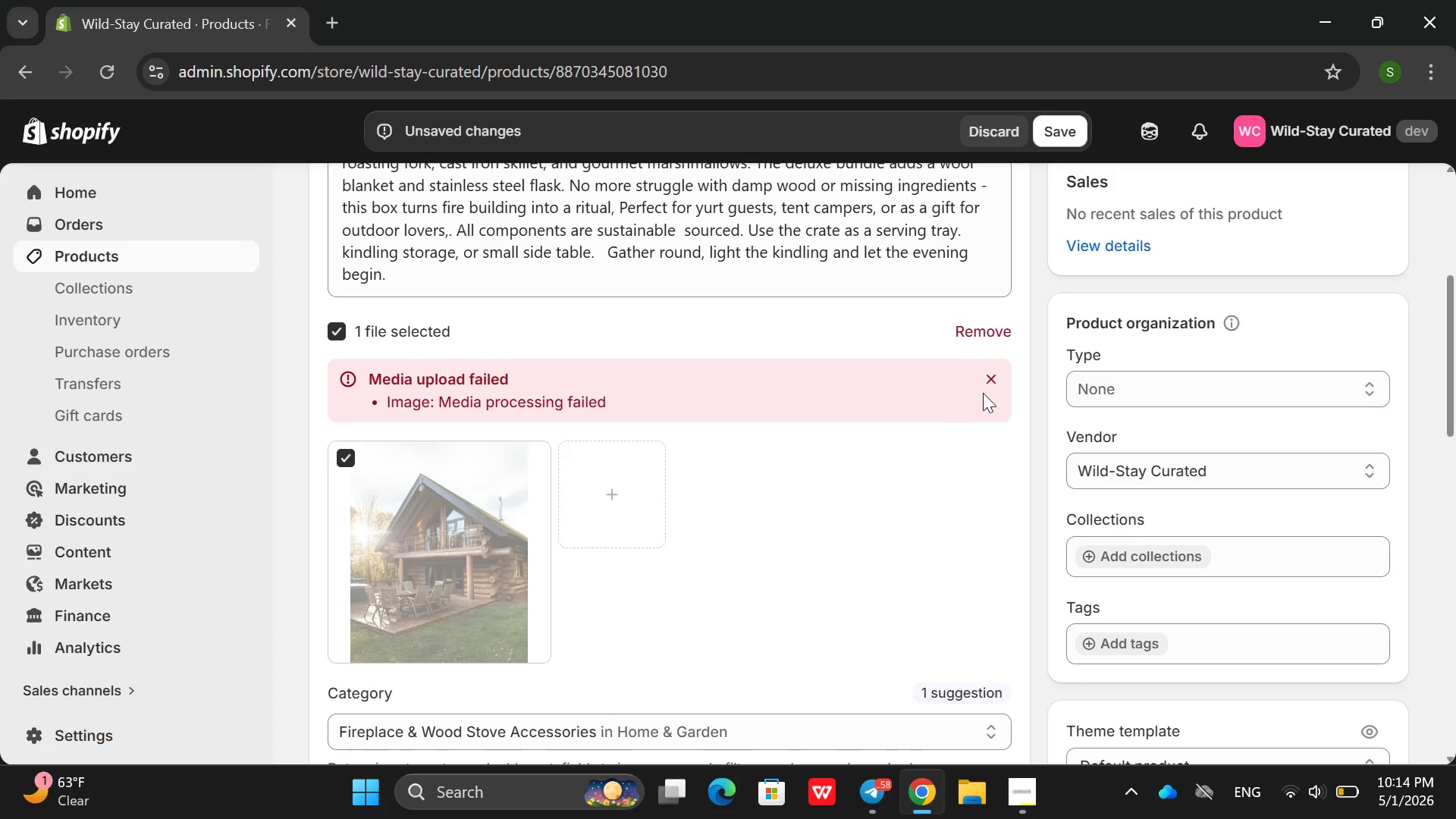 
left_click([990, 384])
 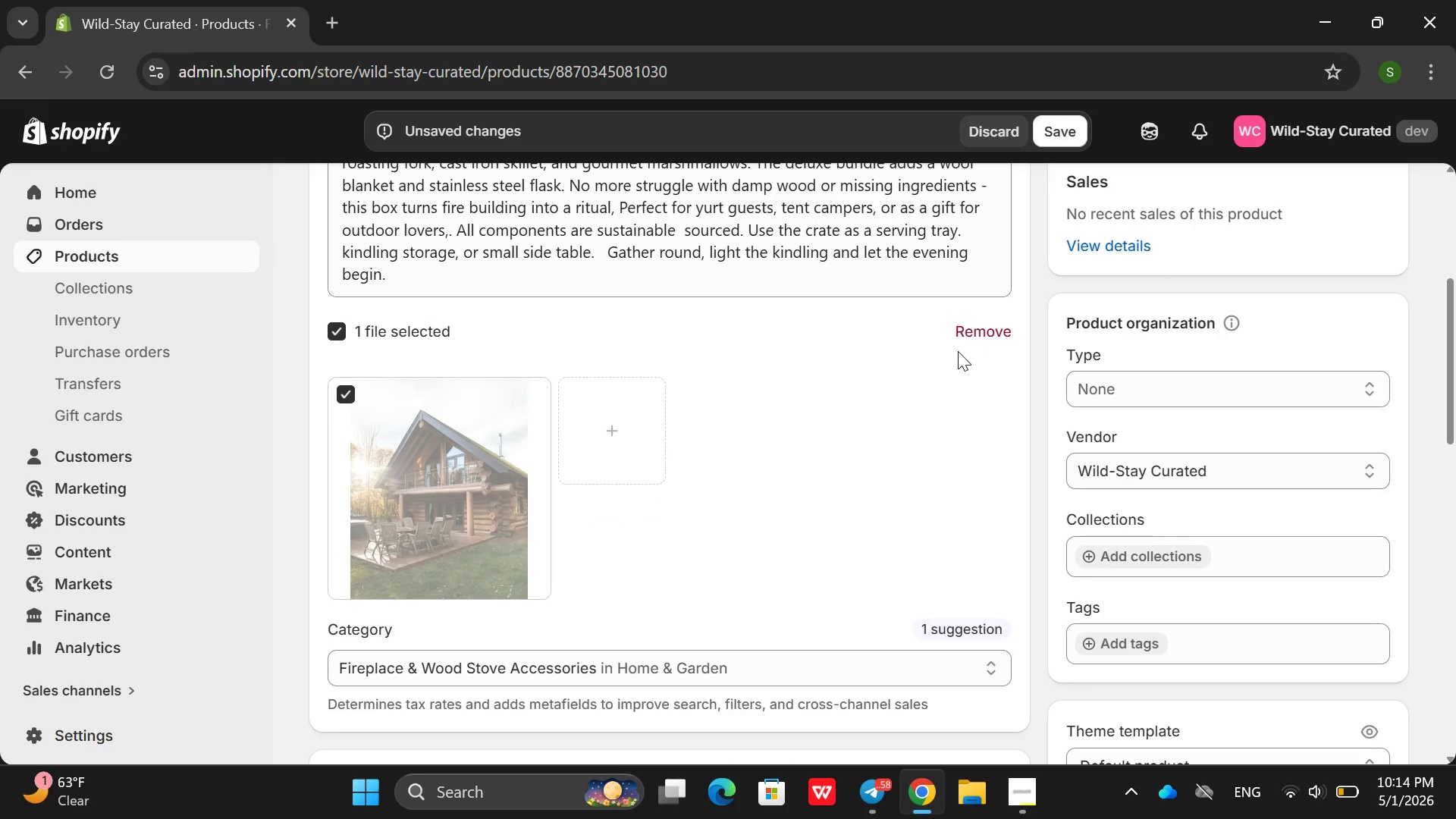 
left_click([989, 329])
 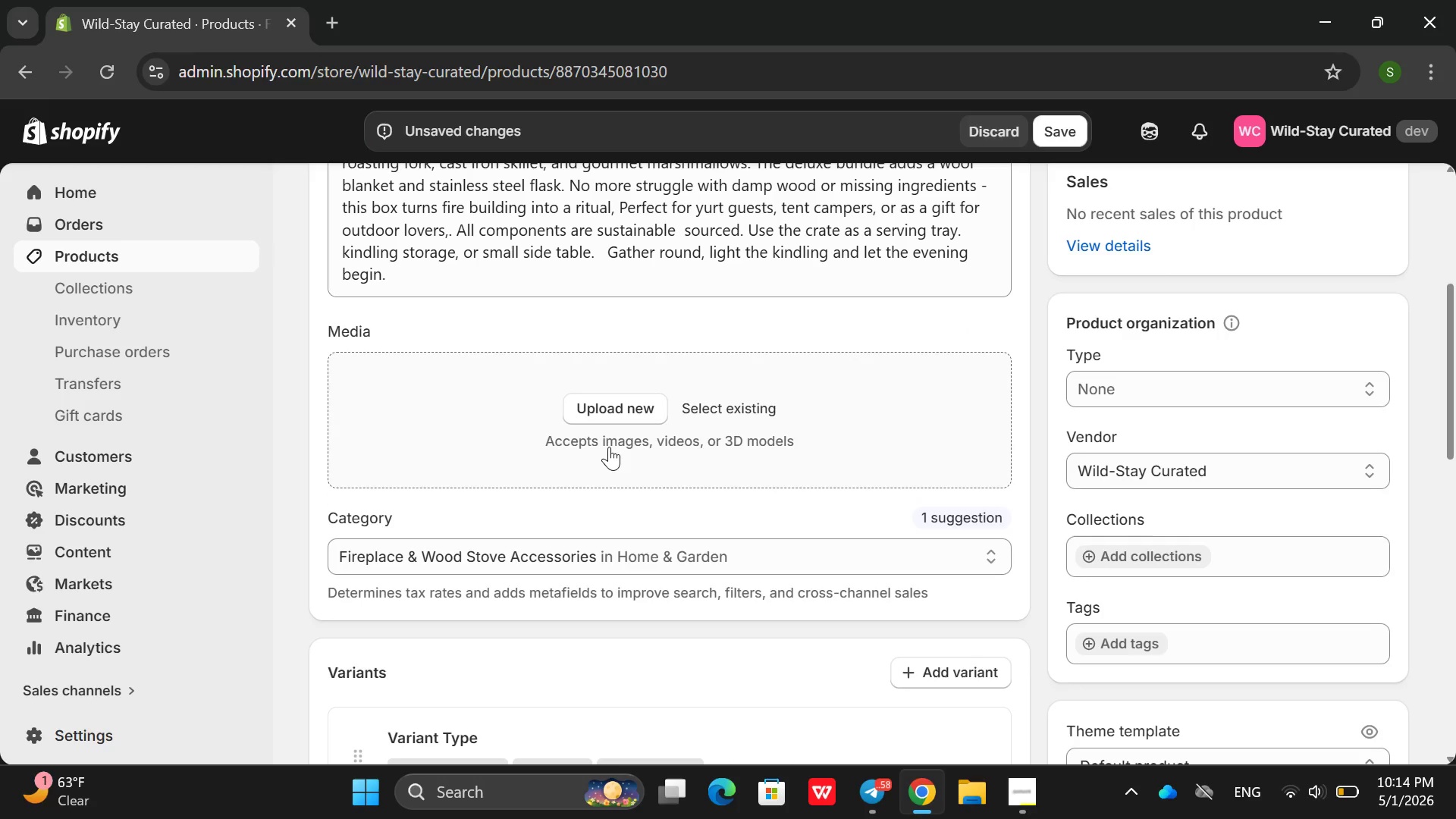 
left_click([641, 410])
 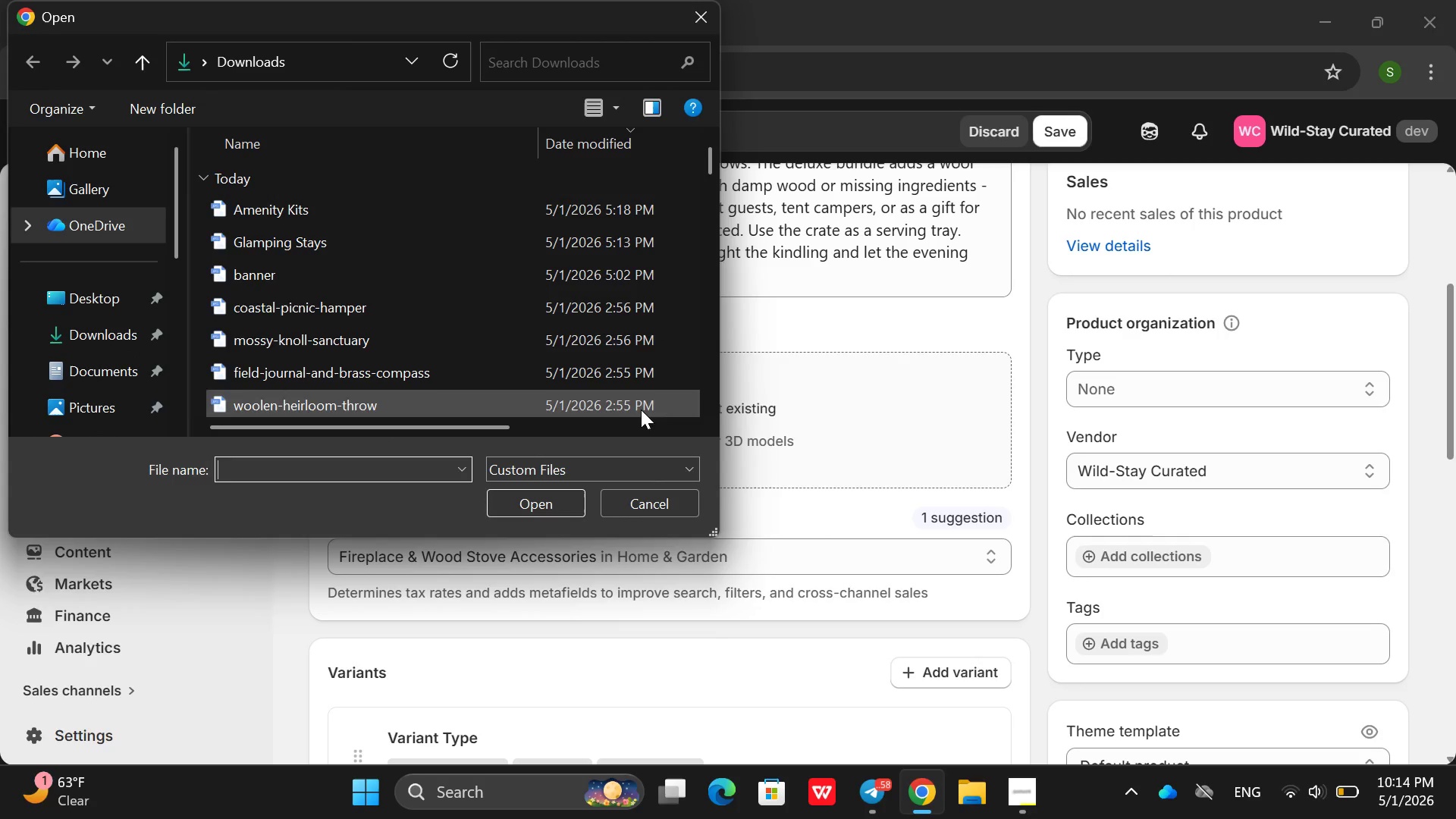 
scroll: coordinate [439, 326], scroll_direction: down, amount: 1.0
 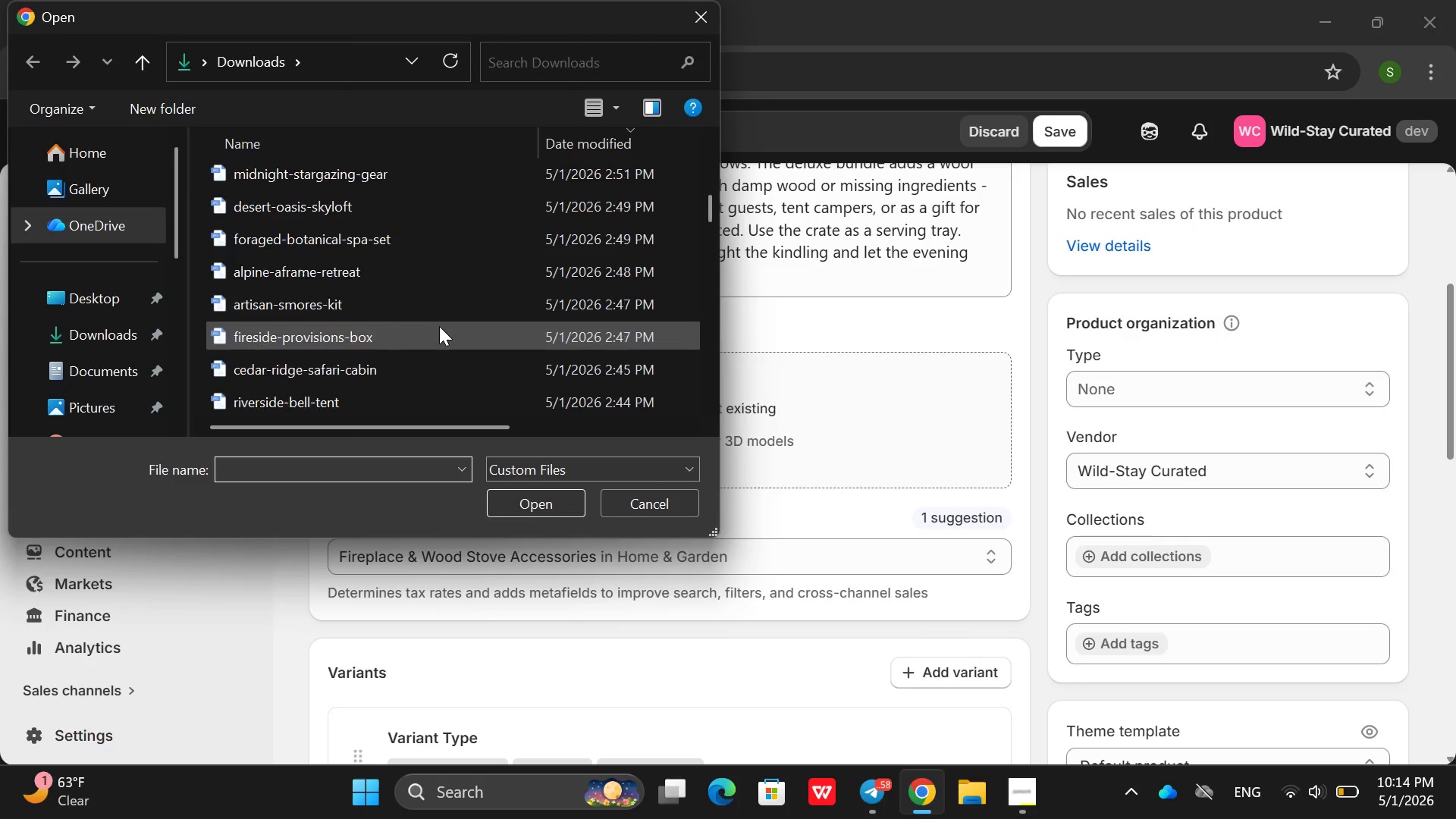 
left_click([439, 326])
 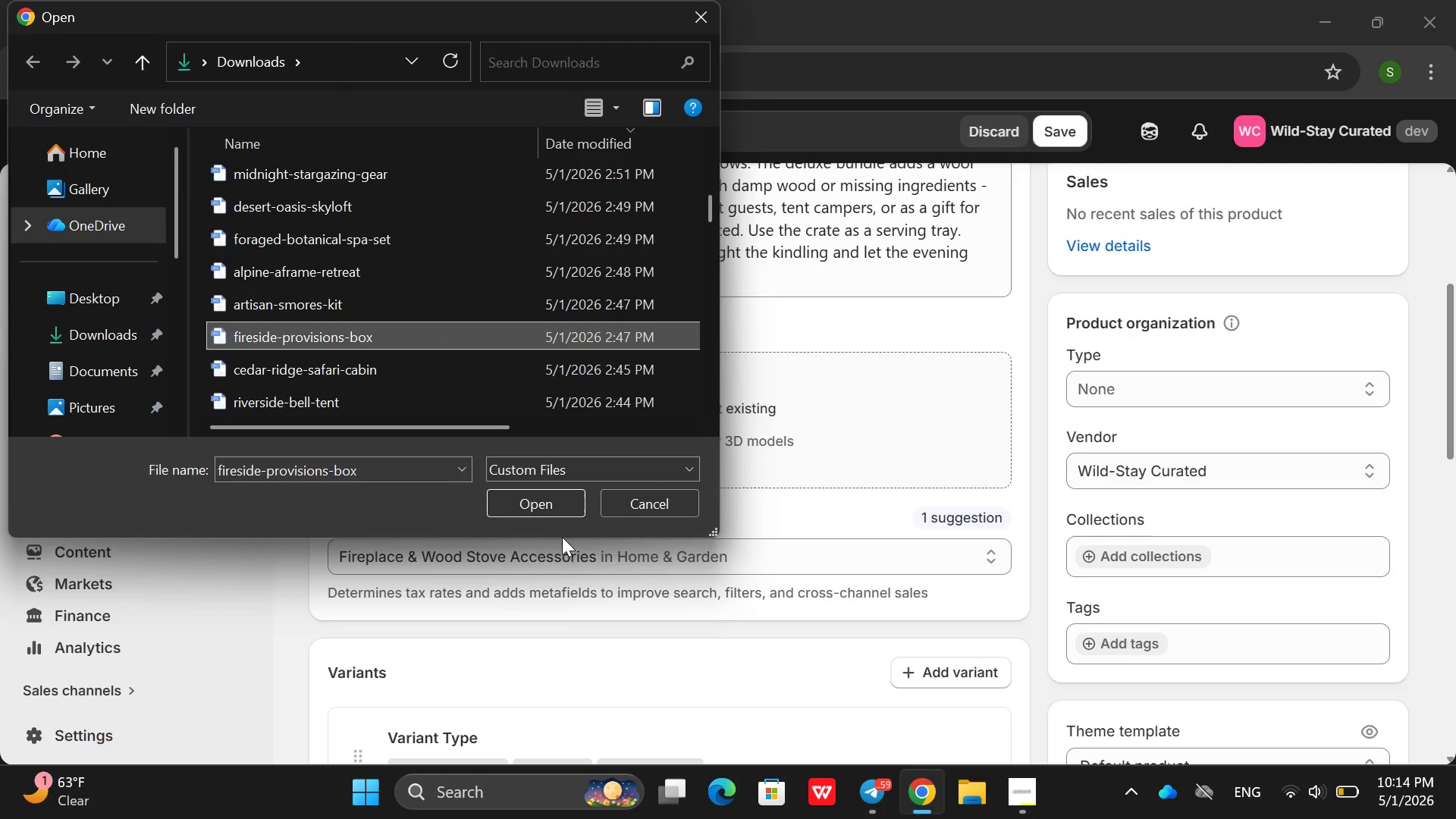 
left_click([536, 504])
 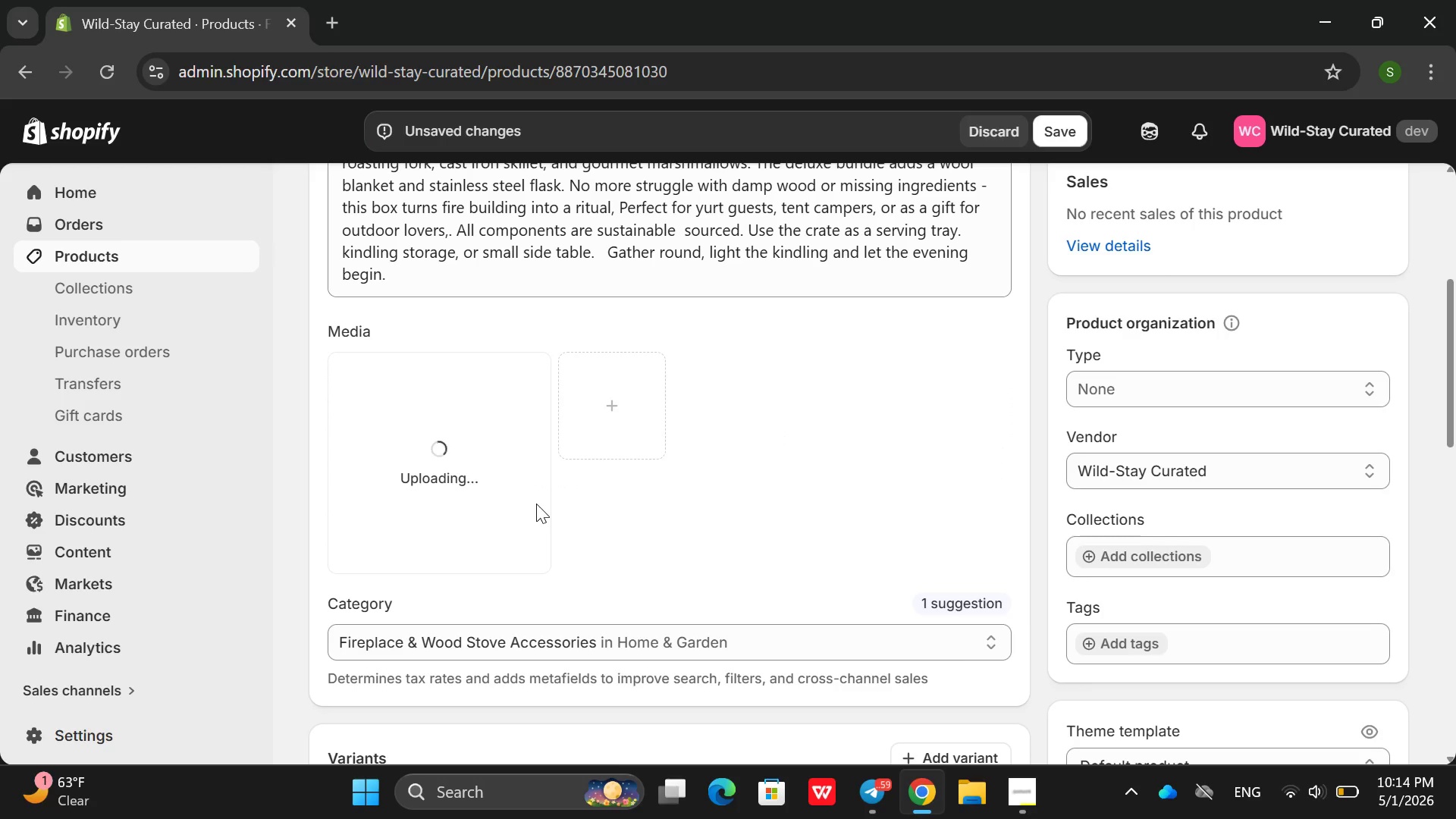 
wait(8.53)
 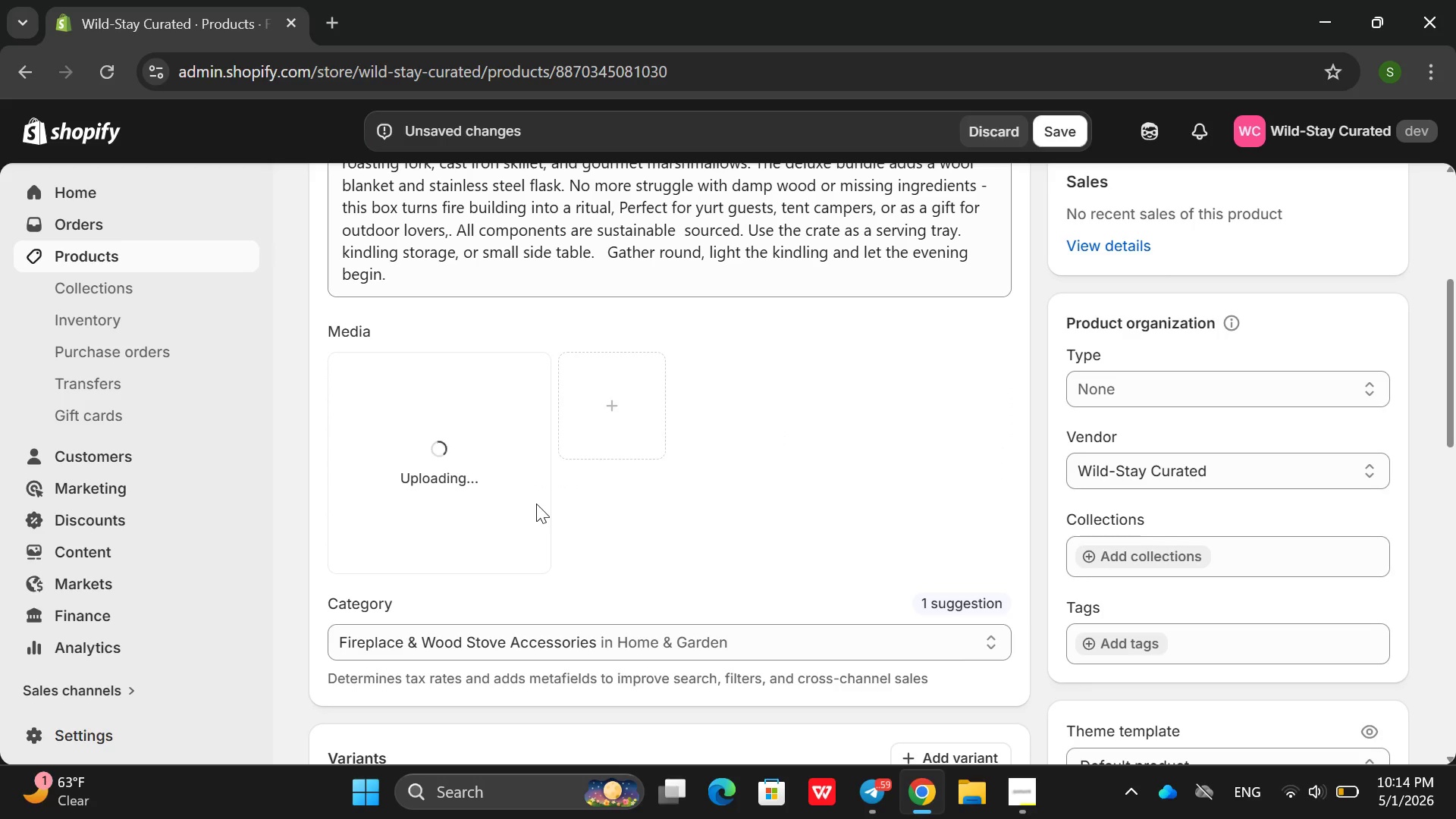 
left_click([448, 493])
 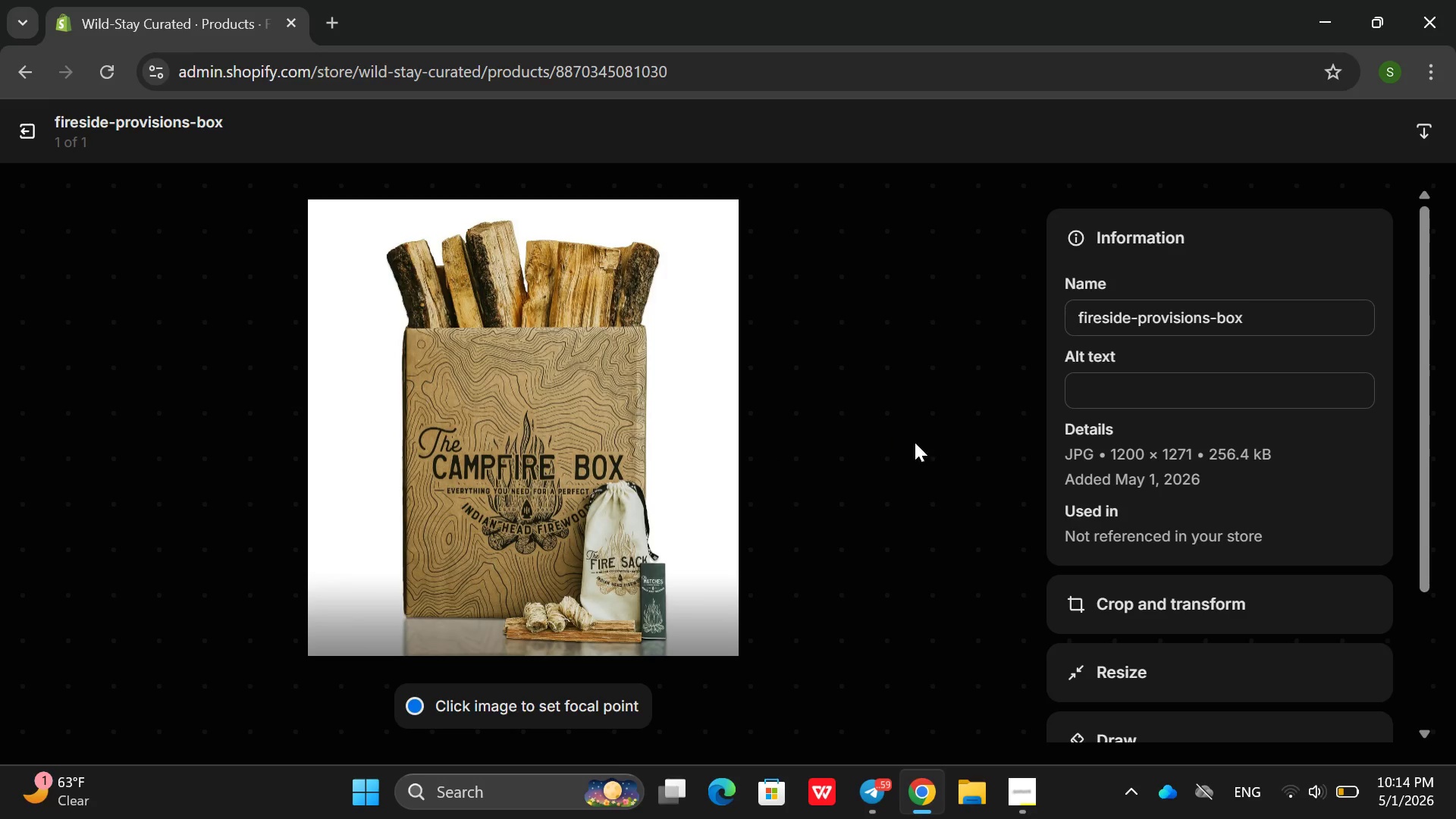 
left_click([1186, 381])
 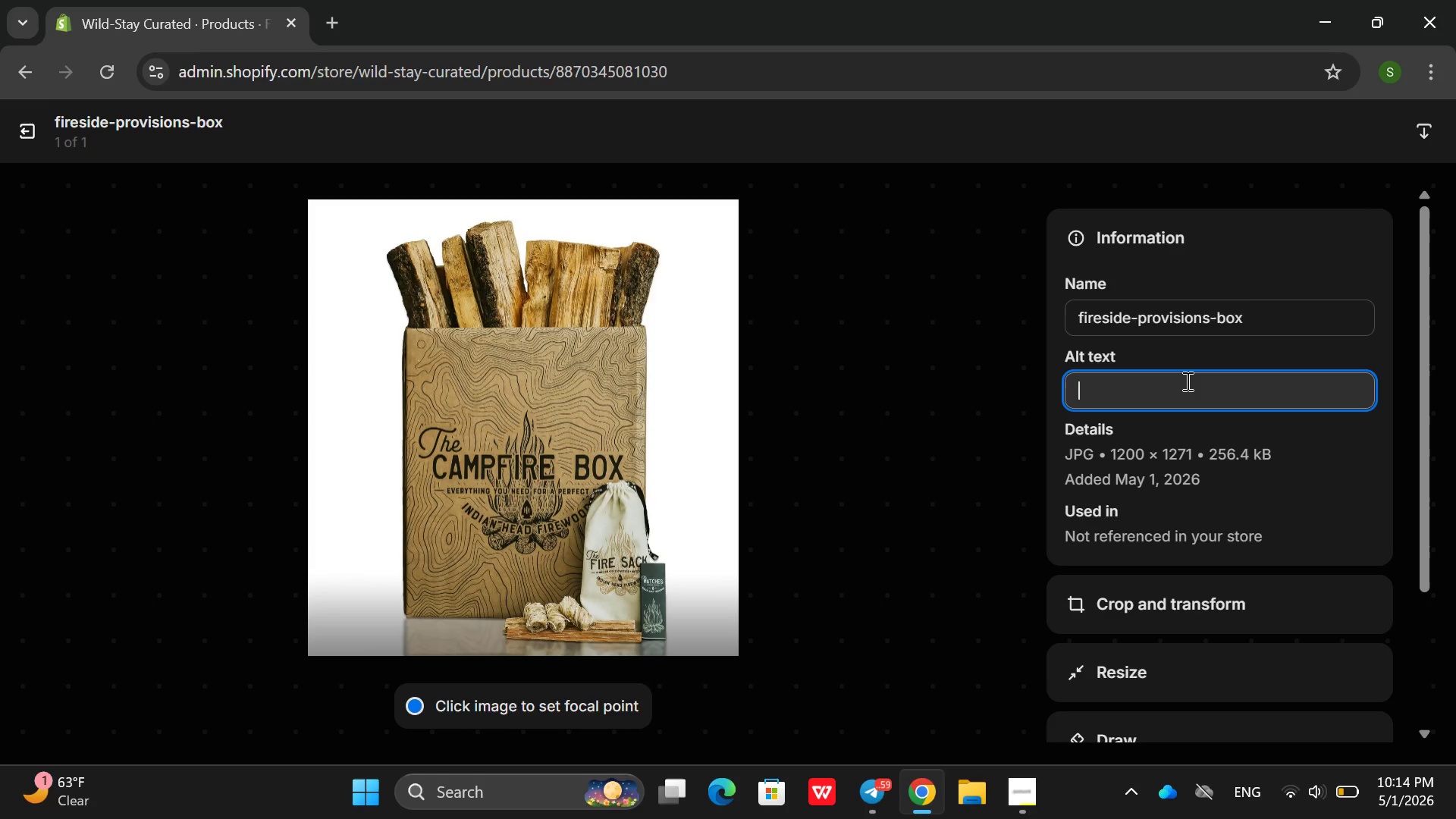 
type(Open wooden cate wut)
key(Backspace)
key(Backspace)
type(ith a branded logo)
key(Backspace)
type(o, containing watr)
key(Backspace)
type(erproof mathc)
key(Backspace)
key(Backspace)
type(ches in a glass vial, fatwood sticje)
key(Backspace)
key(Backspace)
type(ks, a)
key(Backspace)
type( )
 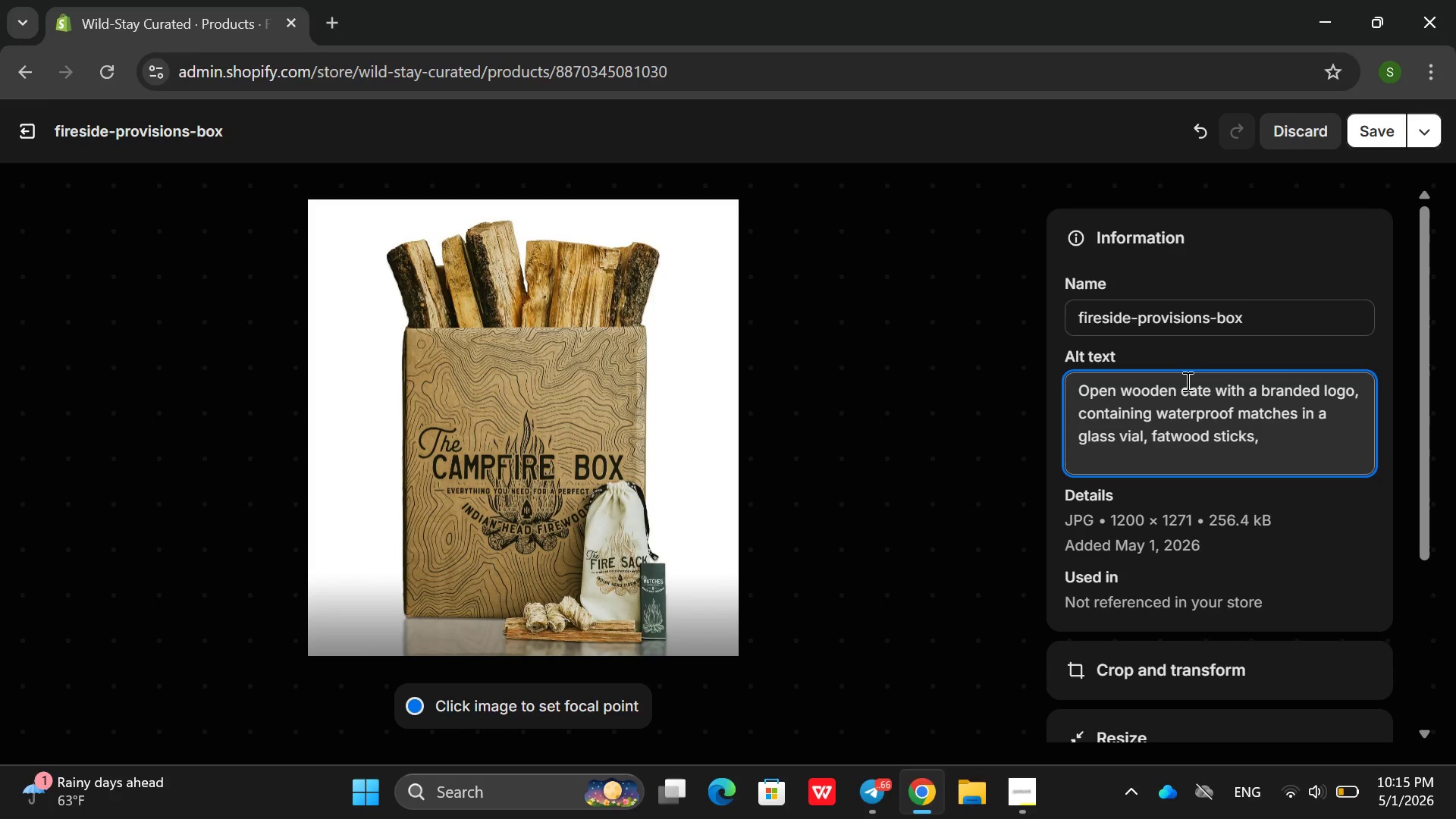 
left_click([1374, 129])
 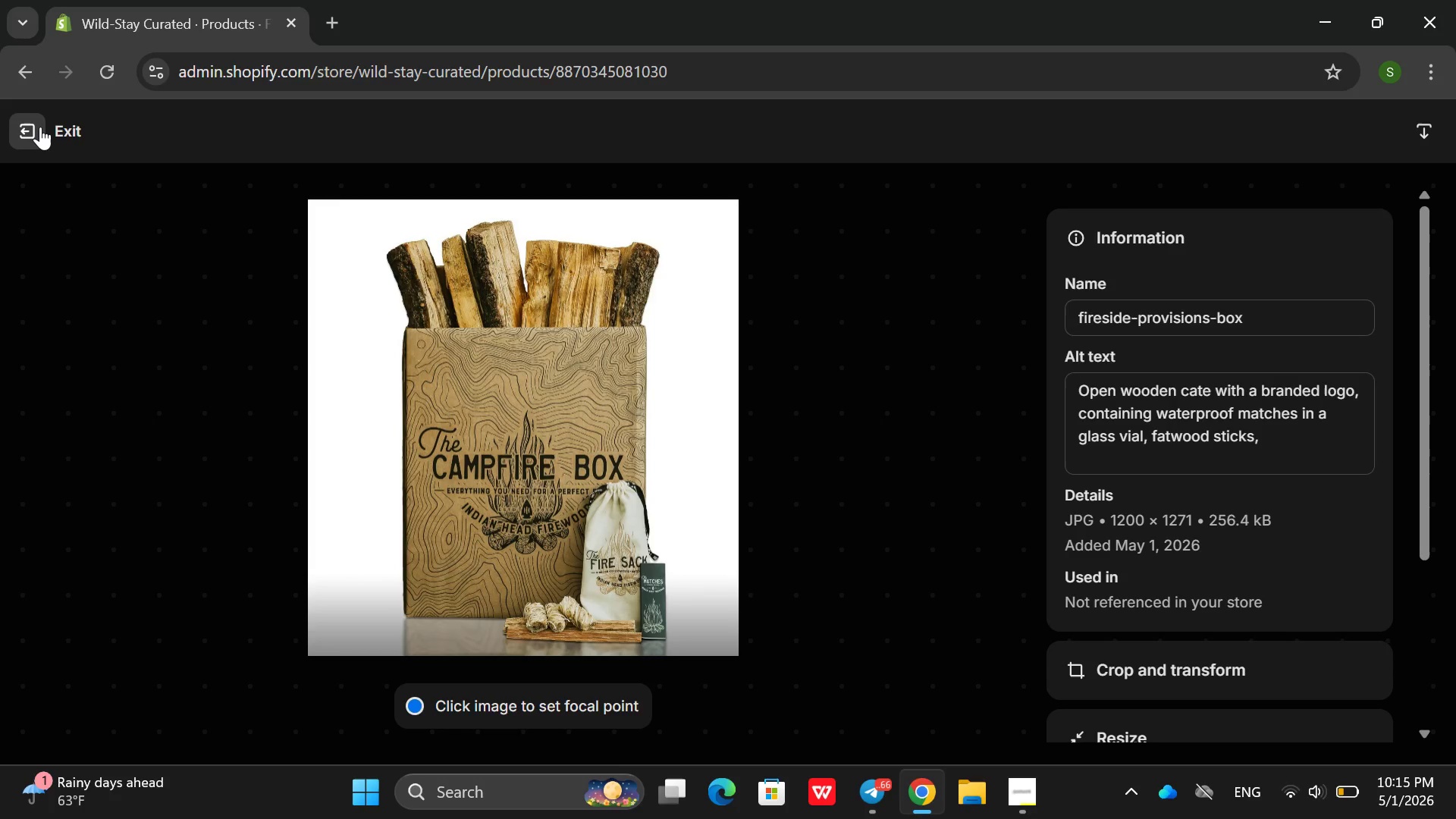 
left_click([40, 127])
 